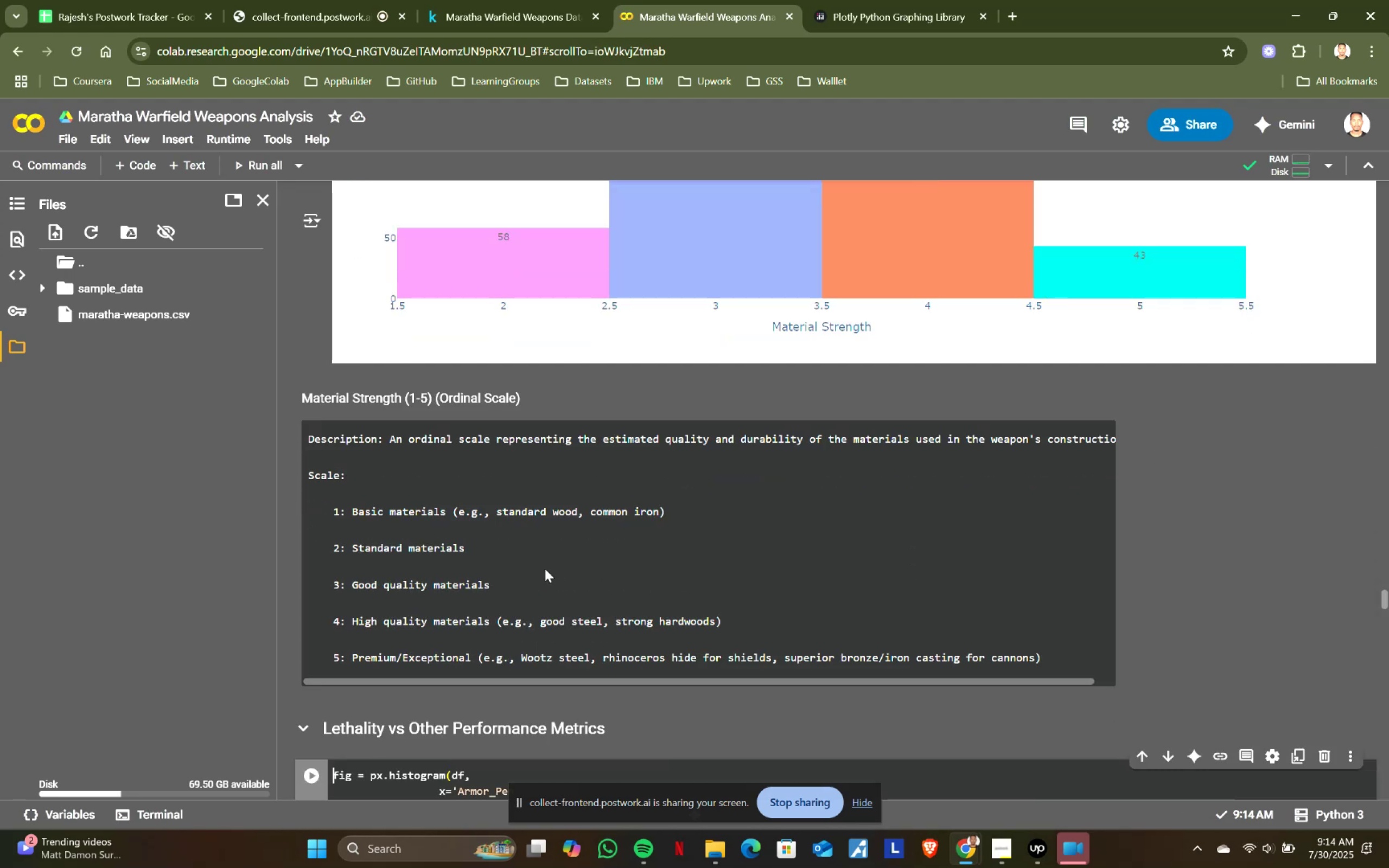 
key(Shift+ShiftRight)
 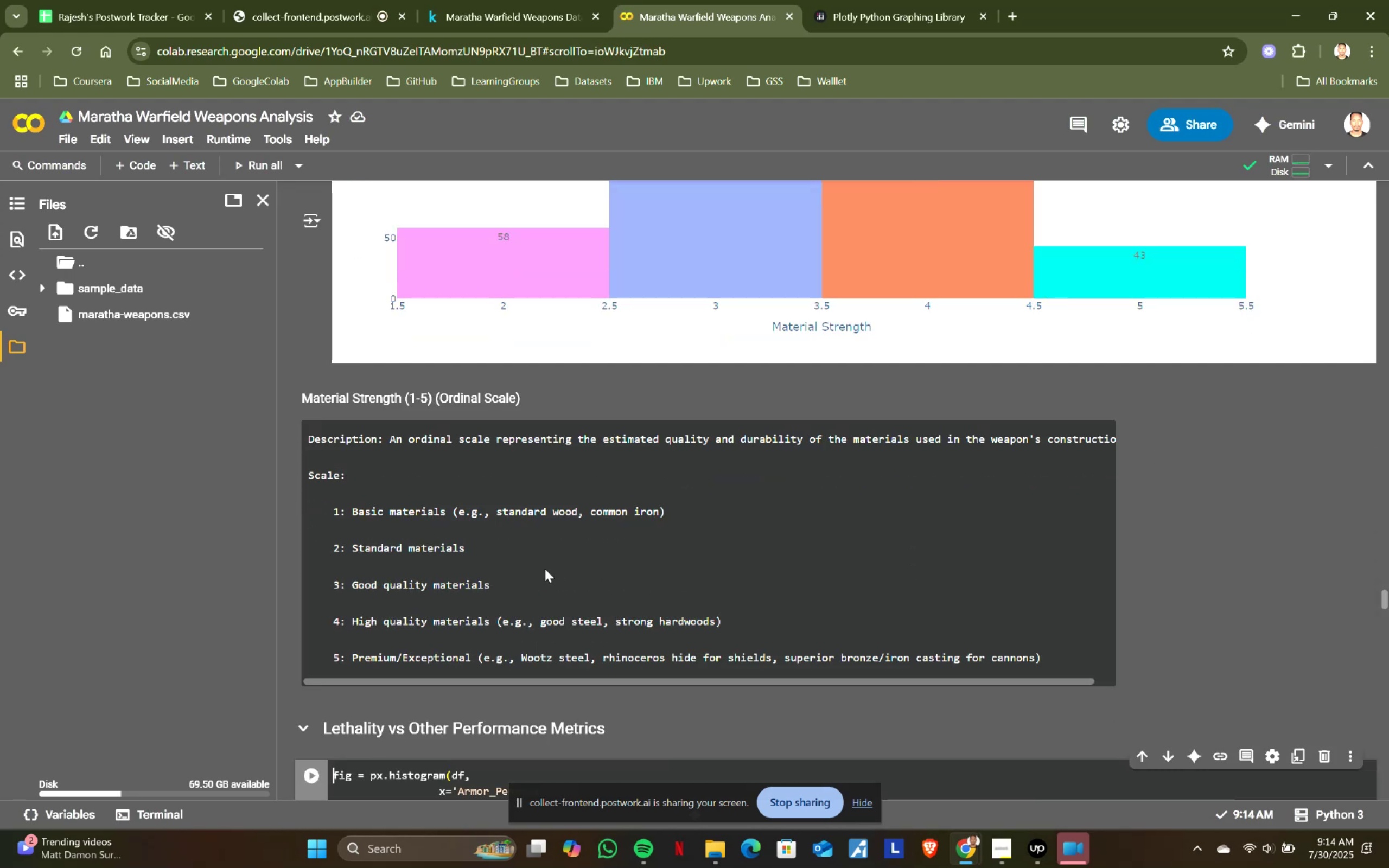 
key(Shift+Enter)
 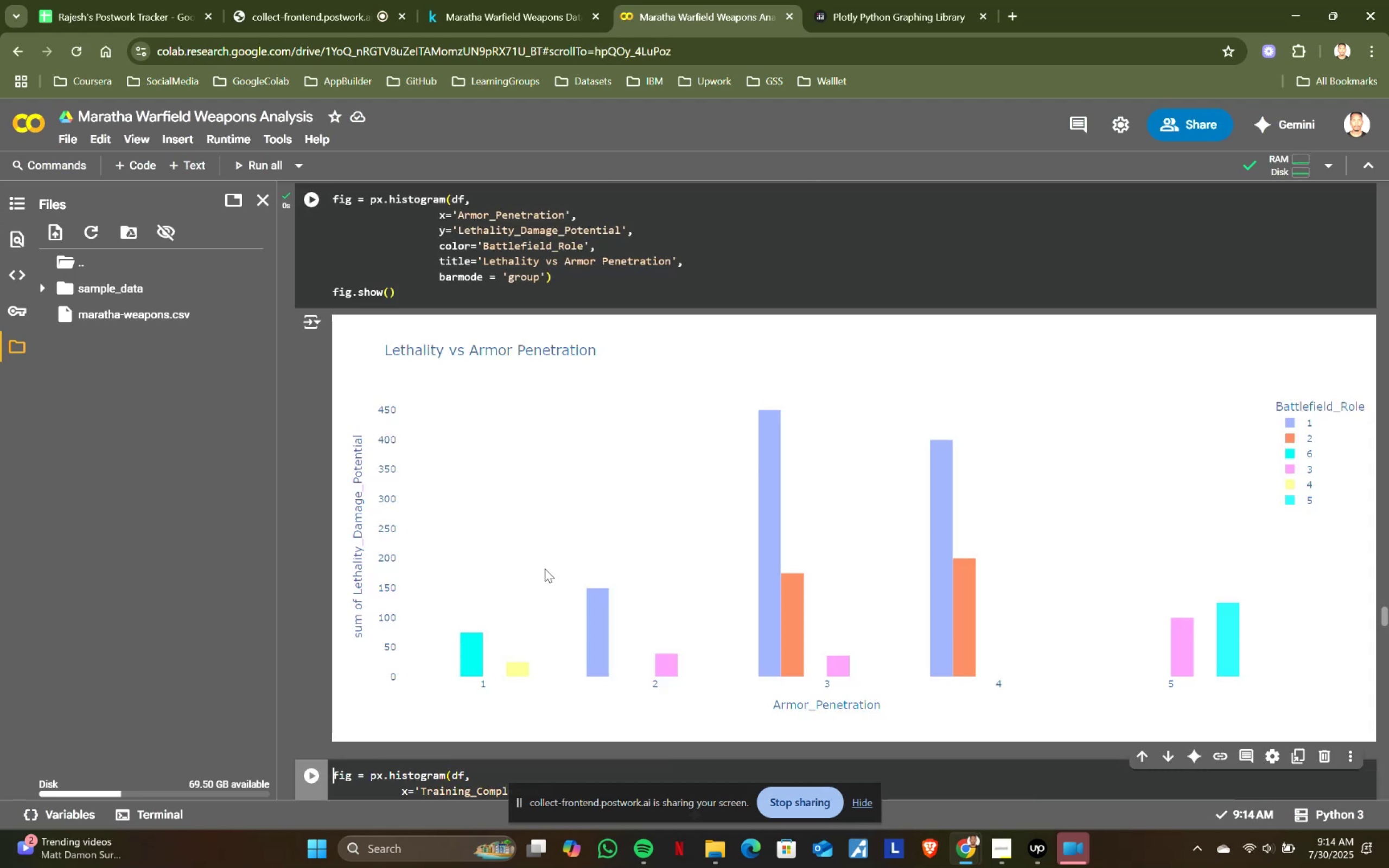 
scroll: coordinate [545, 544], scroll_direction: down, amount: 2.0
 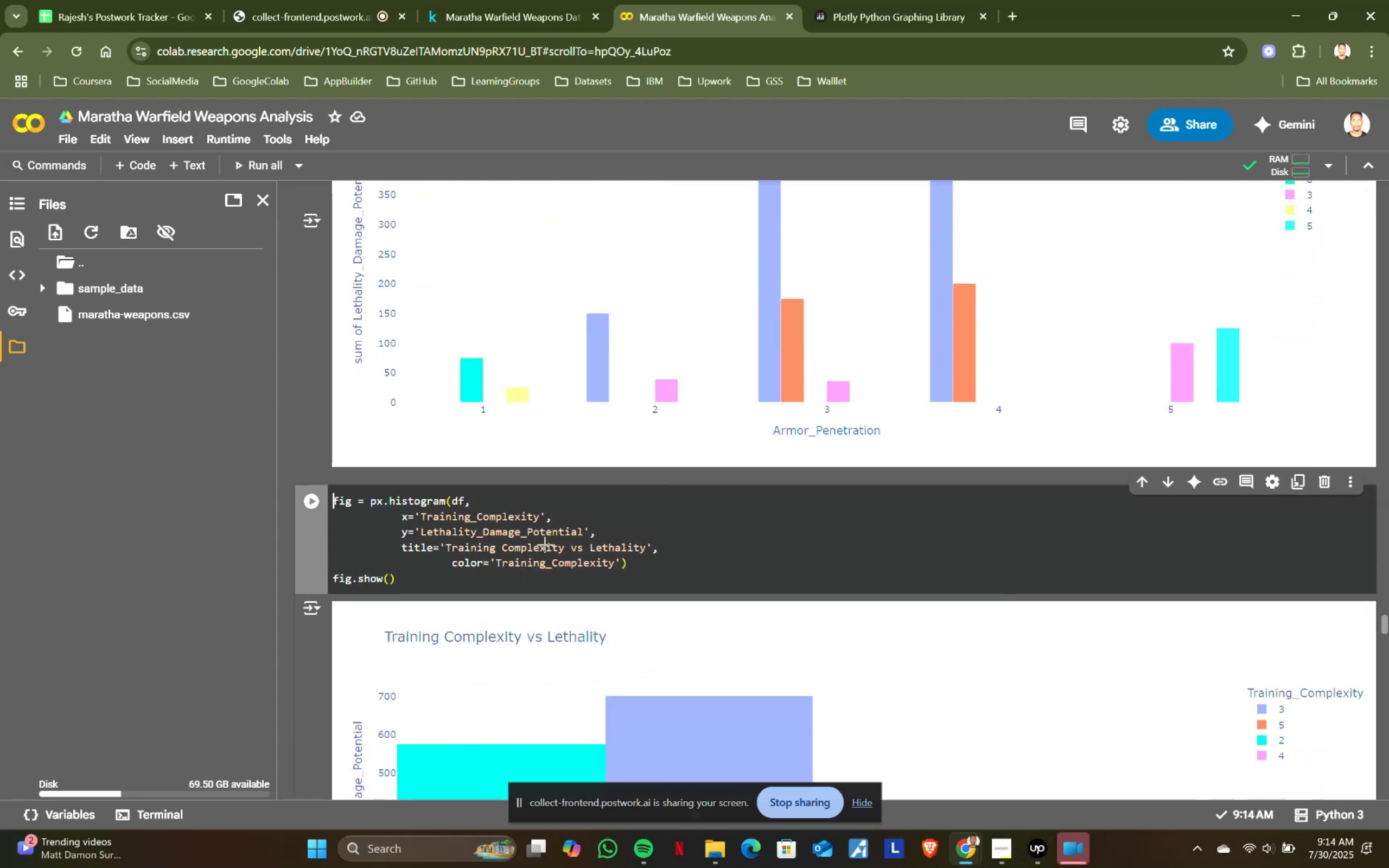 
key(Shift+ShiftRight)
 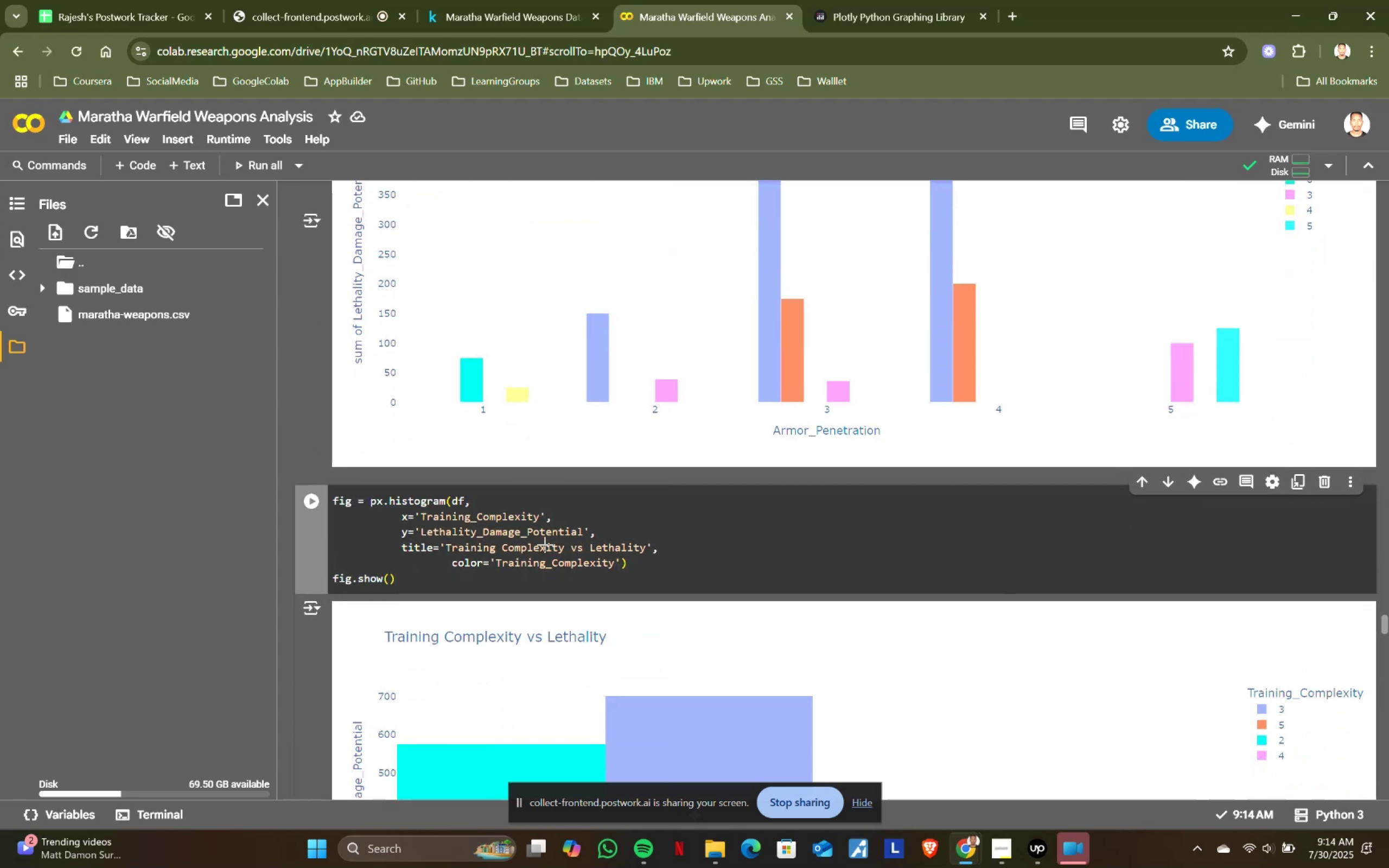 
key(Shift+Enter)
 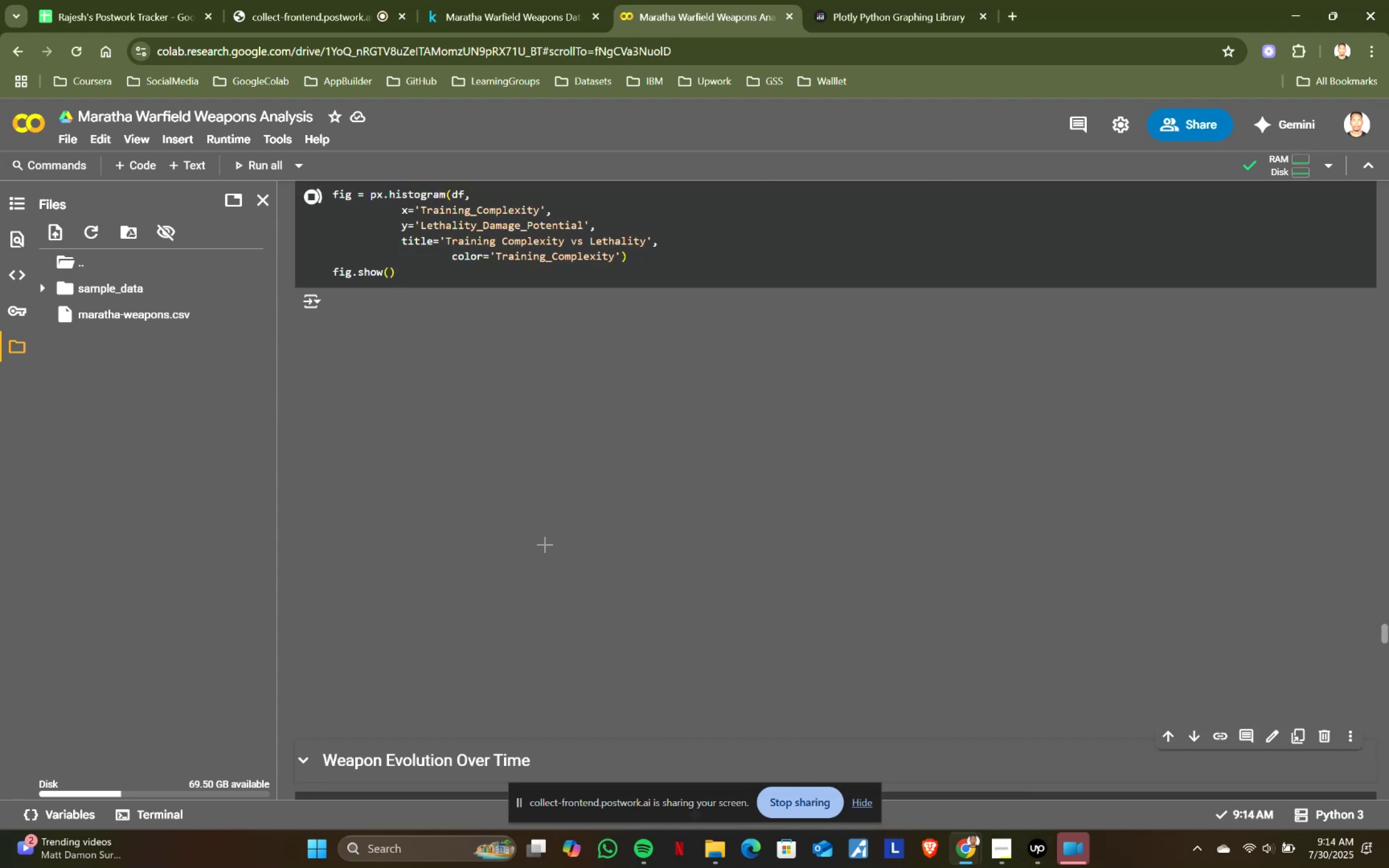 
scroll: coordinate [545, 544], scroll_direction: down, amount: 3.0
 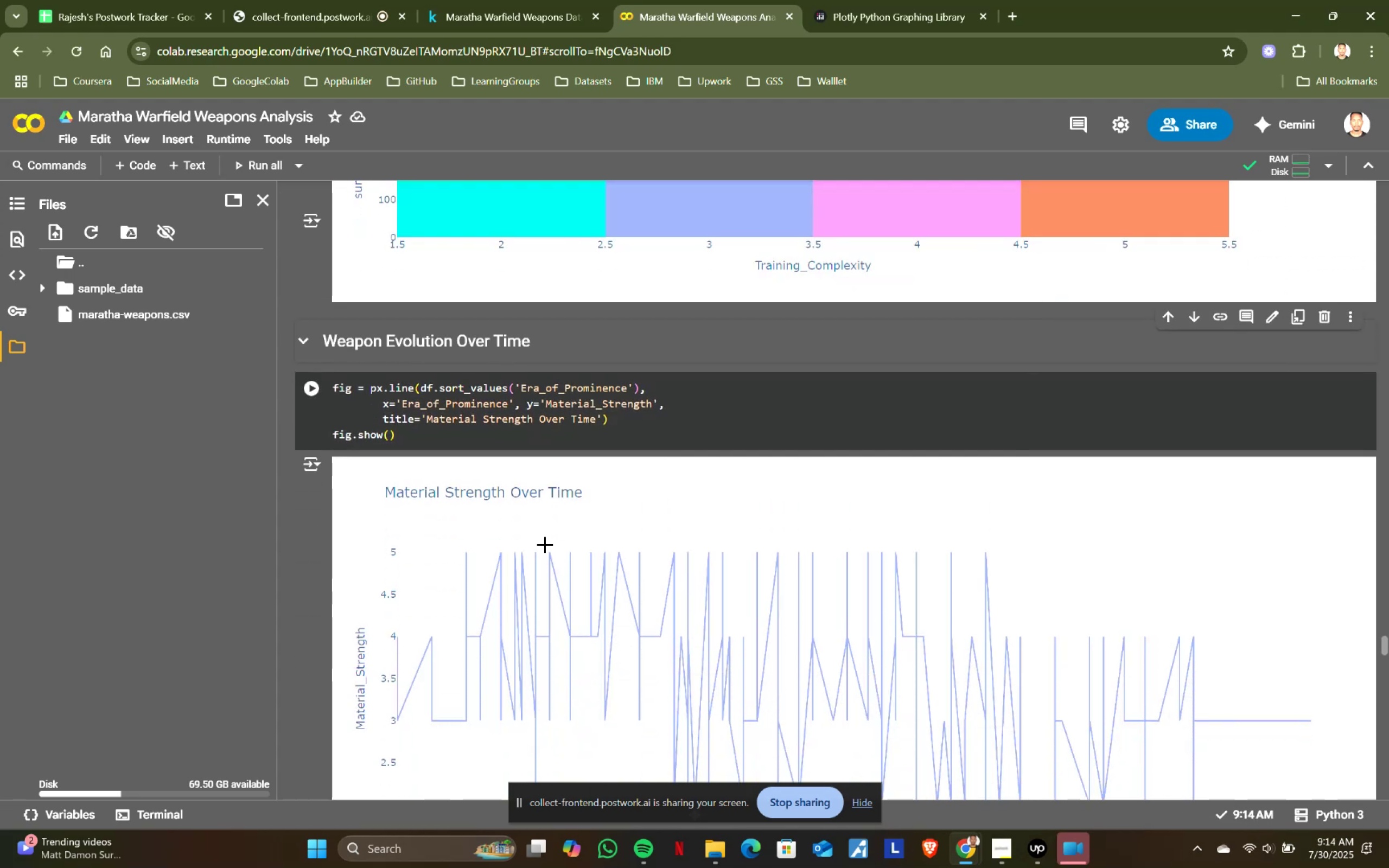 
key(Shift+ShiftRight)
 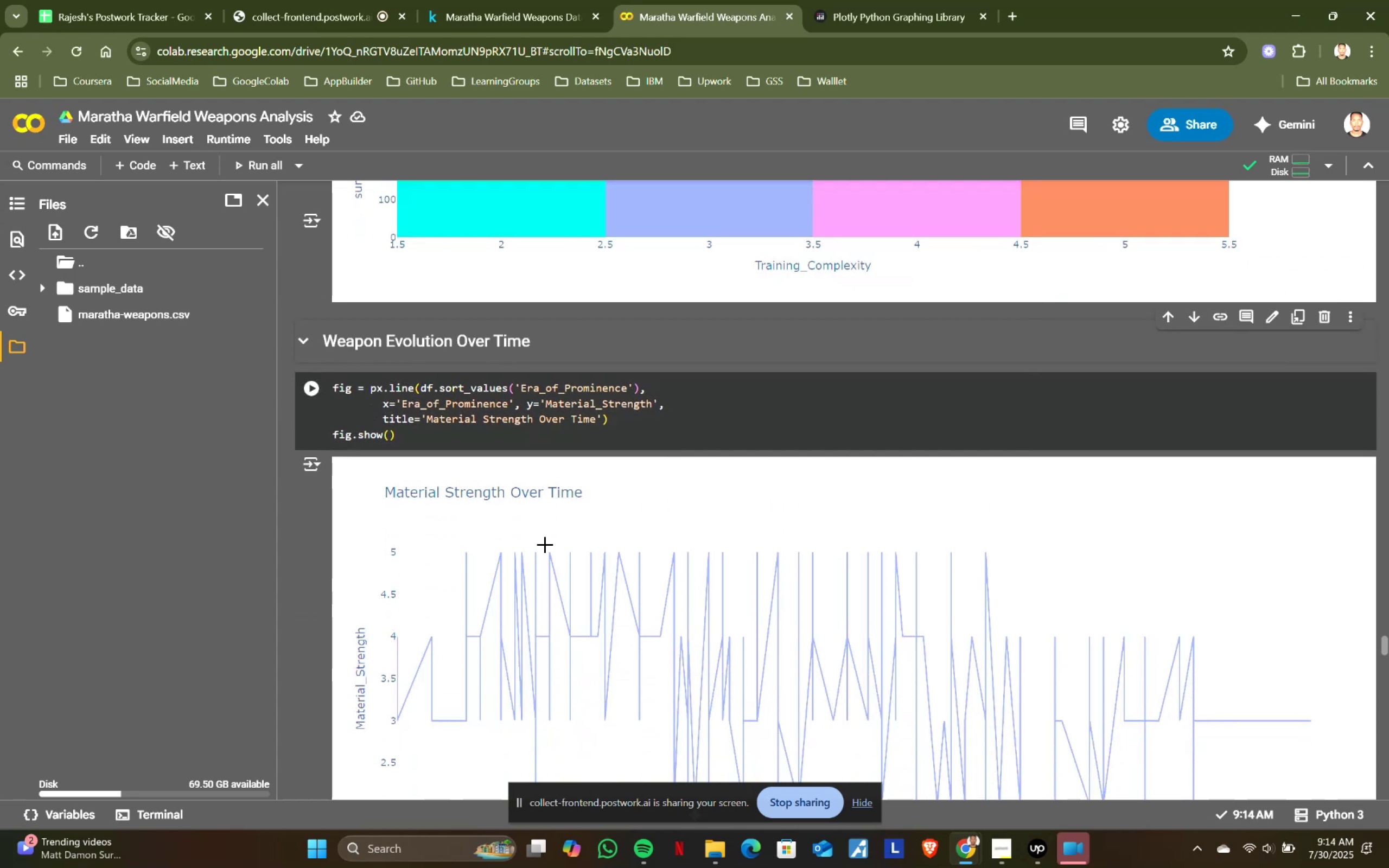 
key(Shift+Enter)
 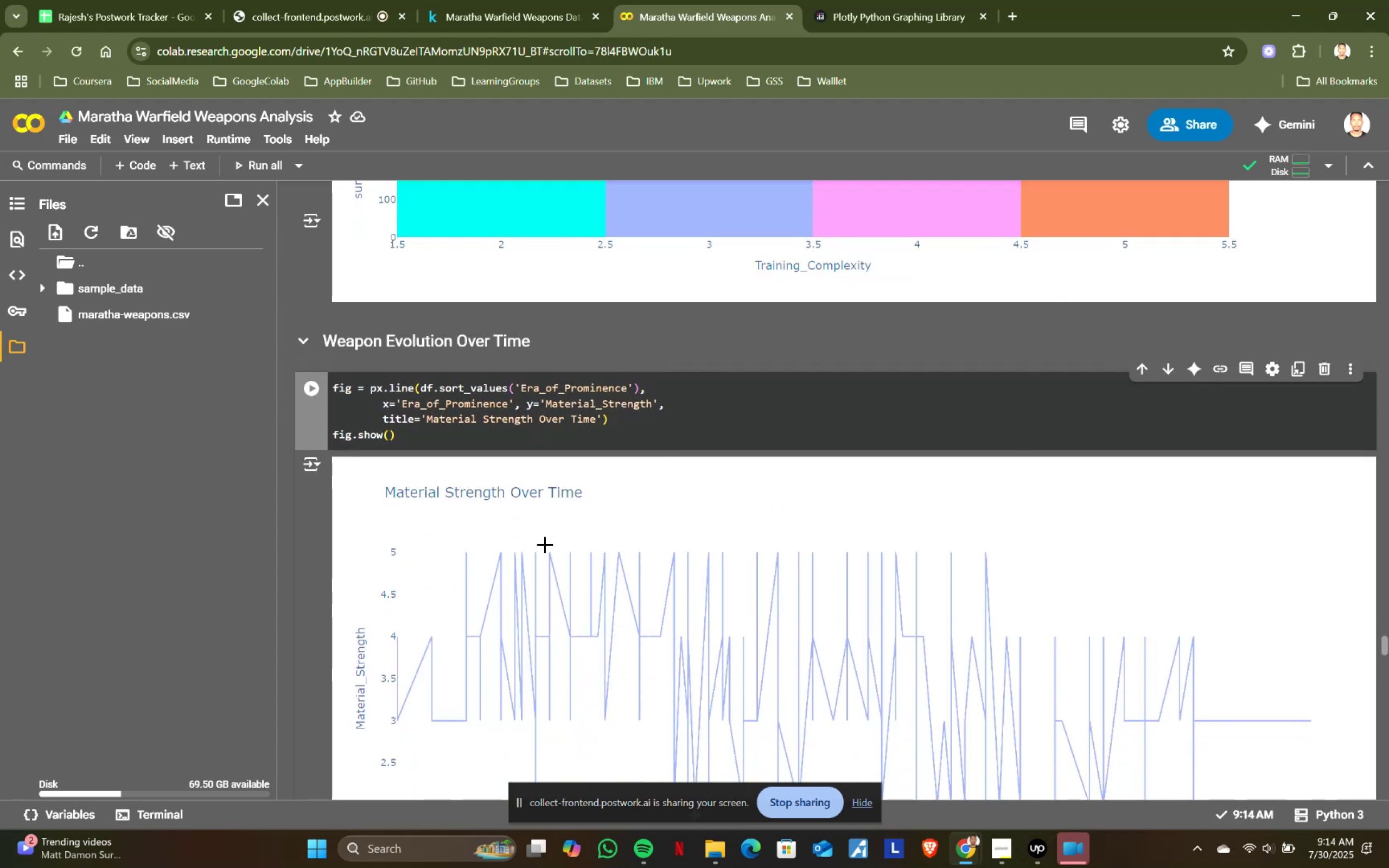 
key(Shift+ShiftRight)
 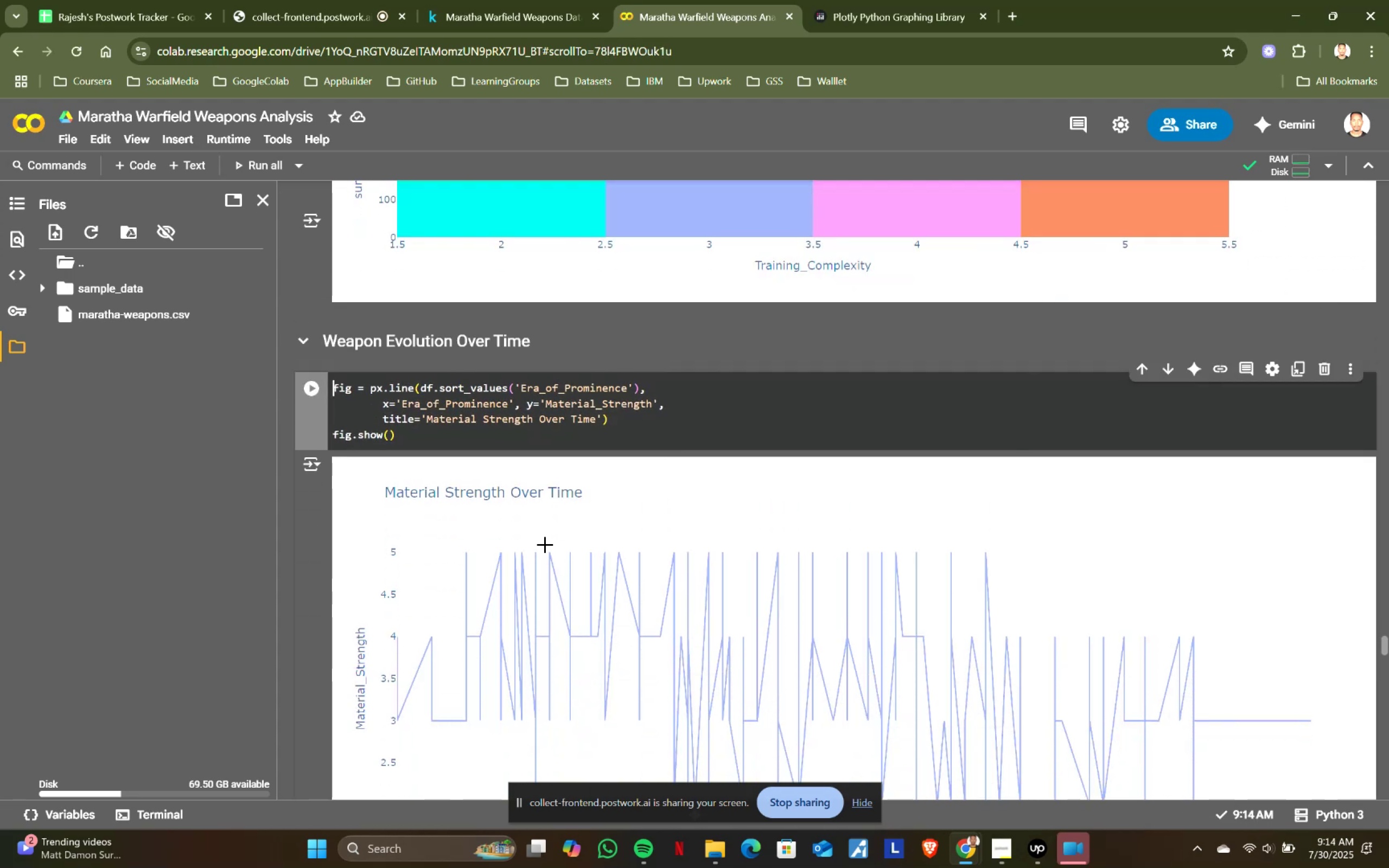 
key(Shift+Enter)
 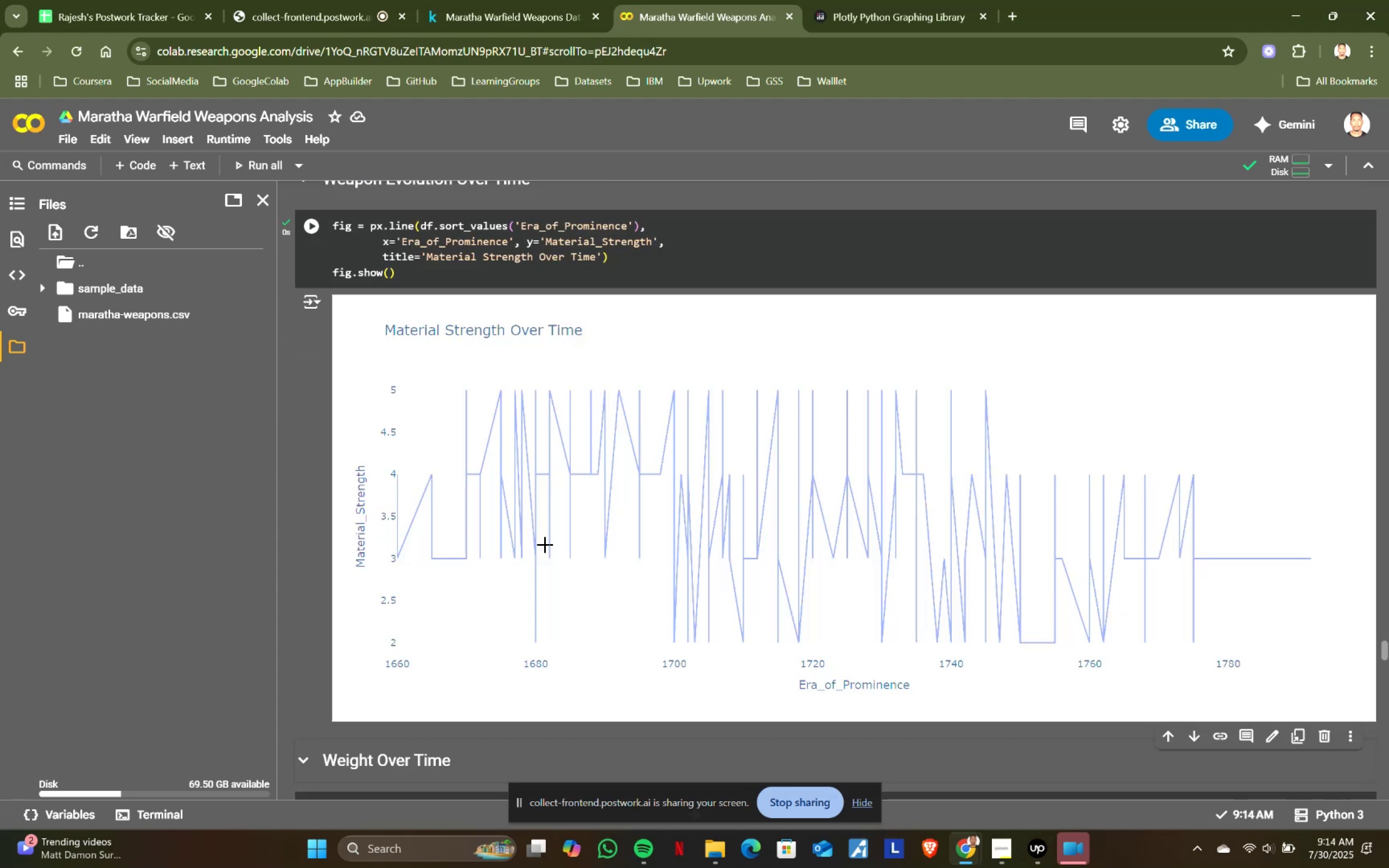 
scroll: coordinate [545, 544], scroll_direction: down, amount: 3.0
 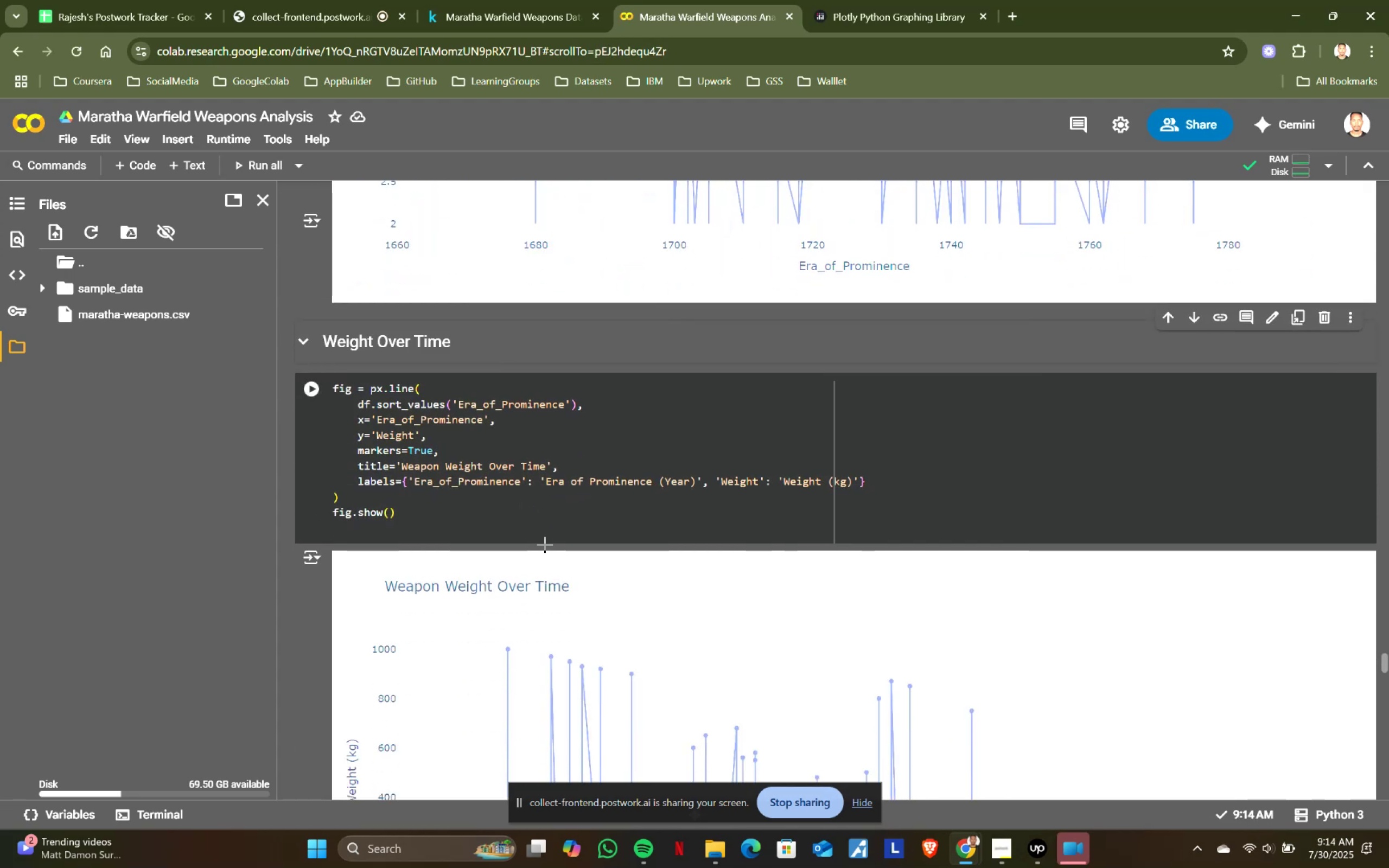 
key(Shift+ShiftRight)
 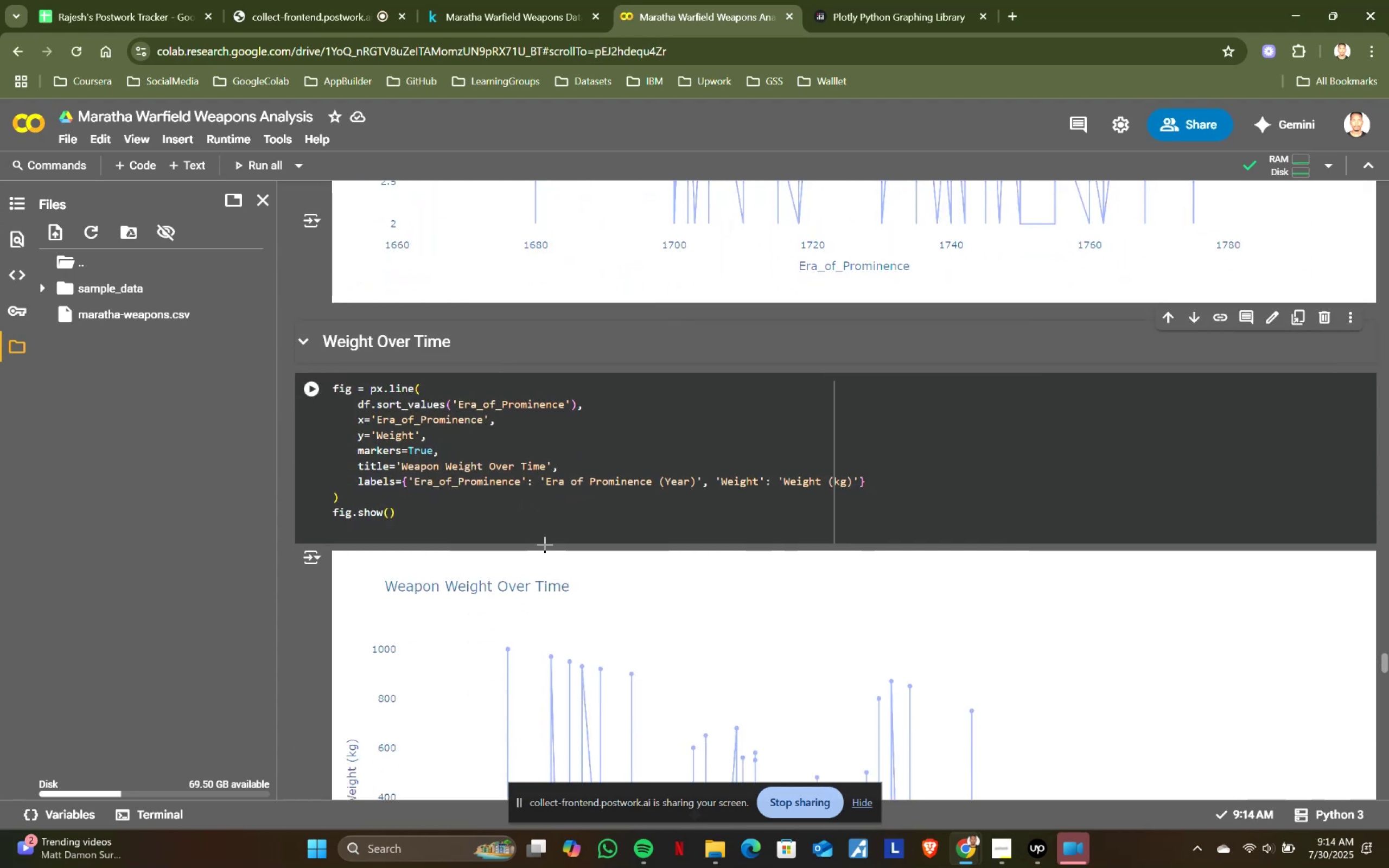 
key(Shift+Enter)
 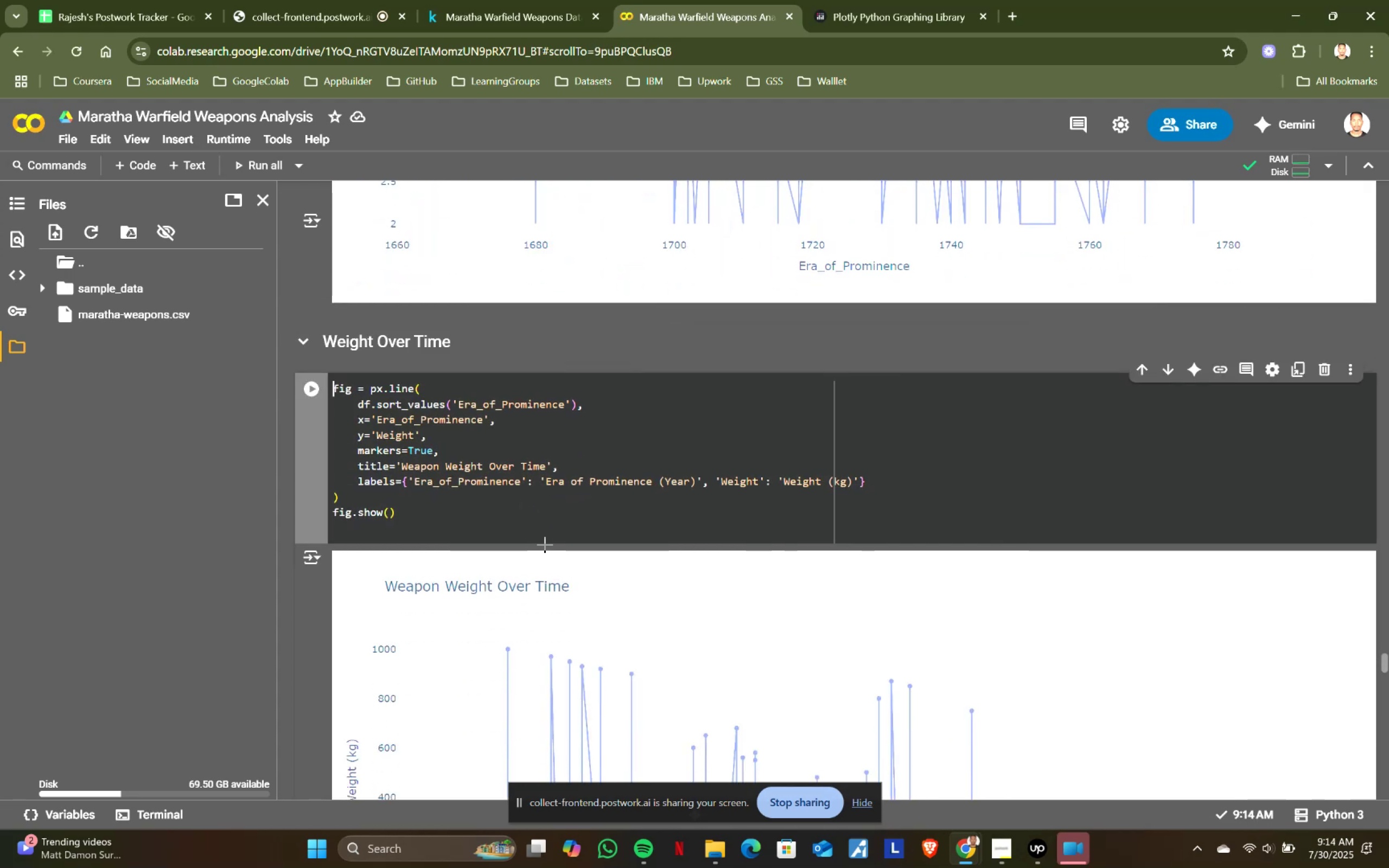 
key(Shift+ShiftRight)
 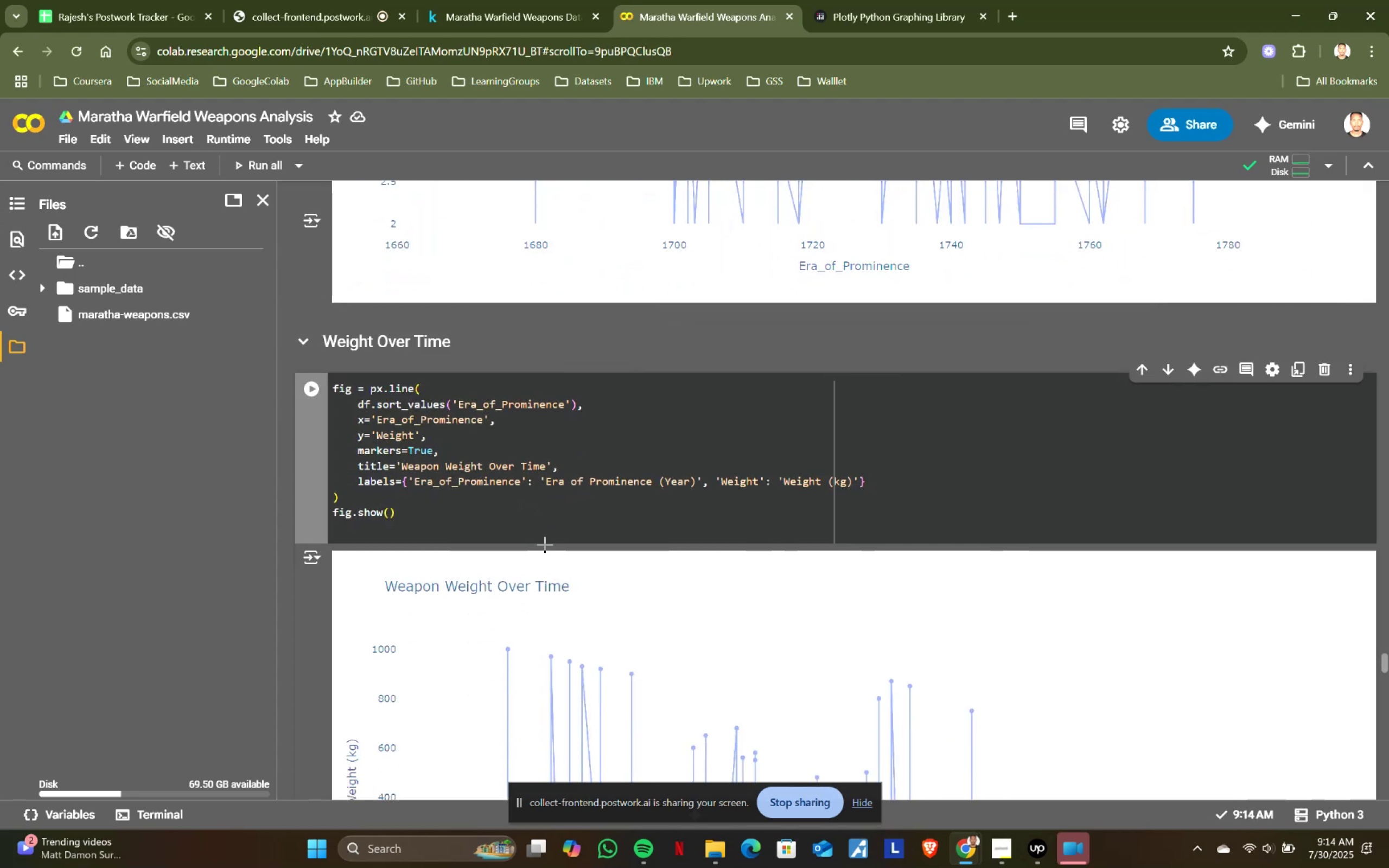 
key(Shift+Enter)
 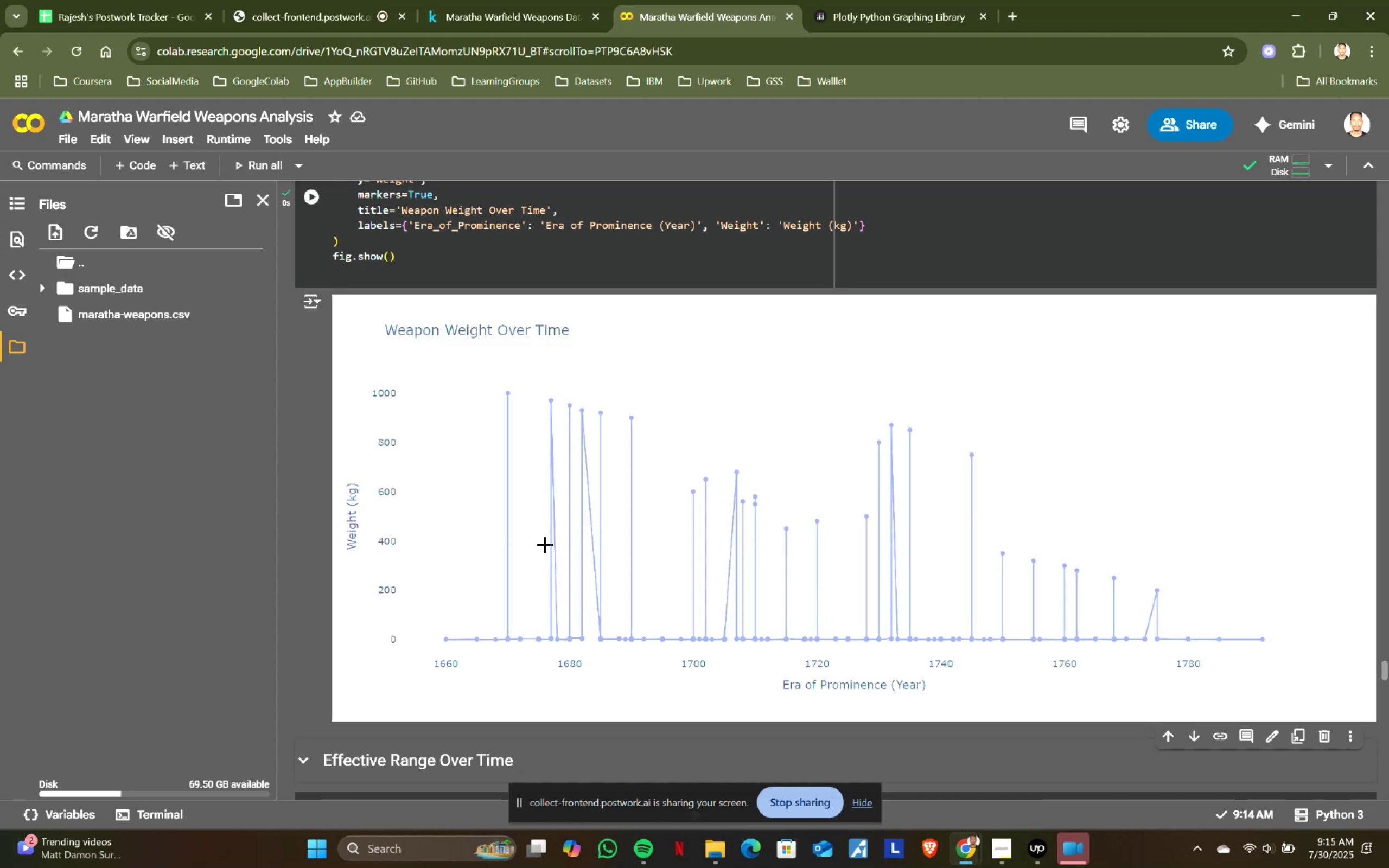 
key(Shift+ShiftRight)
 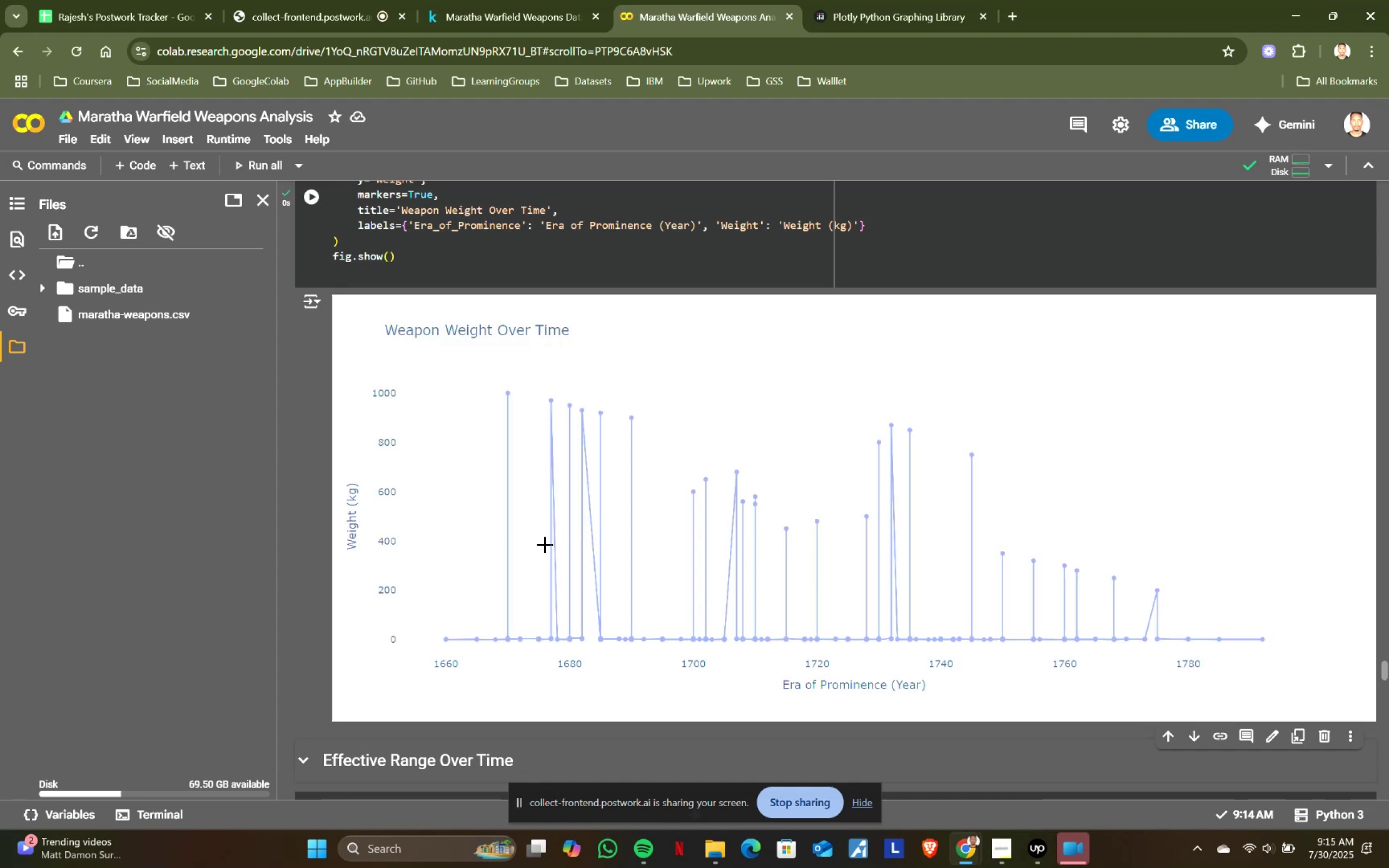 
key(Shift+Enter)
 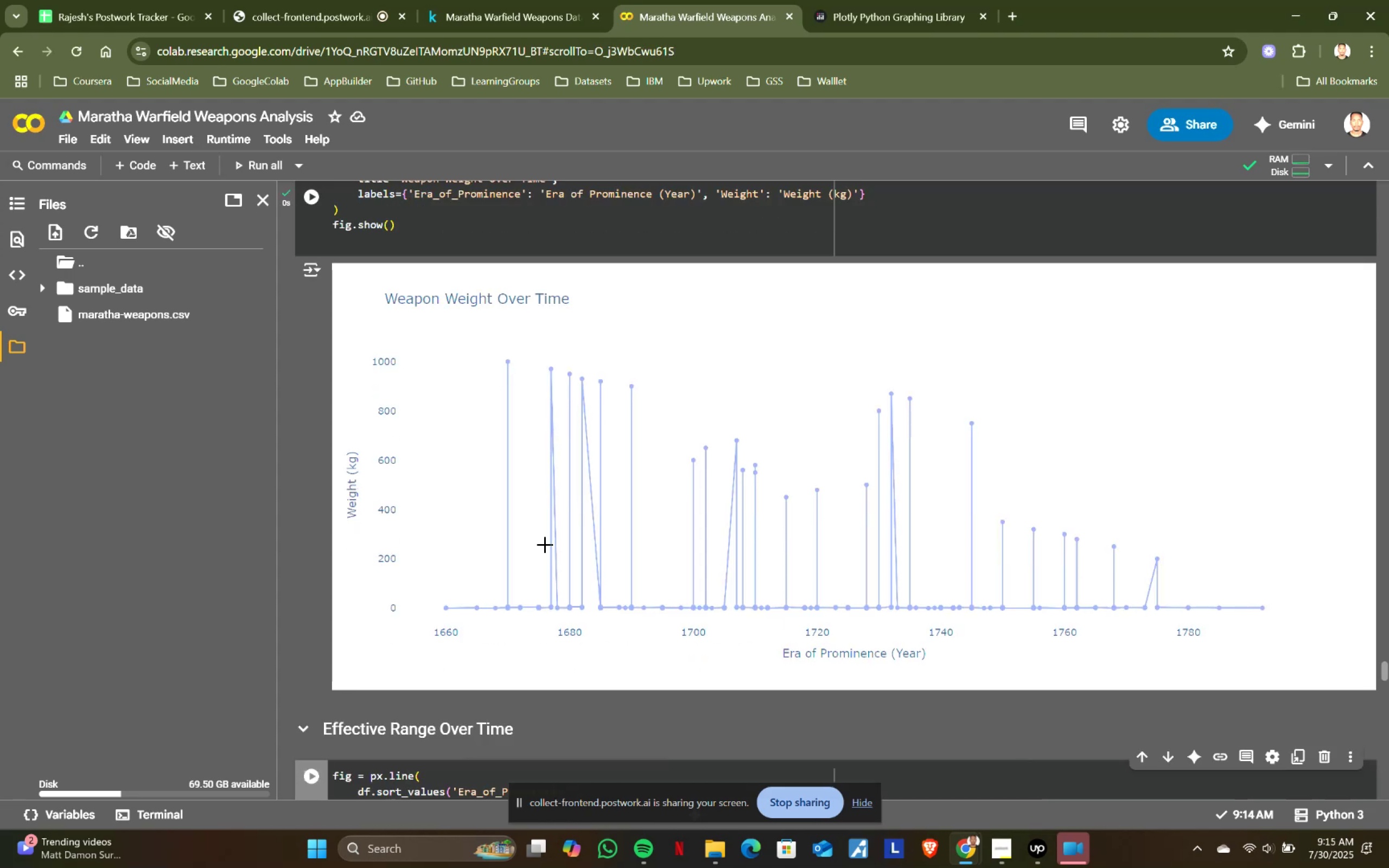 
key(Shift+ShiftRight)
 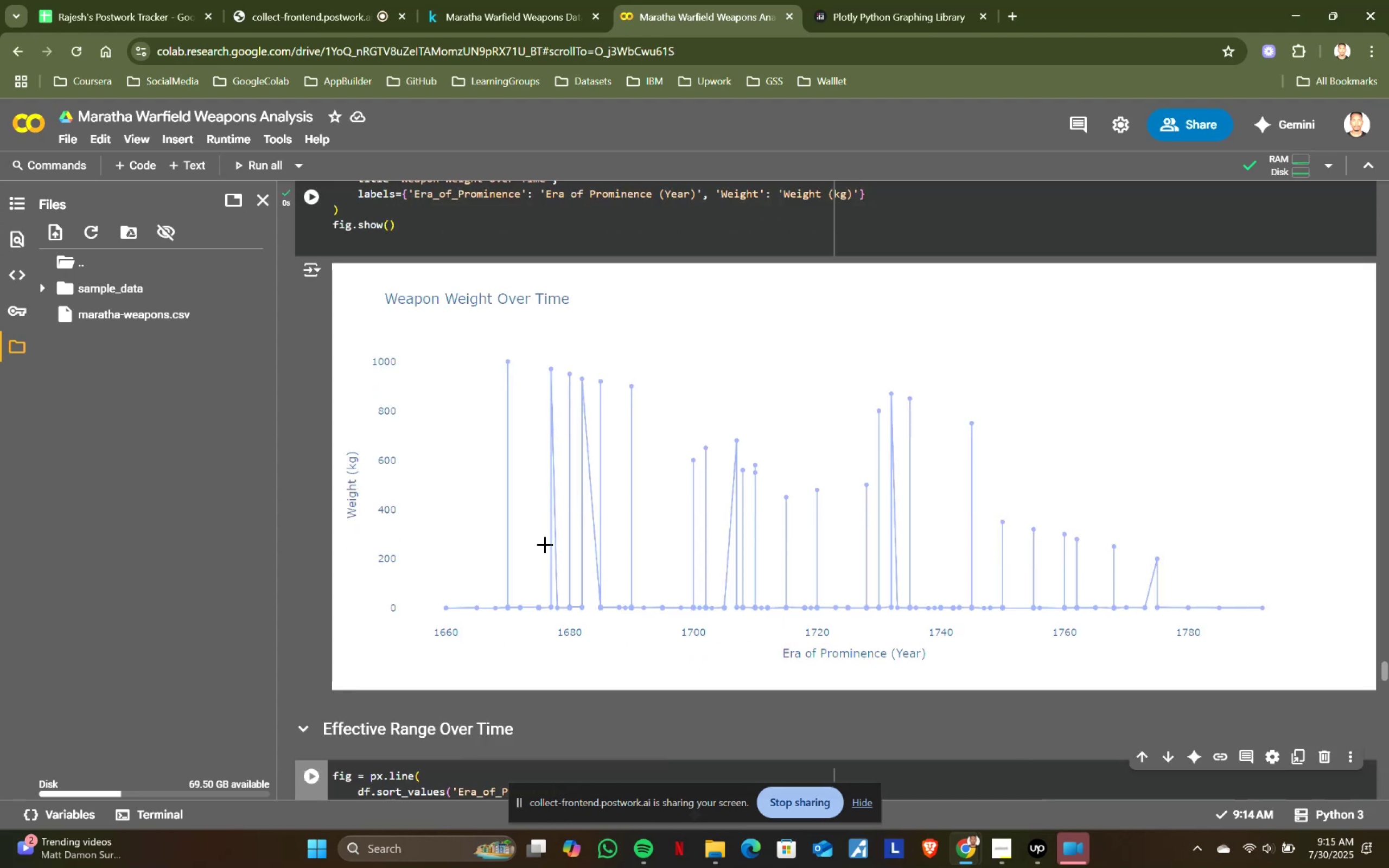 
key(Shift+Enter)
 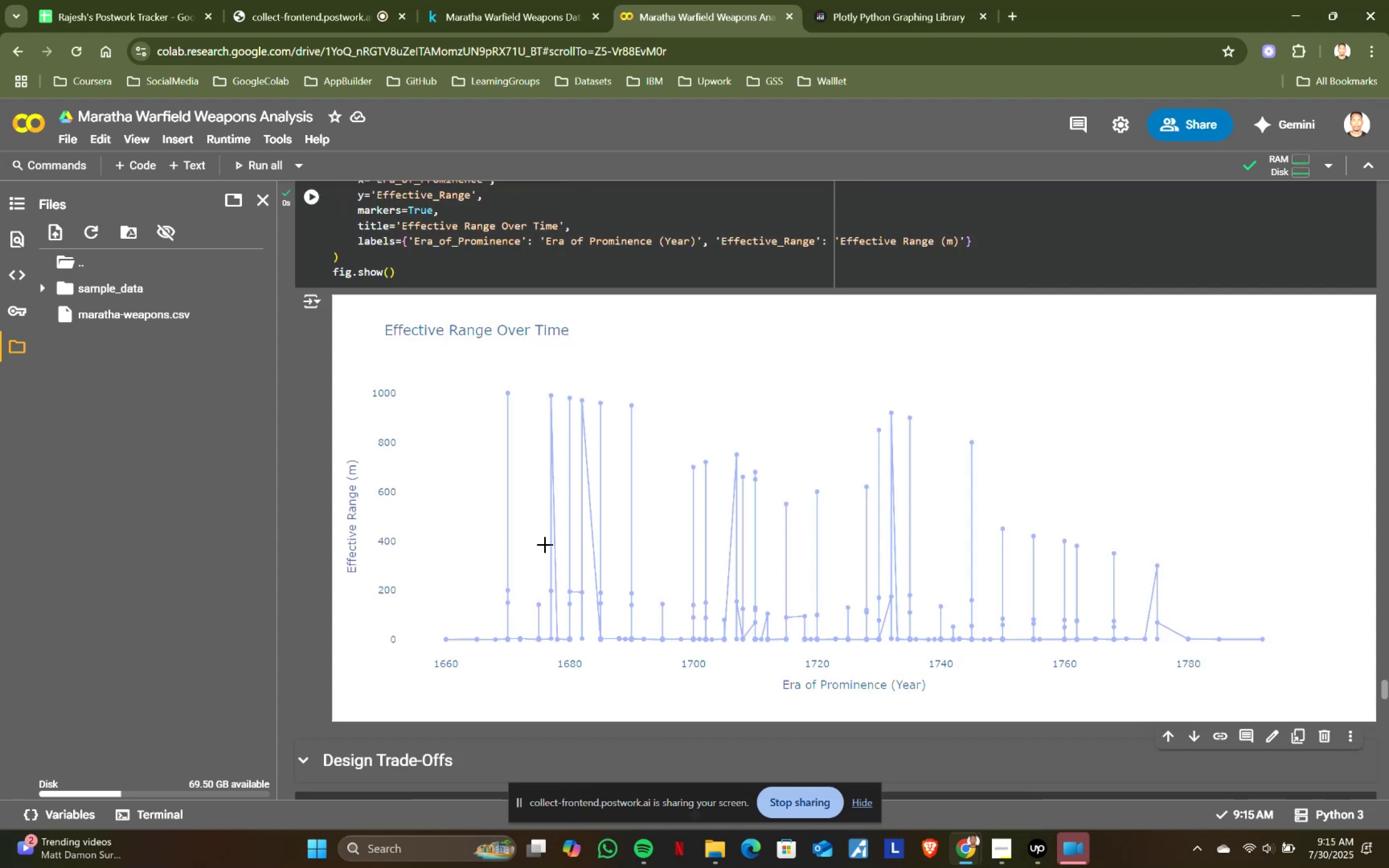 
scroll: coordinate [545, 544], scroll_direction: down, amount: 4.0
 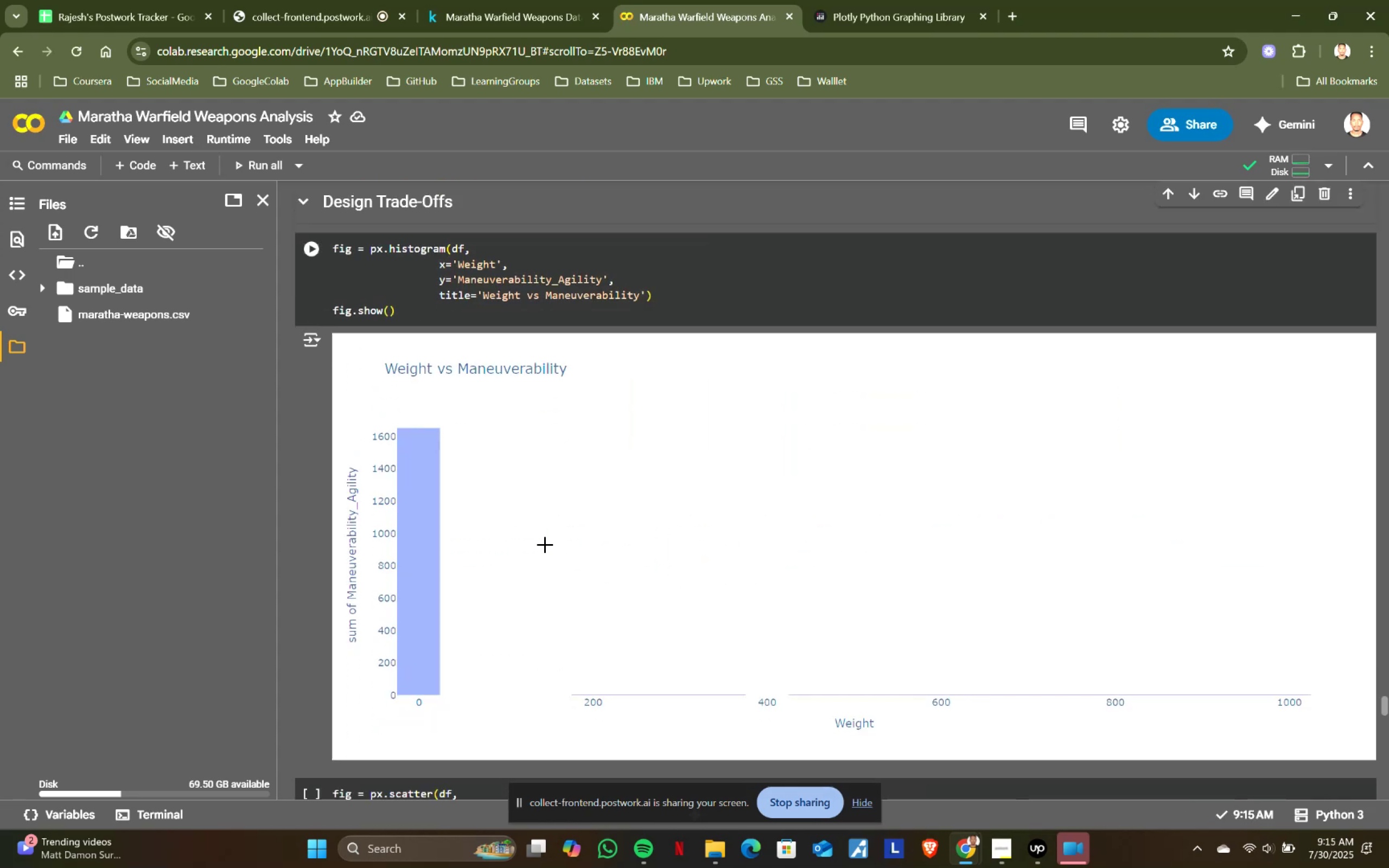 
key(Shift+ShiftRight)
 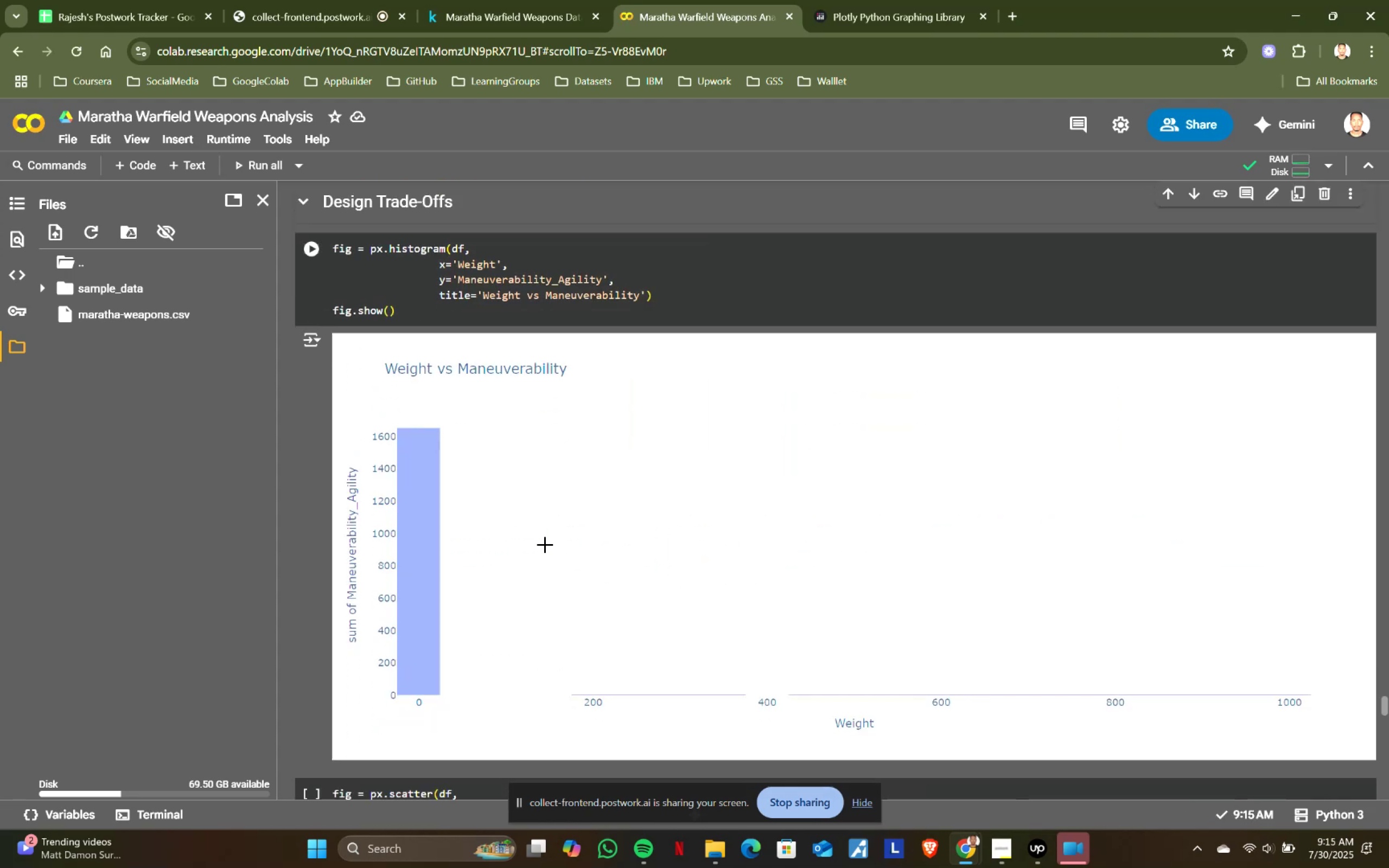 
key(Shift+Enter)
 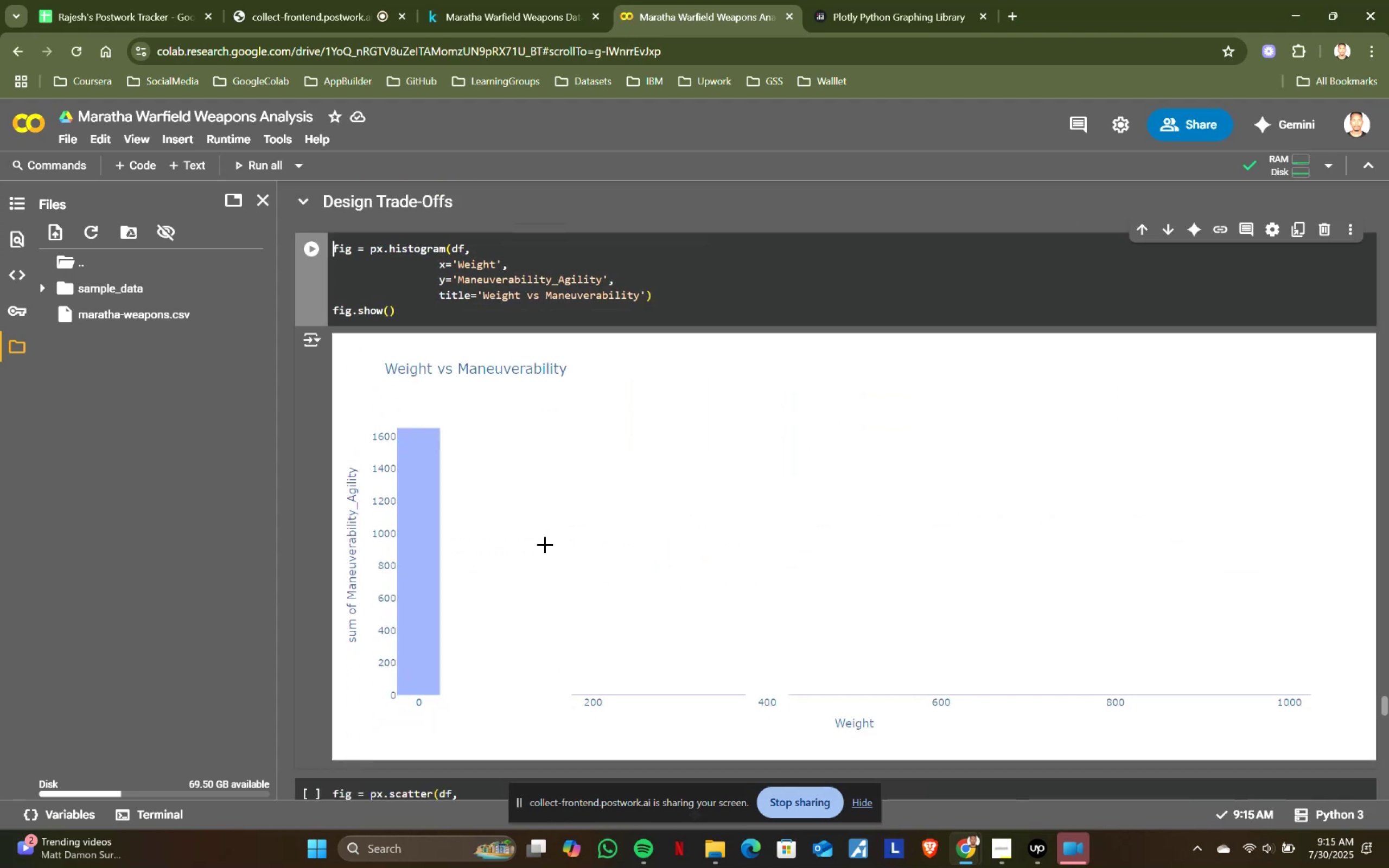 
key(Shift+ShiftRight)
 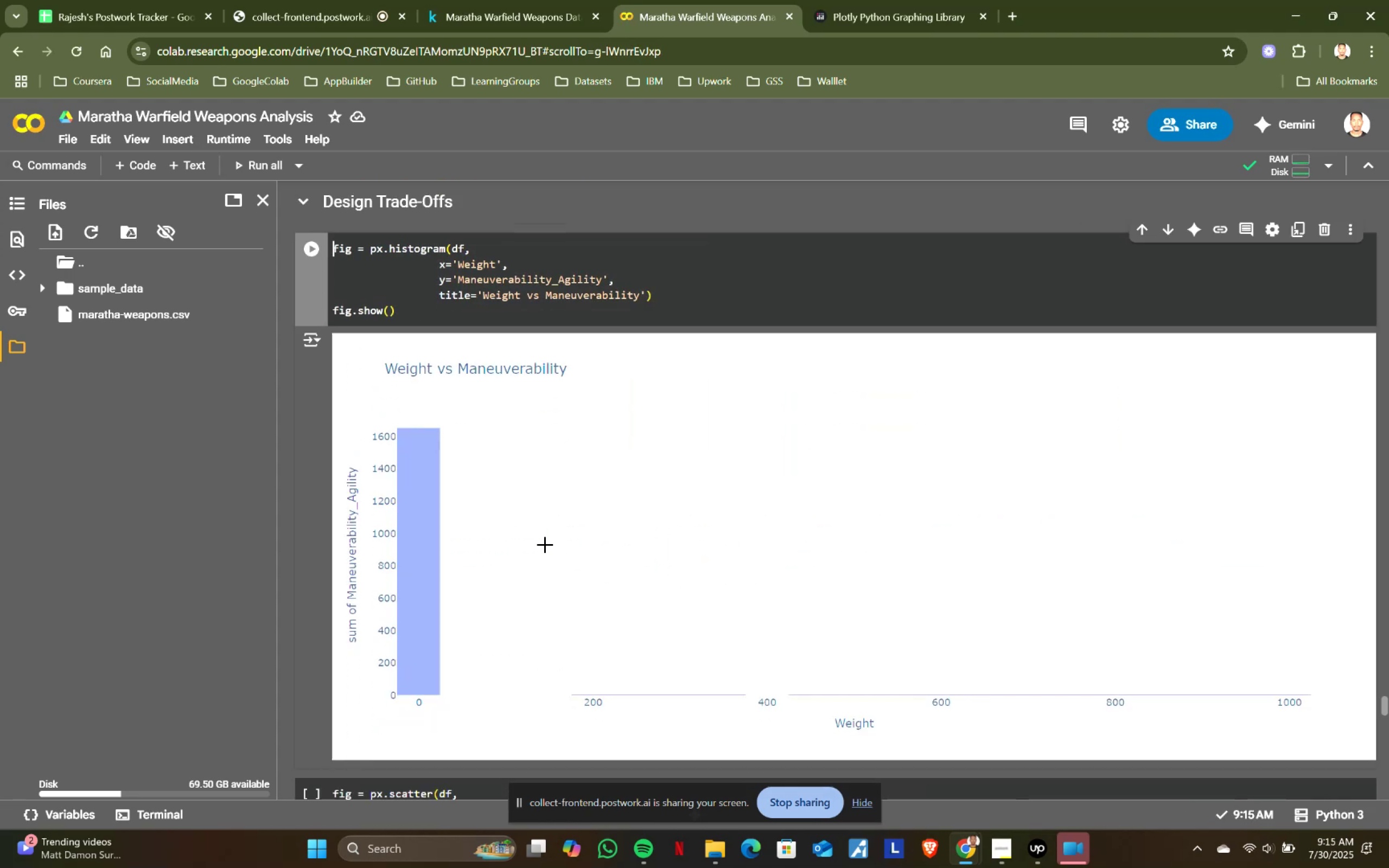 
key(Shift+Enter)
 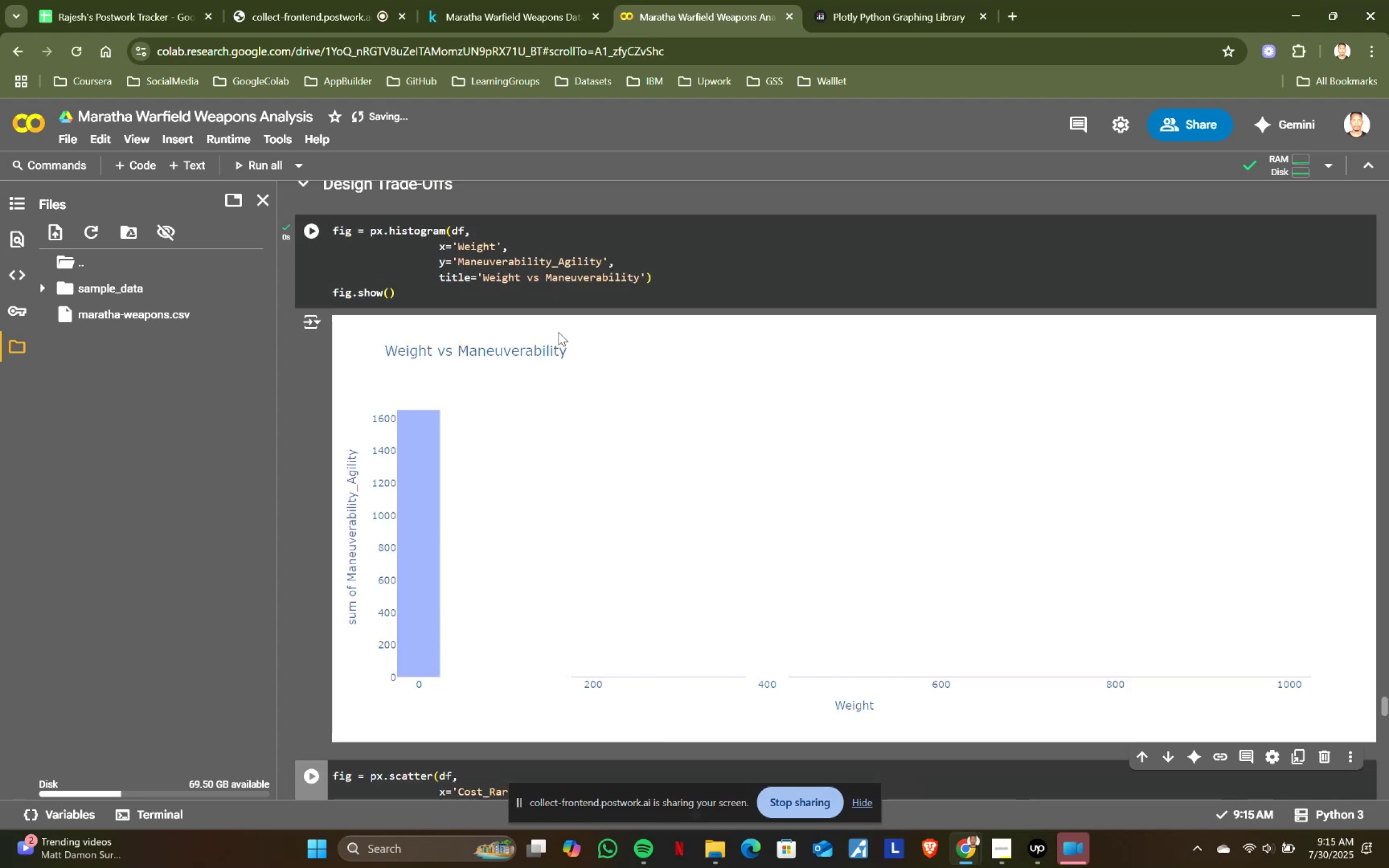 
left_click([646, 274])
 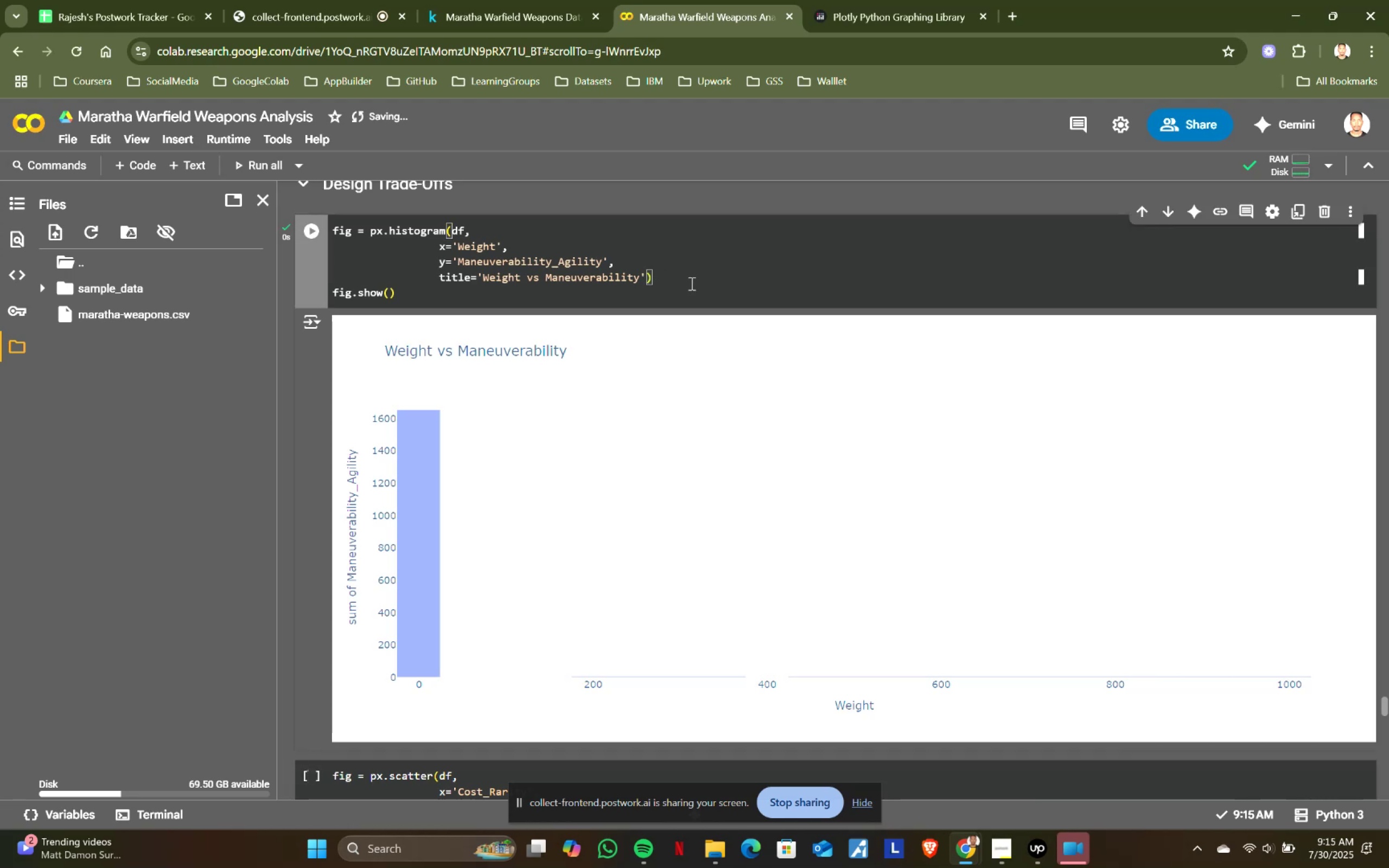 
key(Comma)
 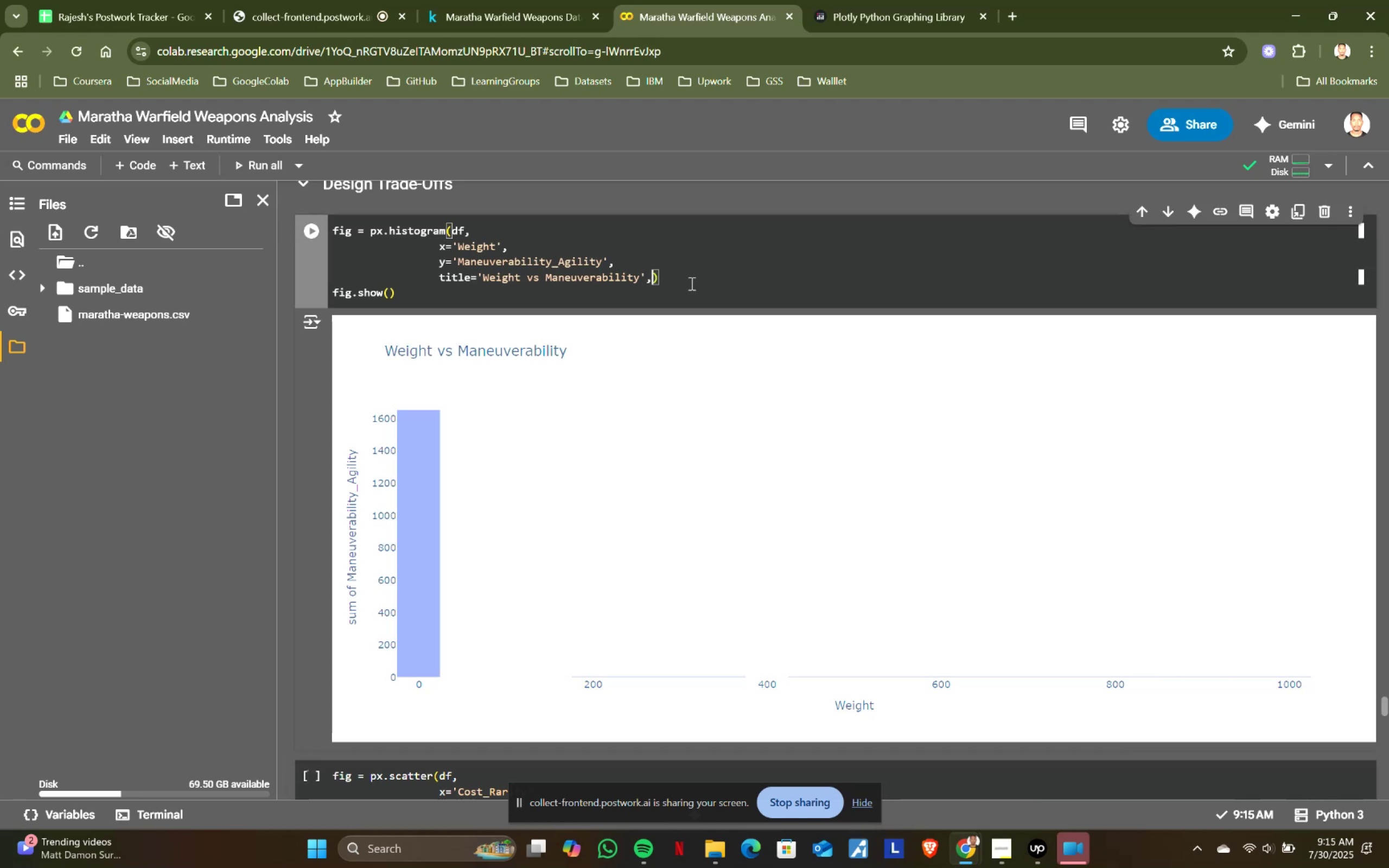 
key(Enter)
 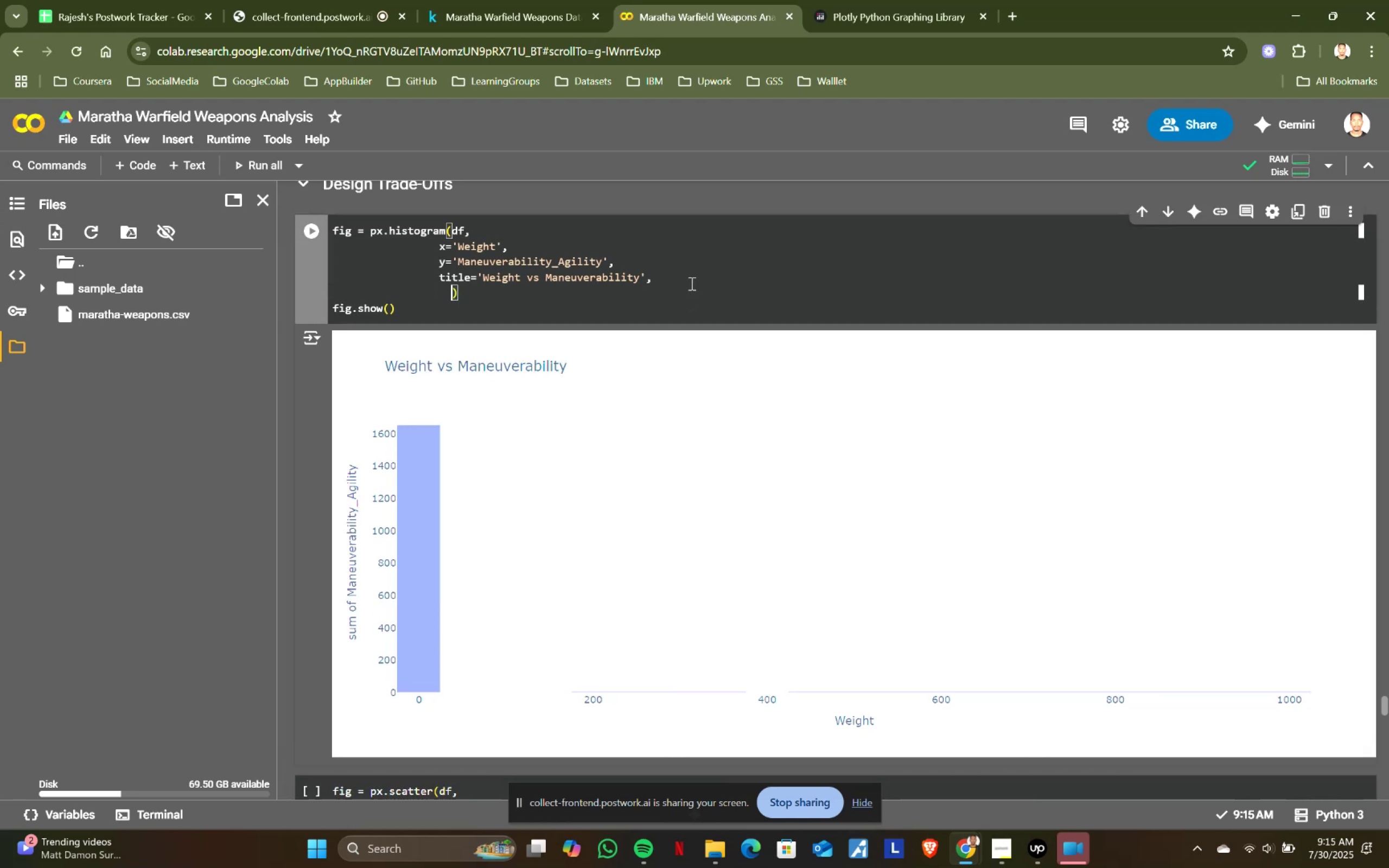 
type(tesx)
key(Backspace)
key(Backspace)
type(xt_auto = True)
 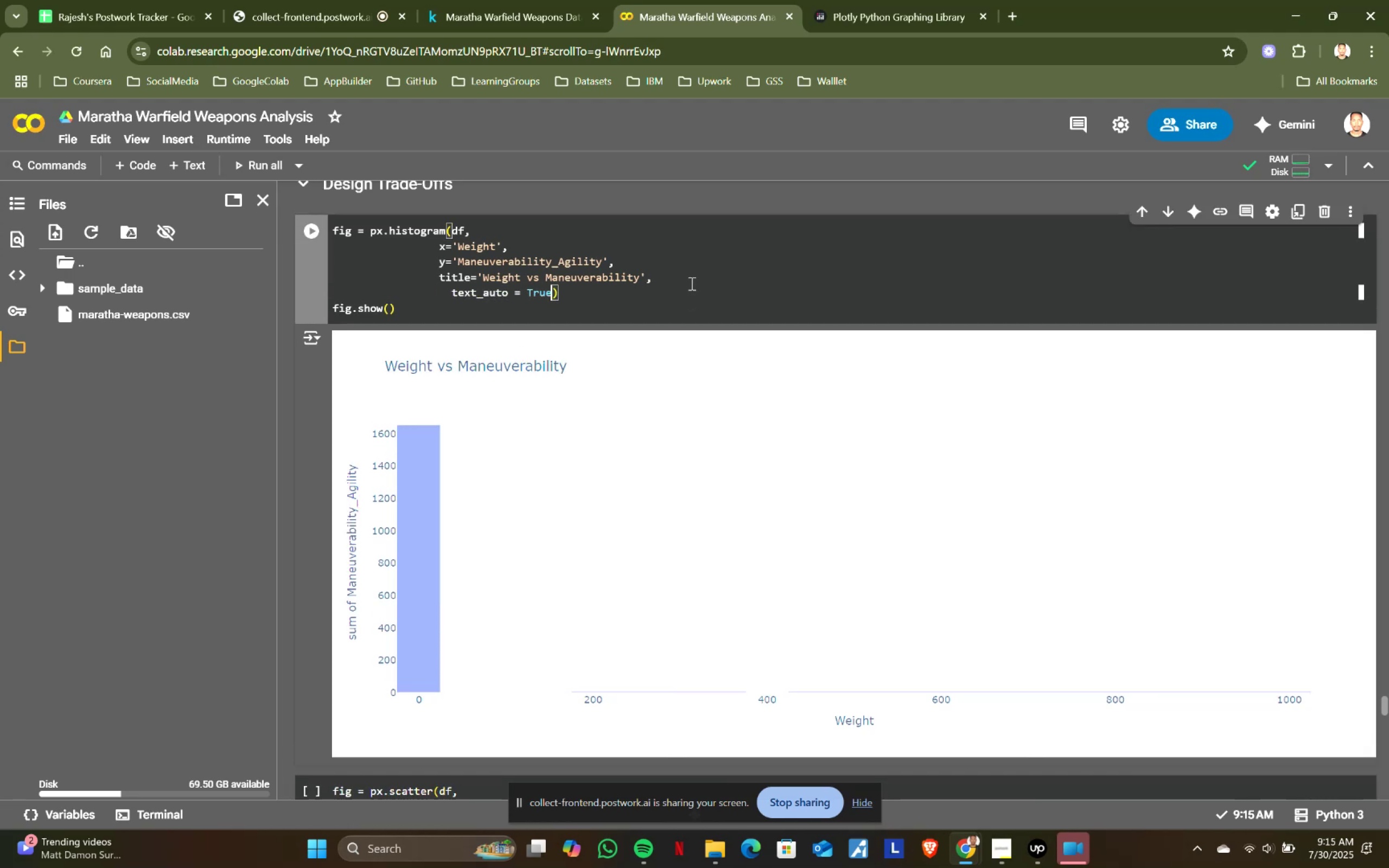 
key(Shift+Enter)
 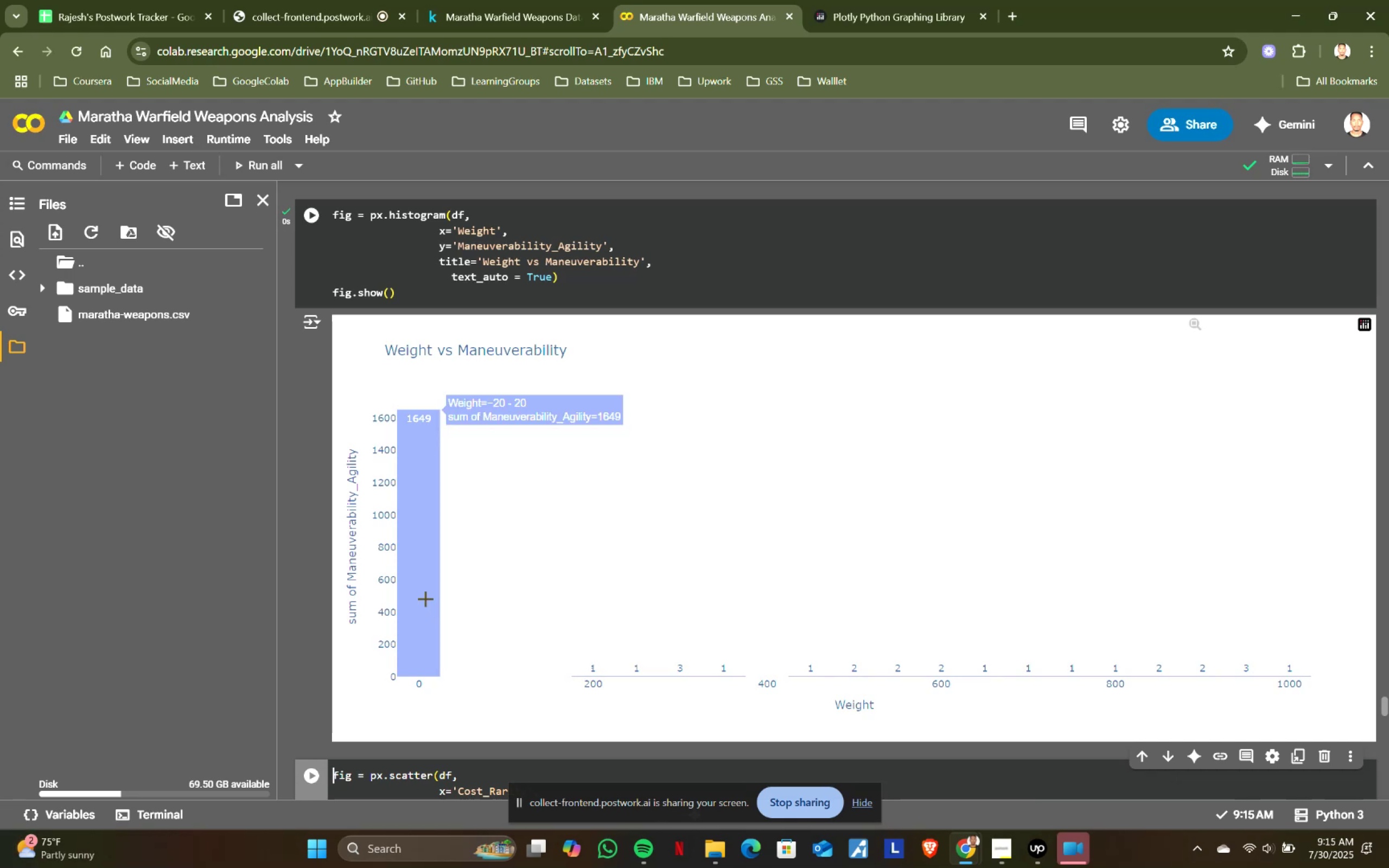 
wait(11.08)
 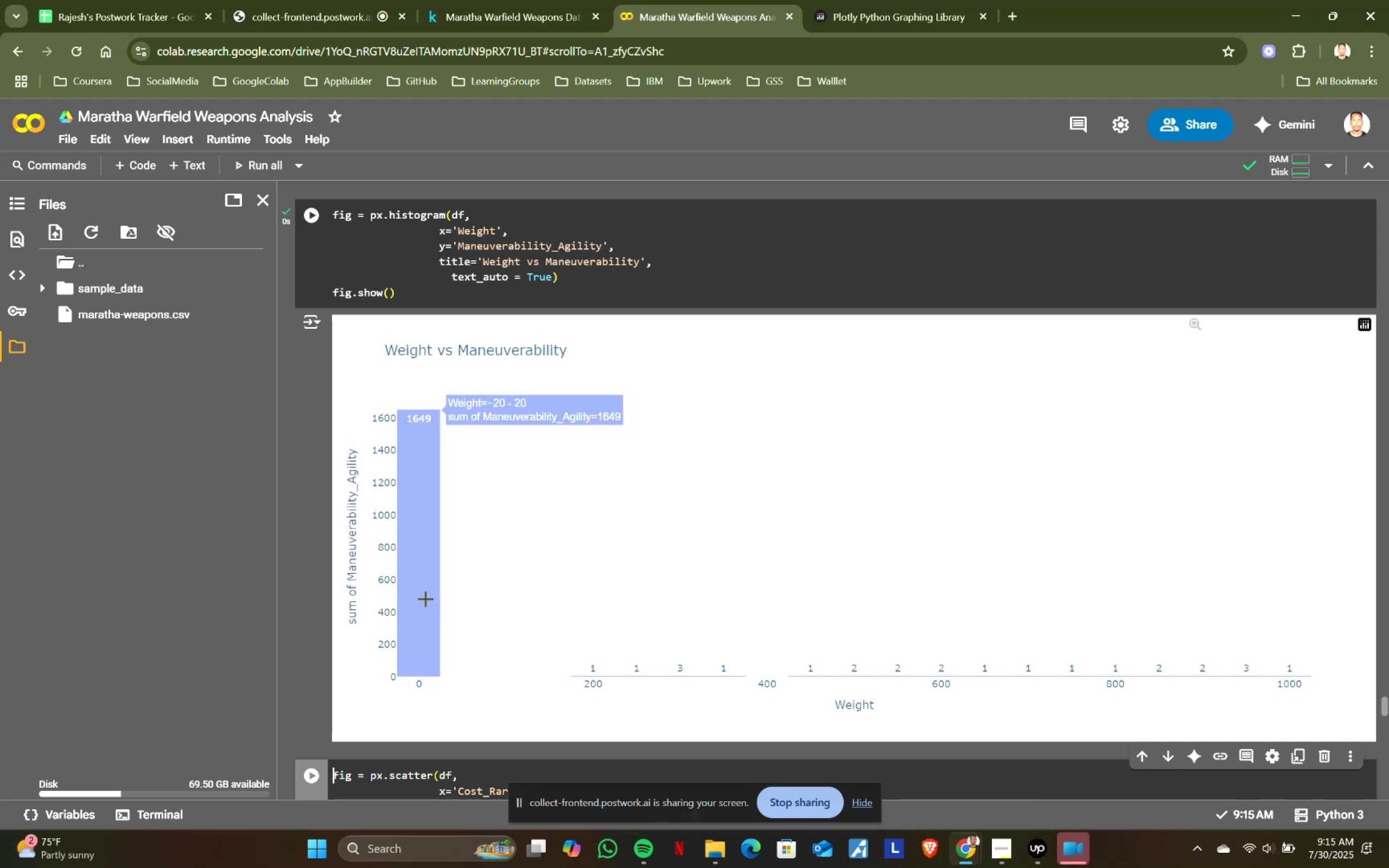 
mouse_move([441, 502])
 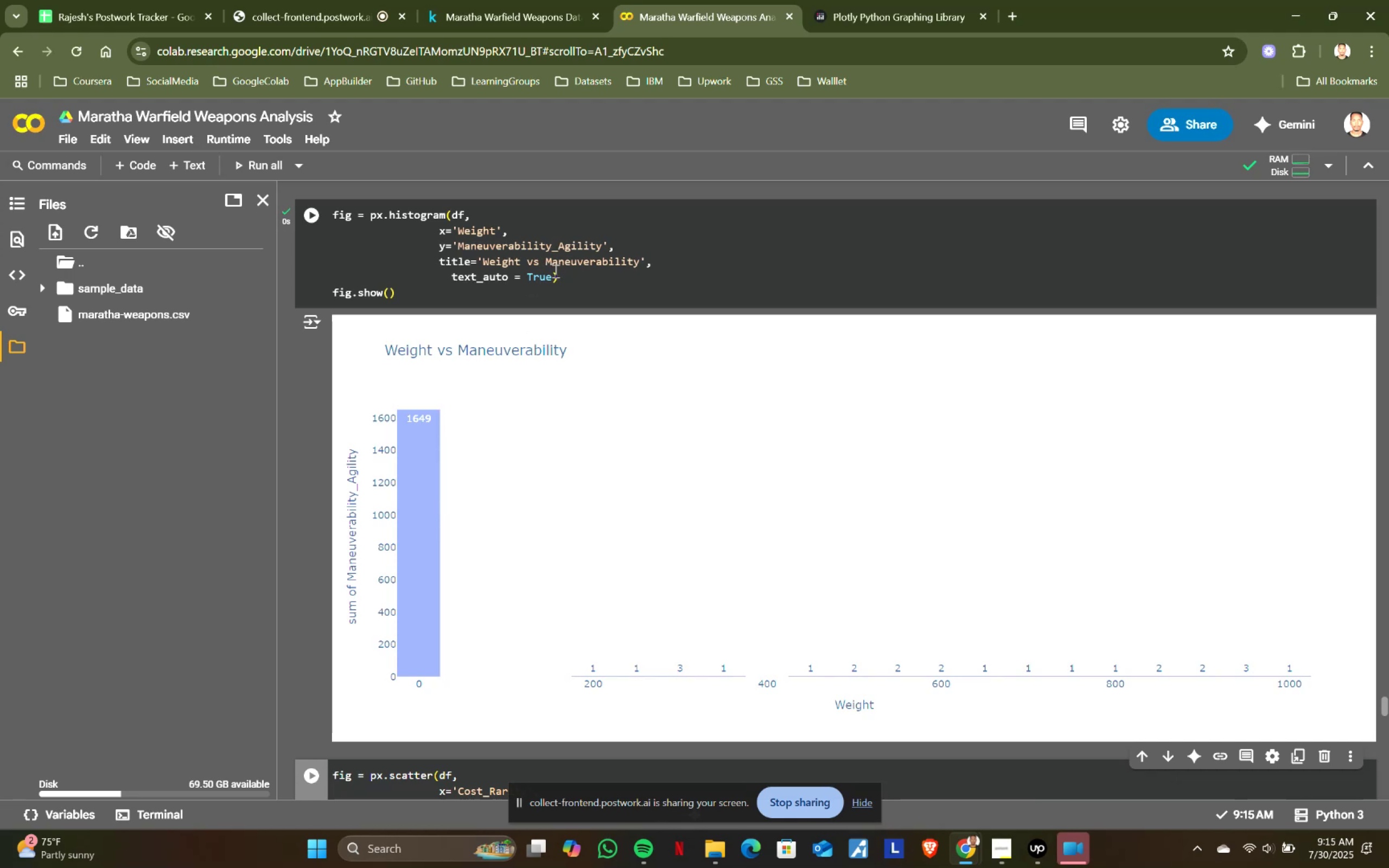 
left_click([552, 274])
 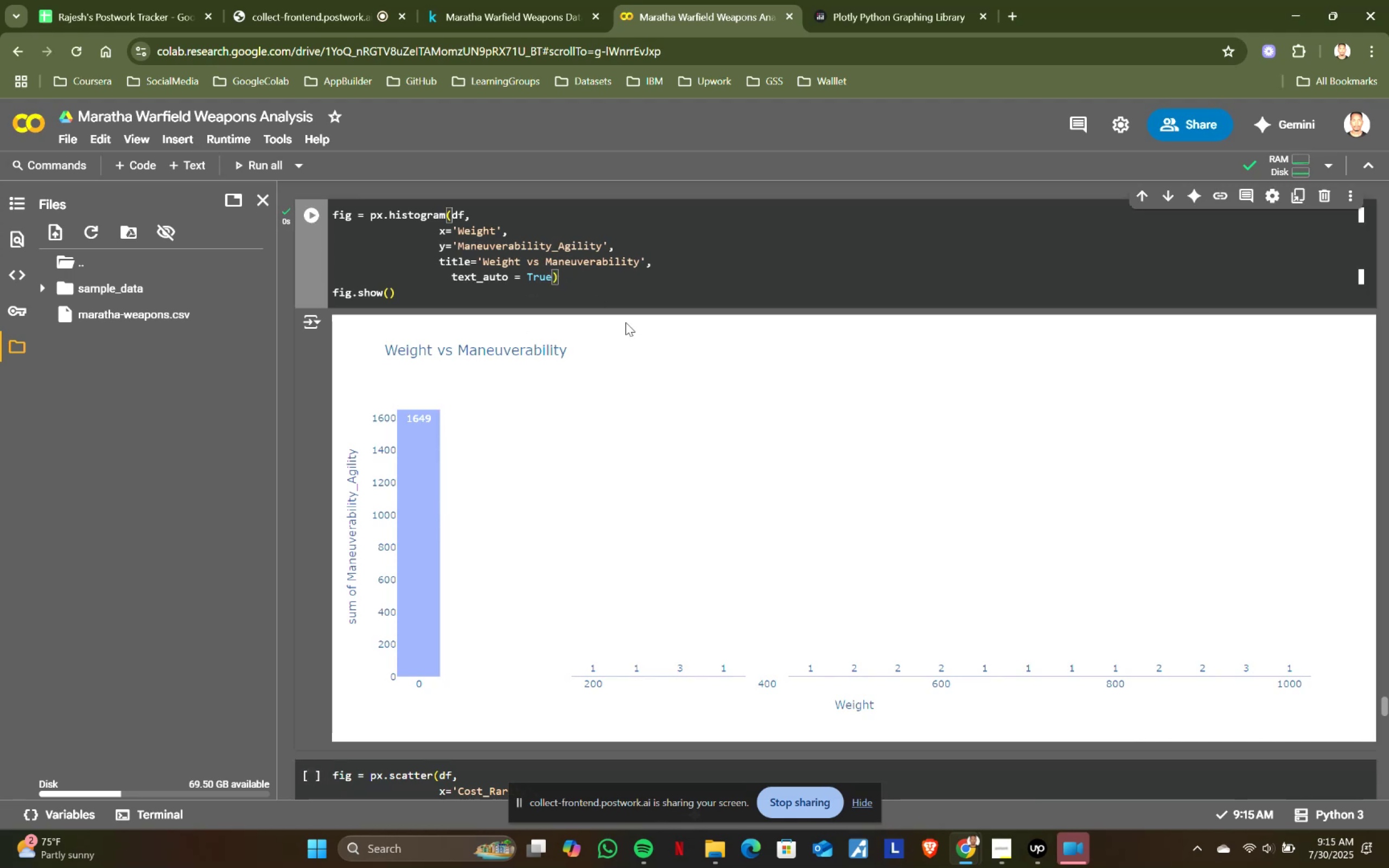 
key(Comma)
 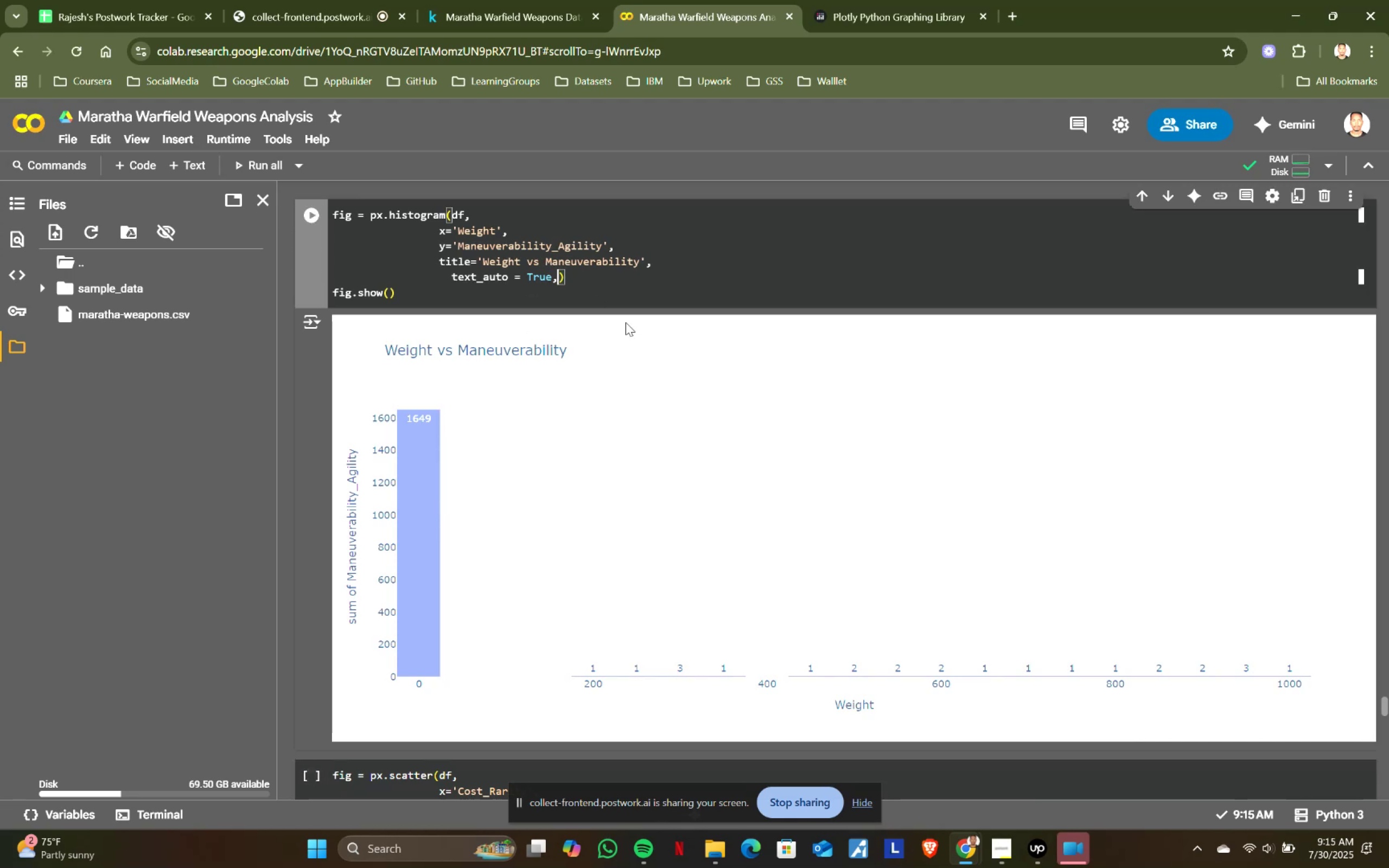 
key(Enter)
 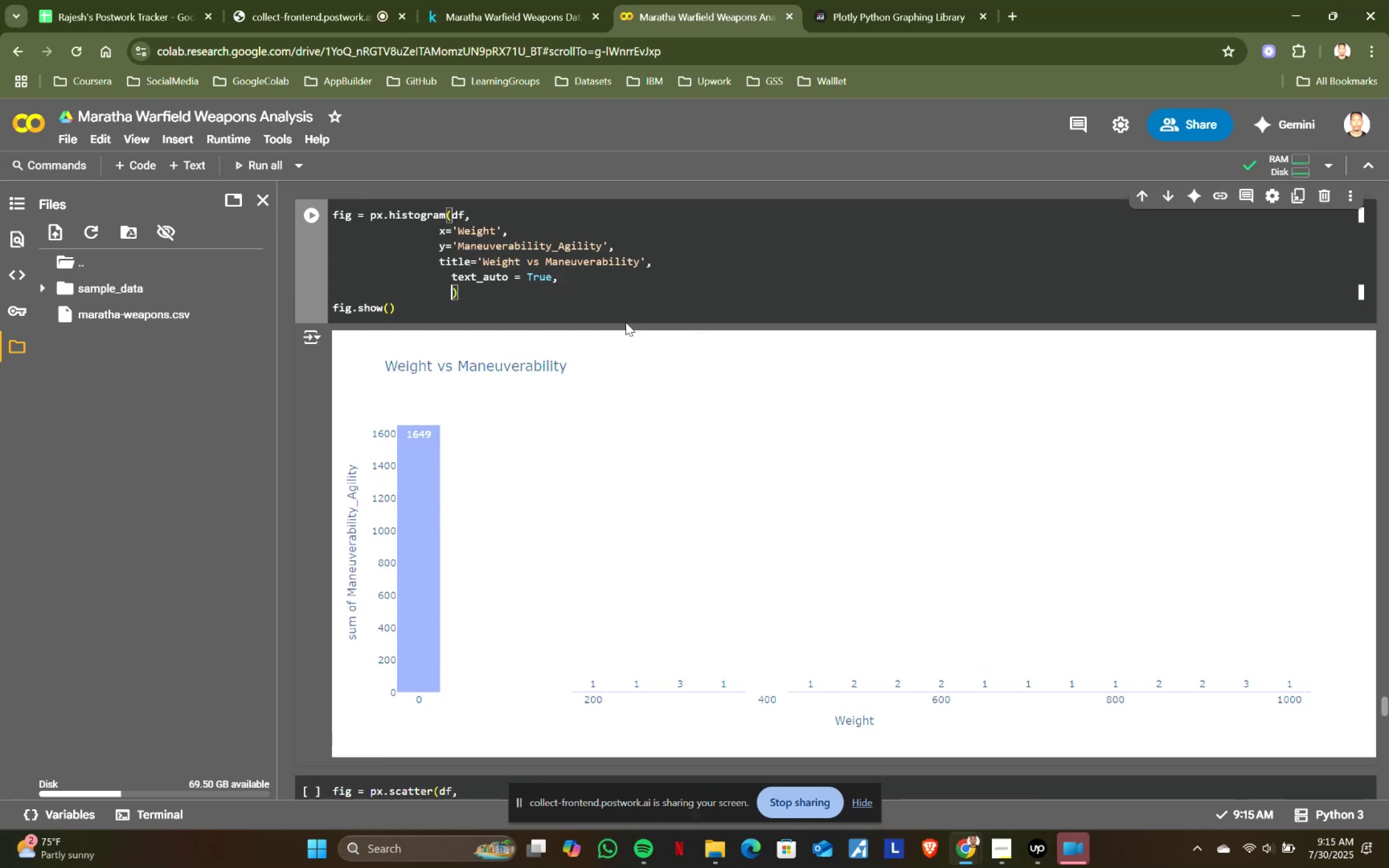 
type(color = ')
 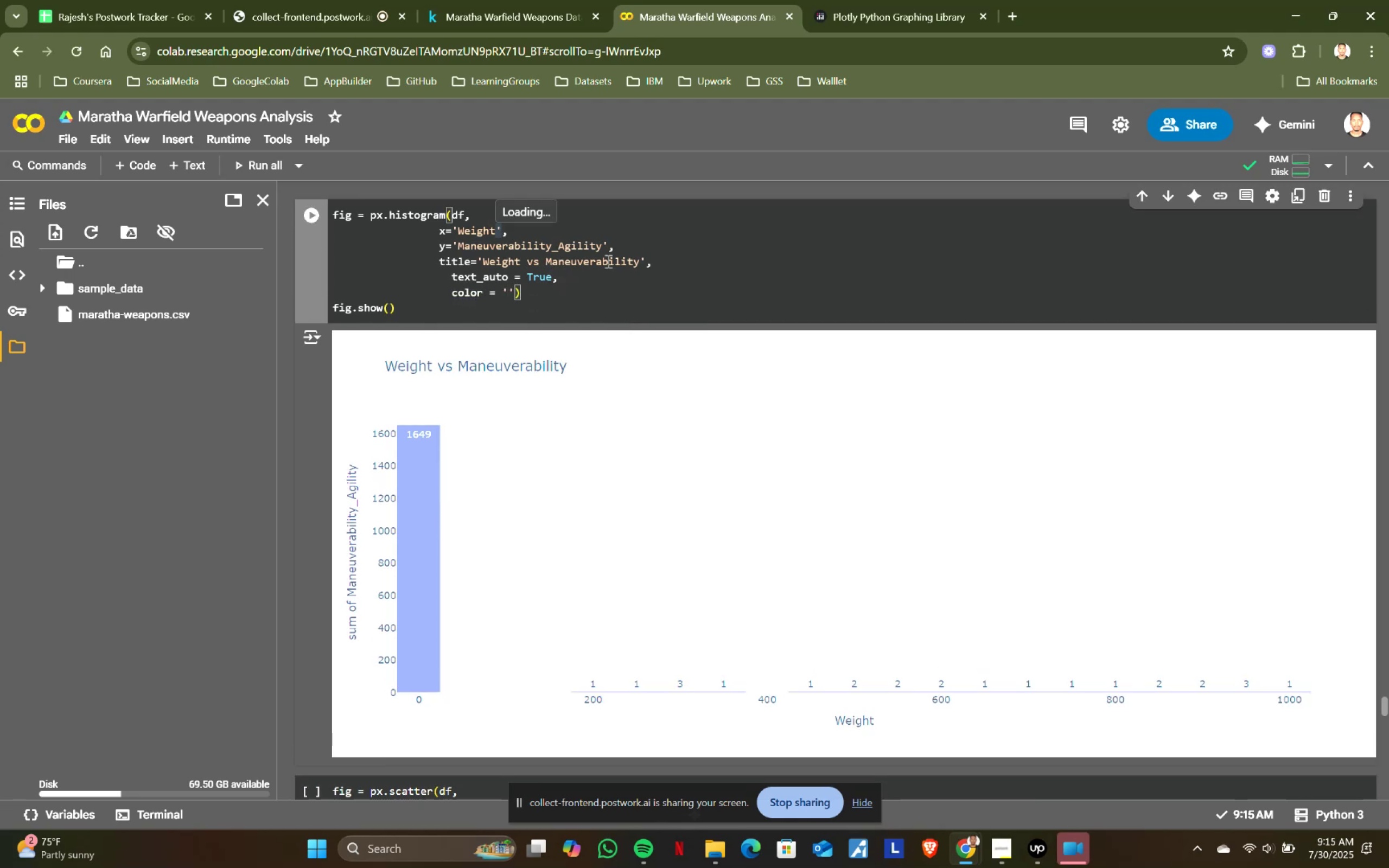 
left_click([602, 239])
 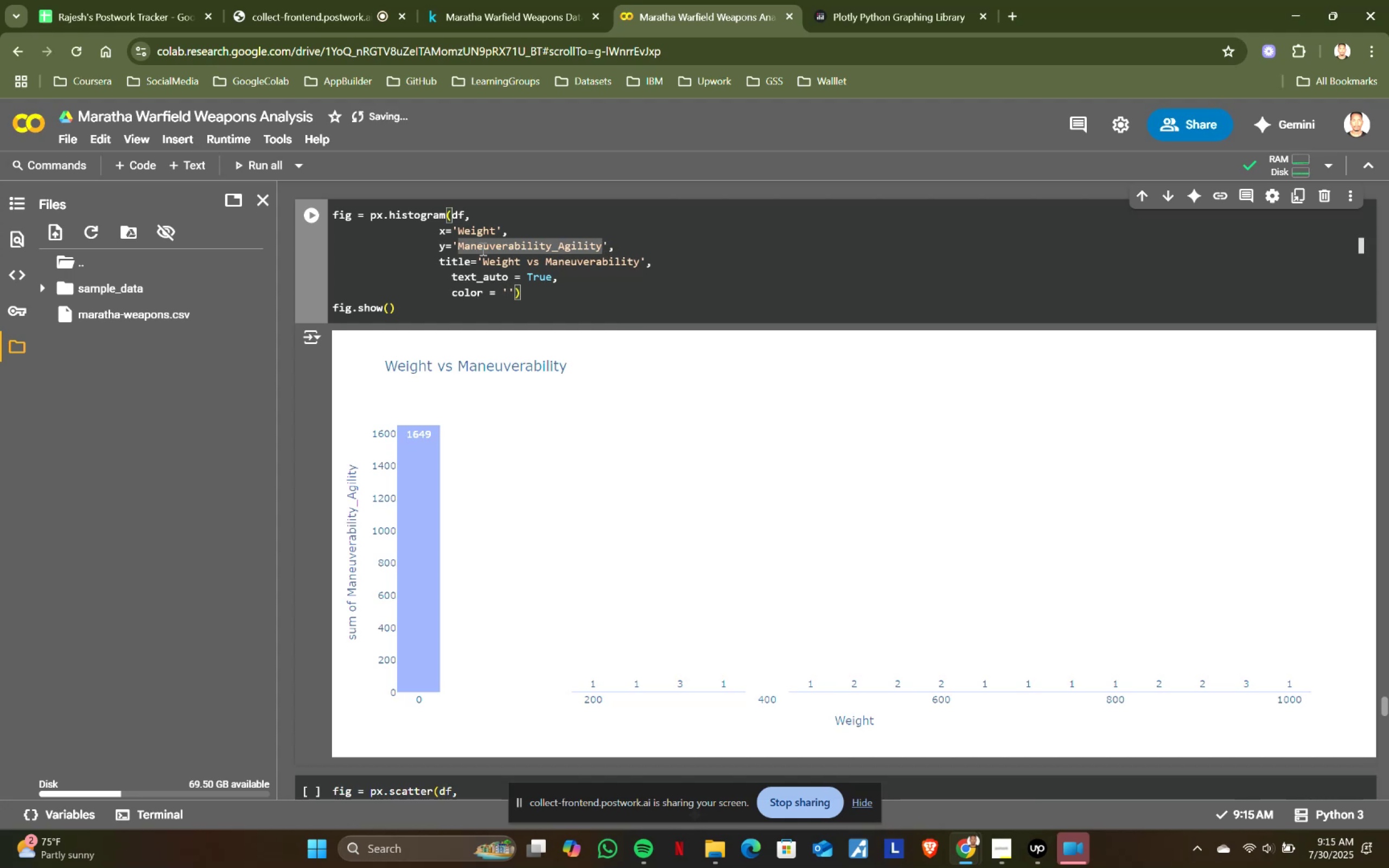 
hold_key(key=ShiftLeft, duration=0.89)
left_click([457, 245])
 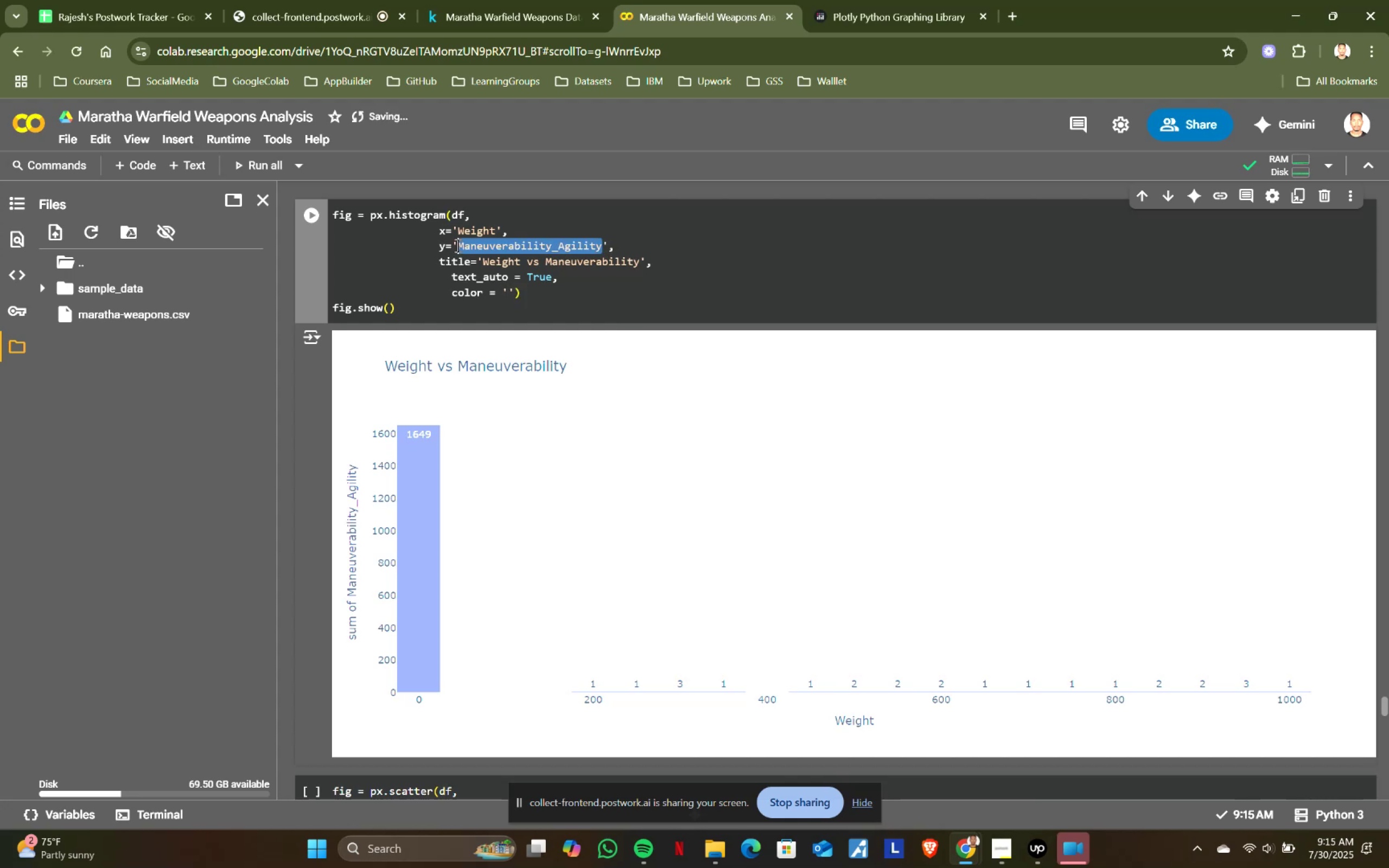 
key(Control+ControlLeft)
 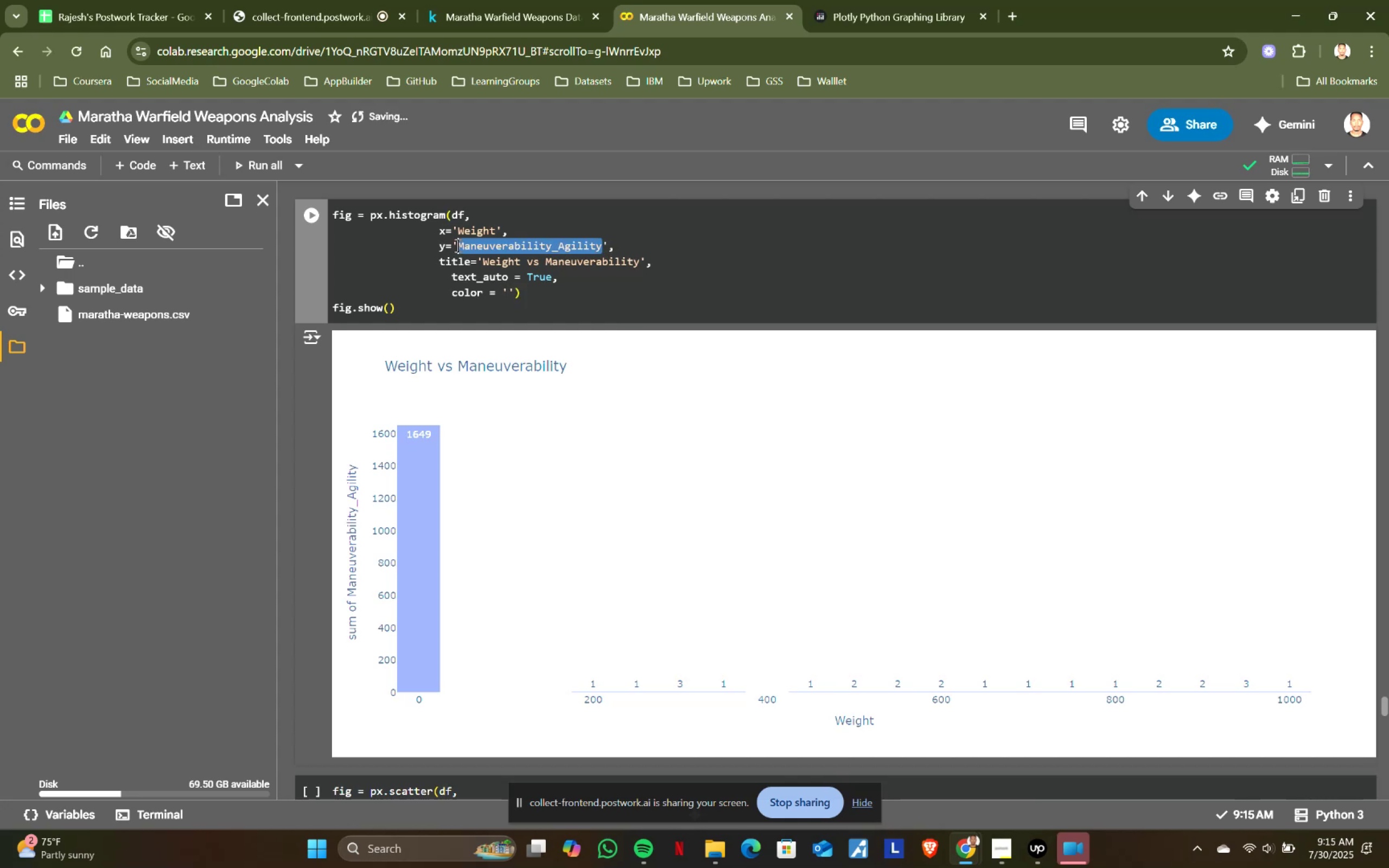 
key(Control+C)
 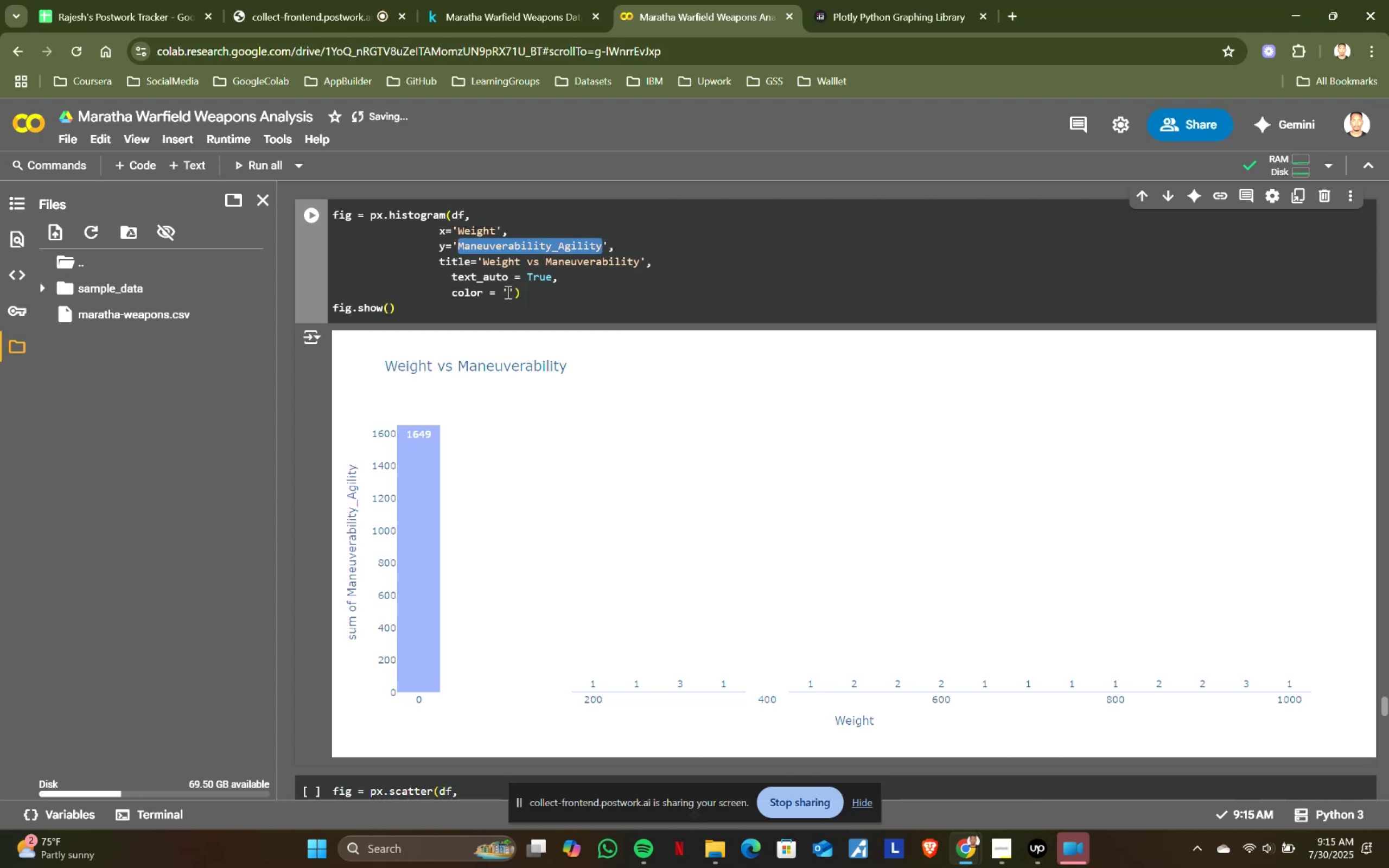 
left_click([507, 292])
 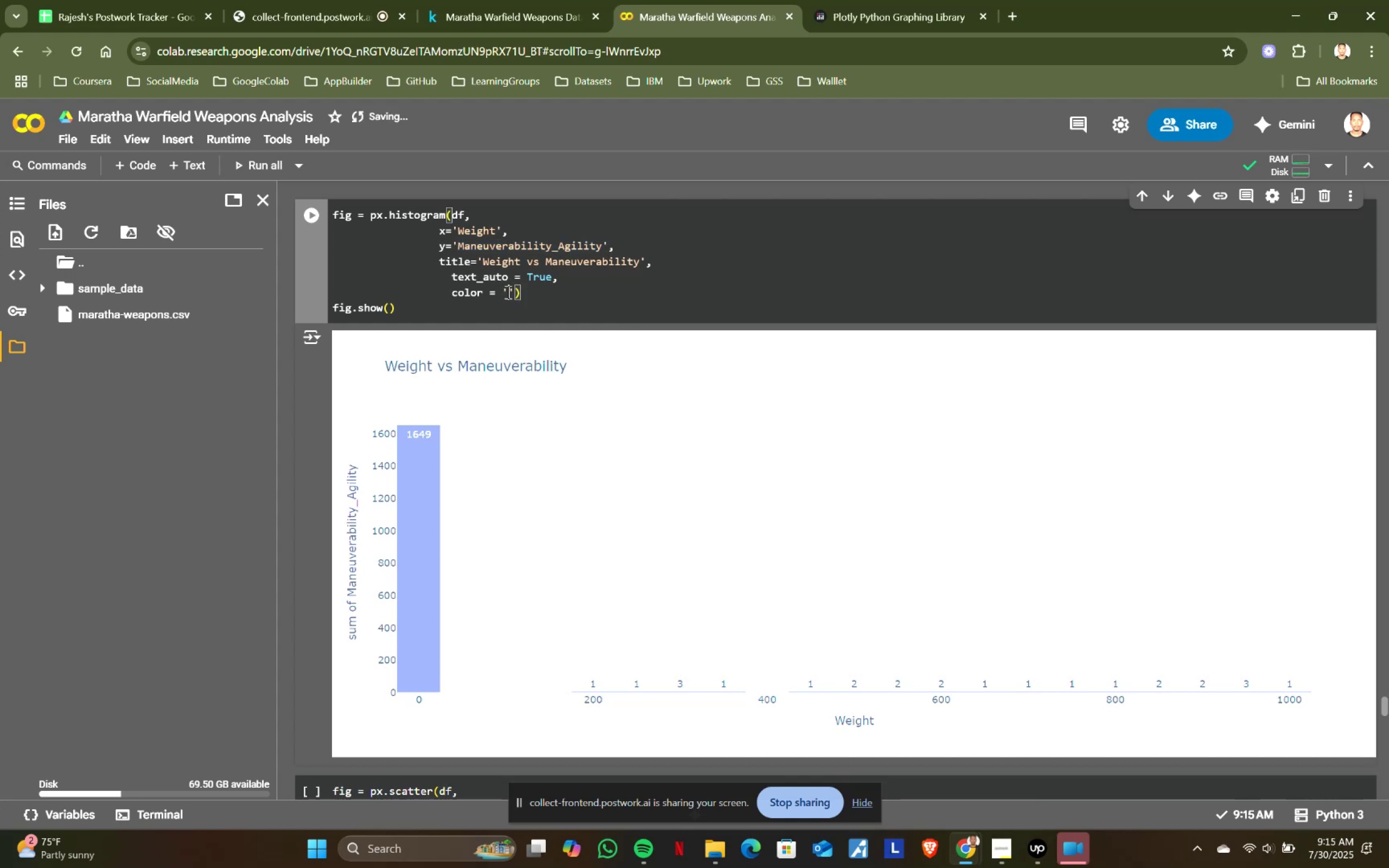 
key(Control+ControlLeft)
 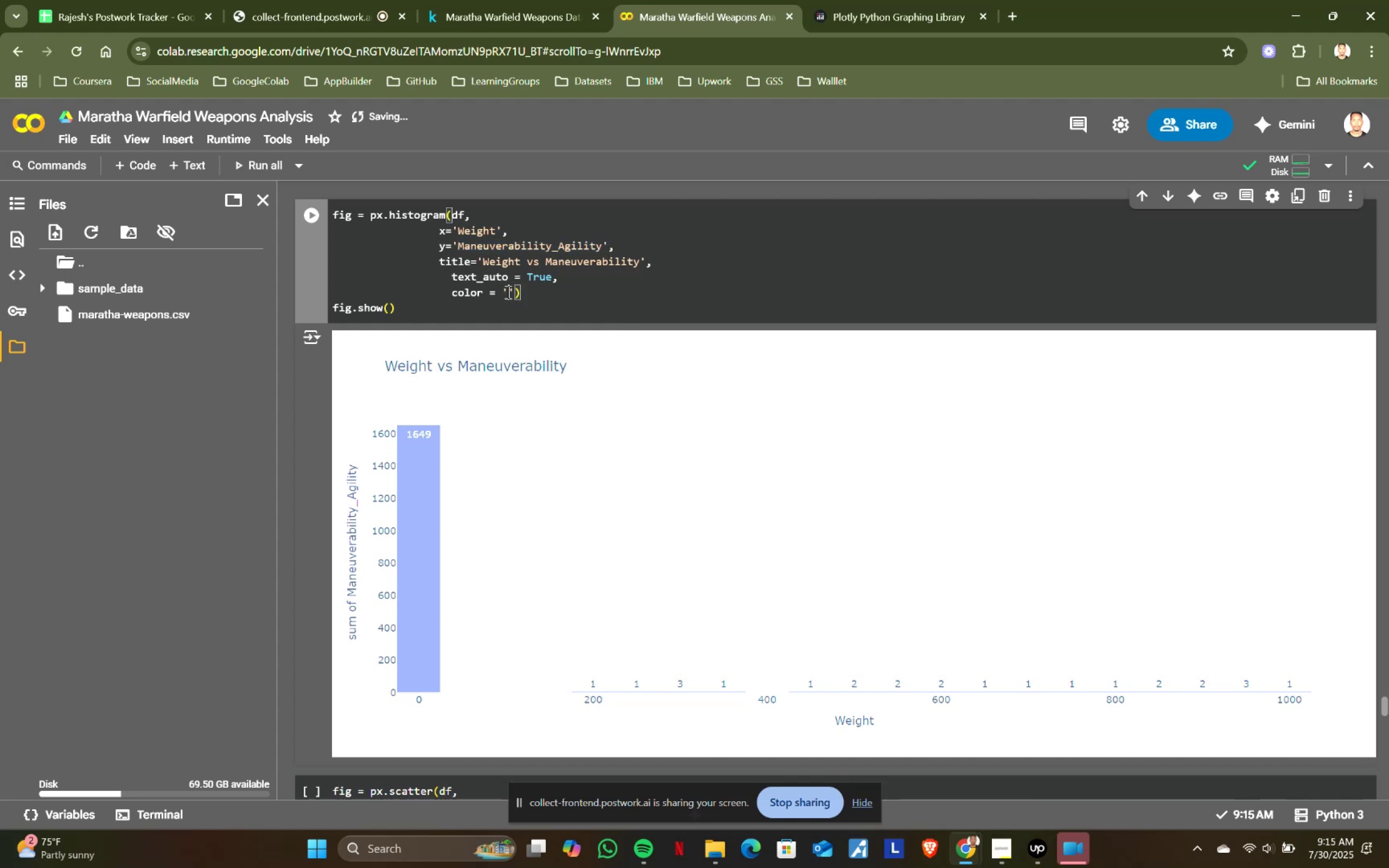 
key(Control+V)
 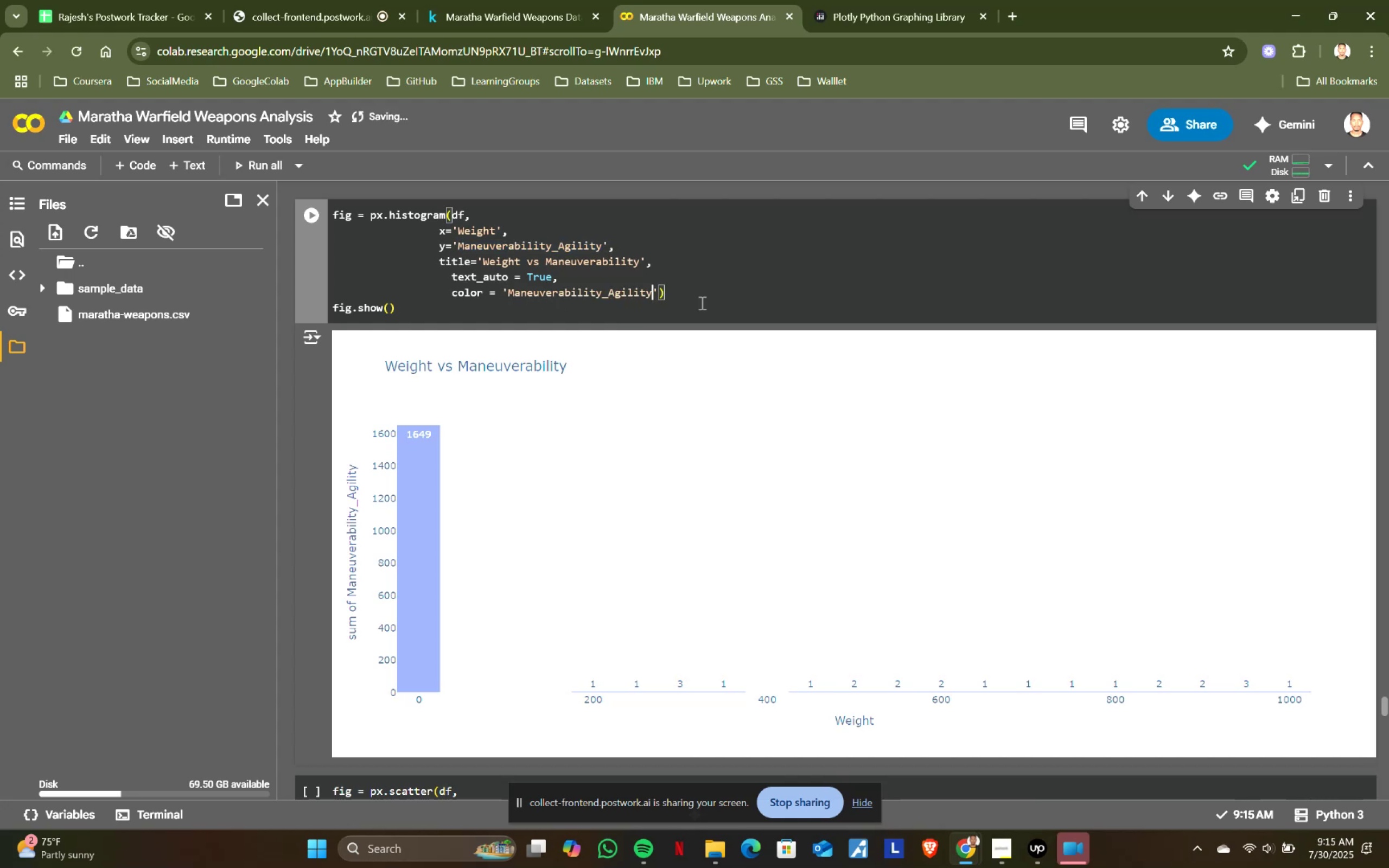 
left_click([724, 303])
 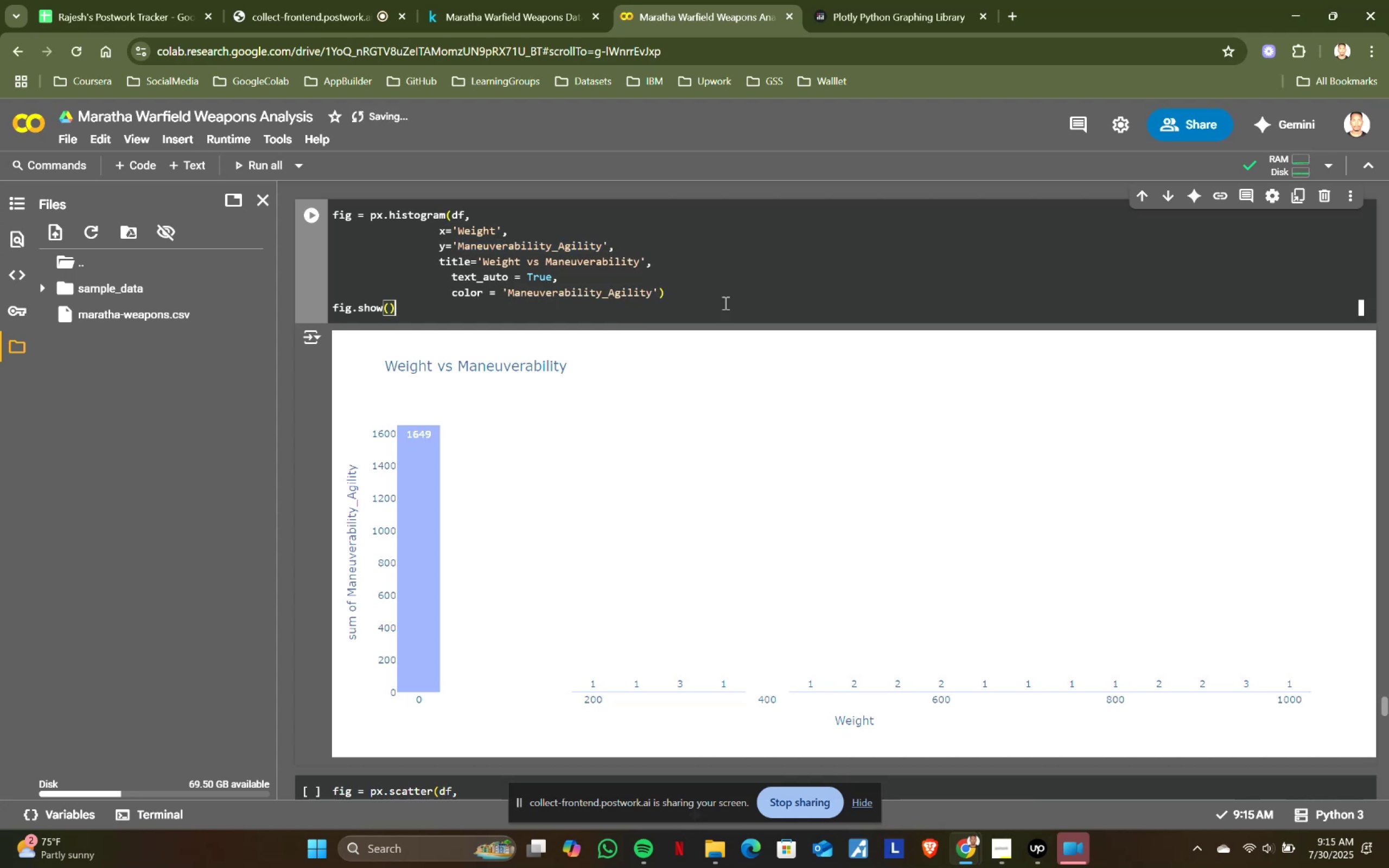 
key(Shift+ShiftRight)
 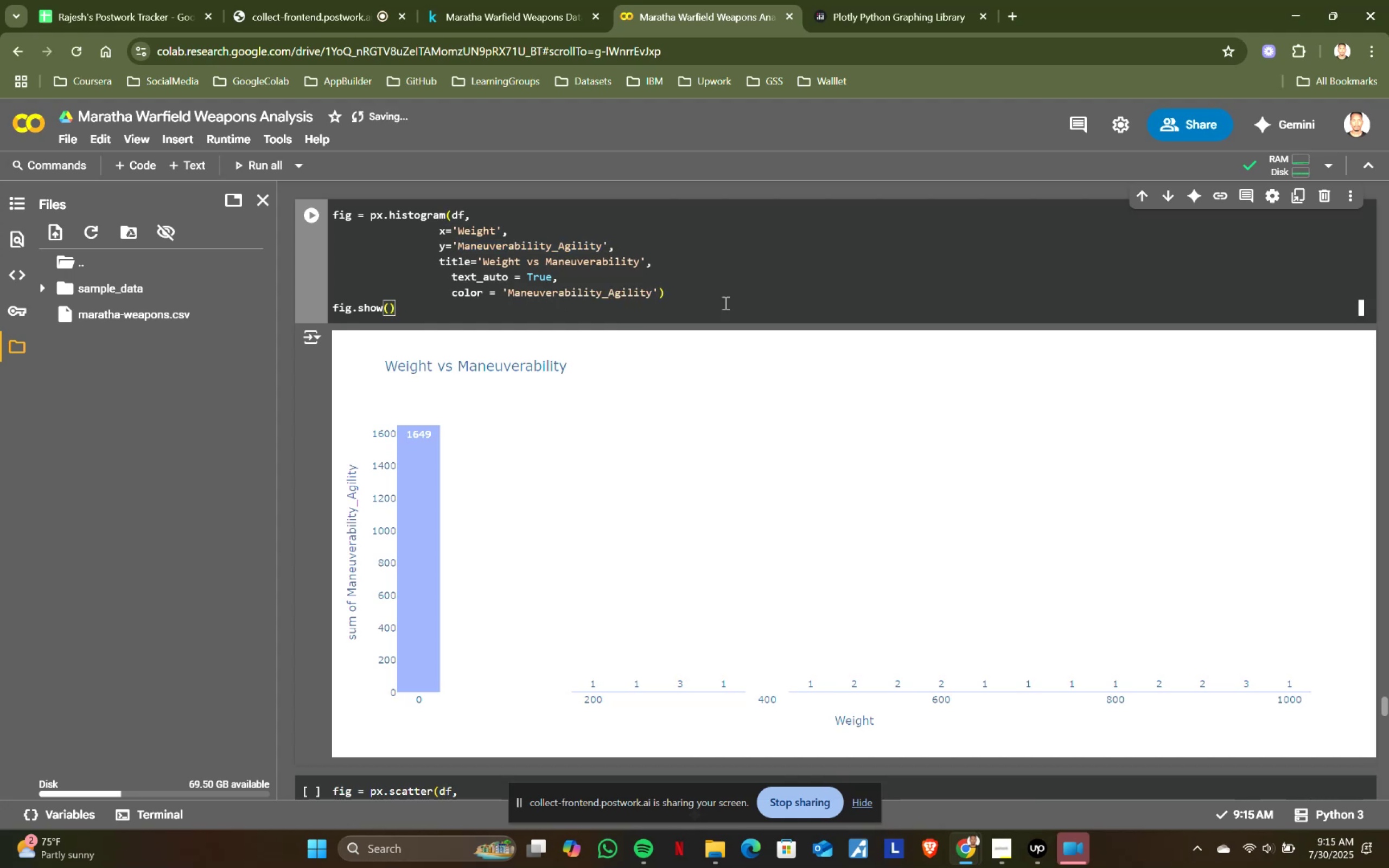 
key(Shift+Enter)
 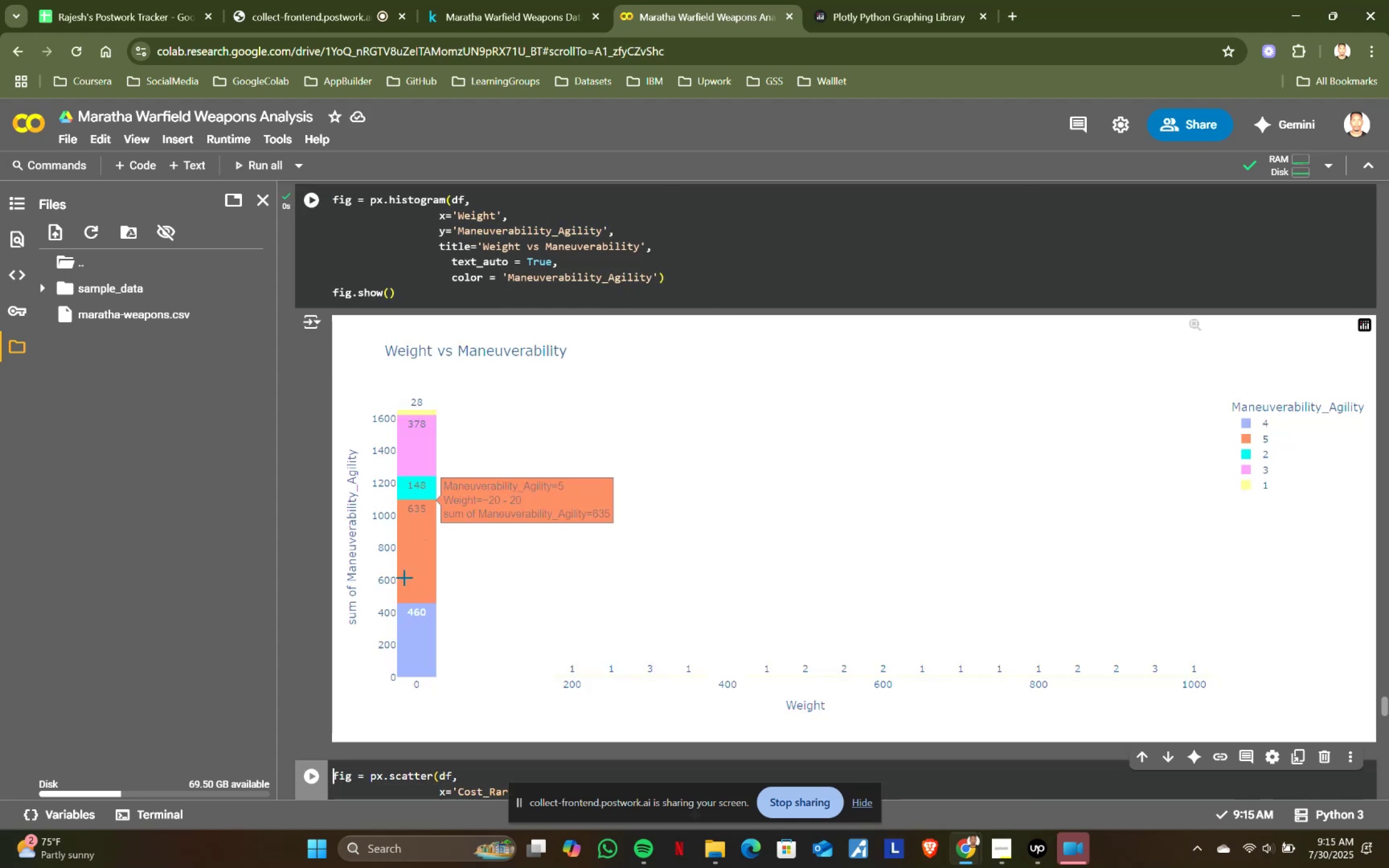 
mouse_move([423, 425])
 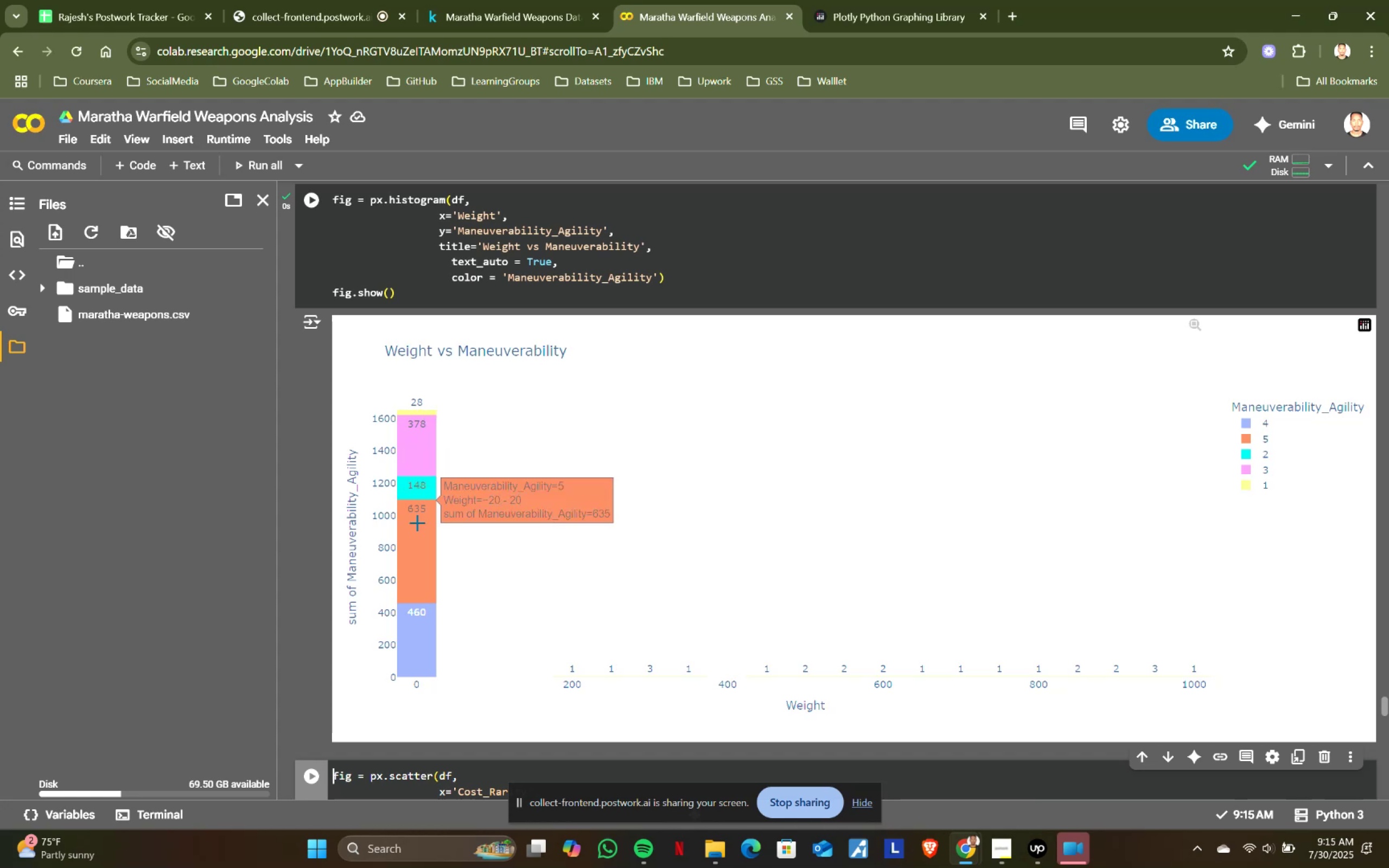 
mouse_move([417, 612])
 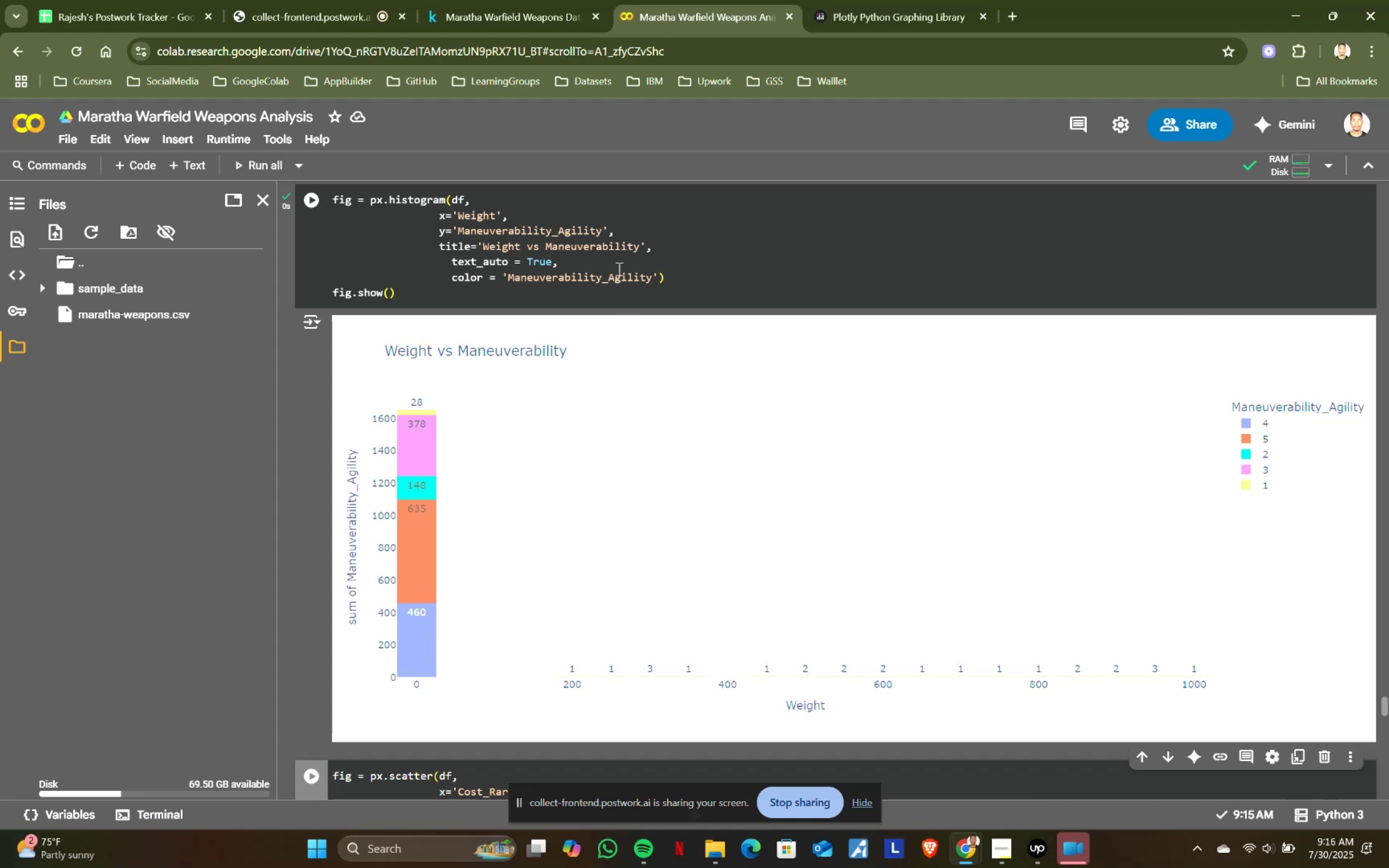 
left_click_drag(start_coordinate=[652, 277], to_coordinate=[510, 277])
 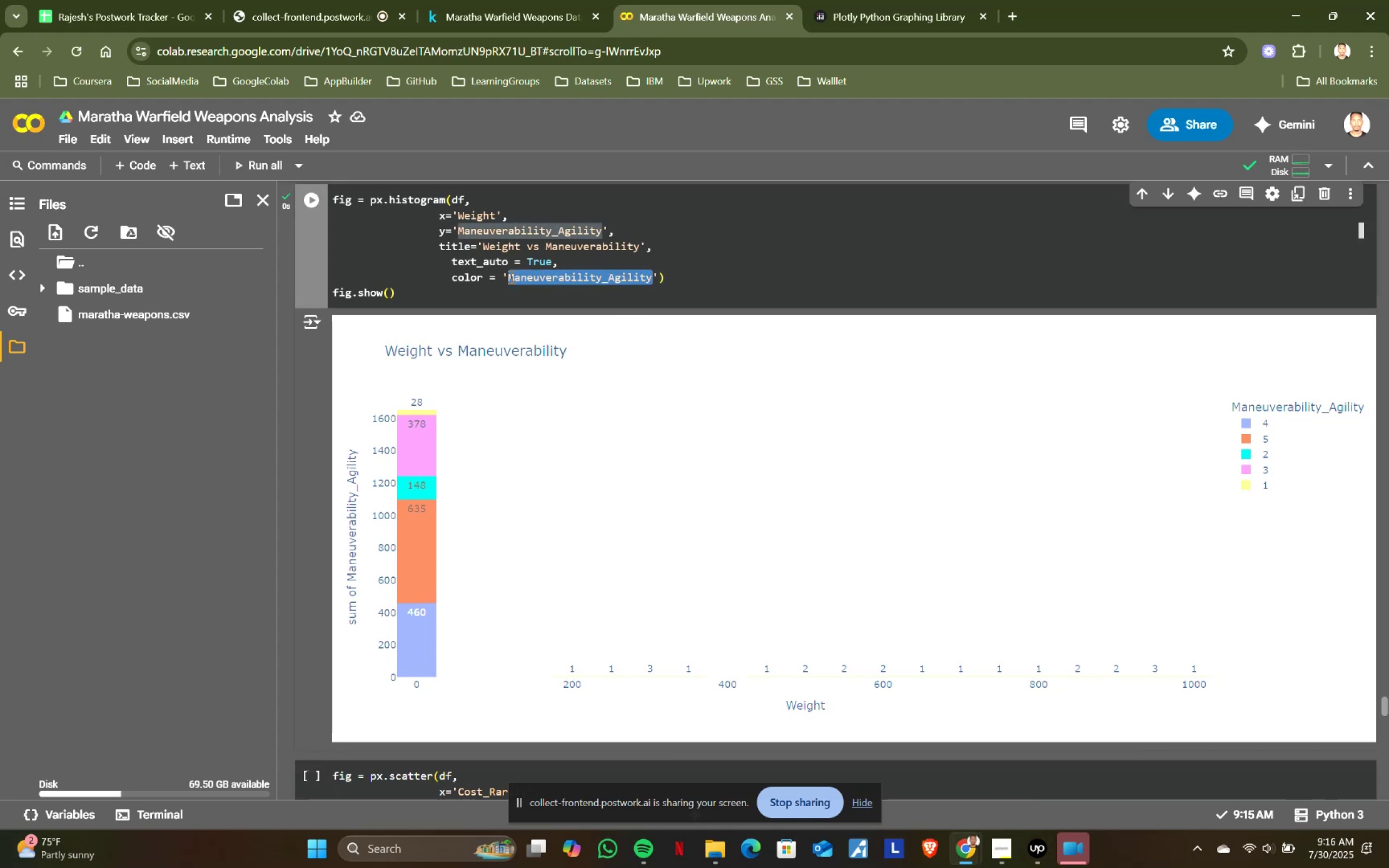 
type(Weight)
 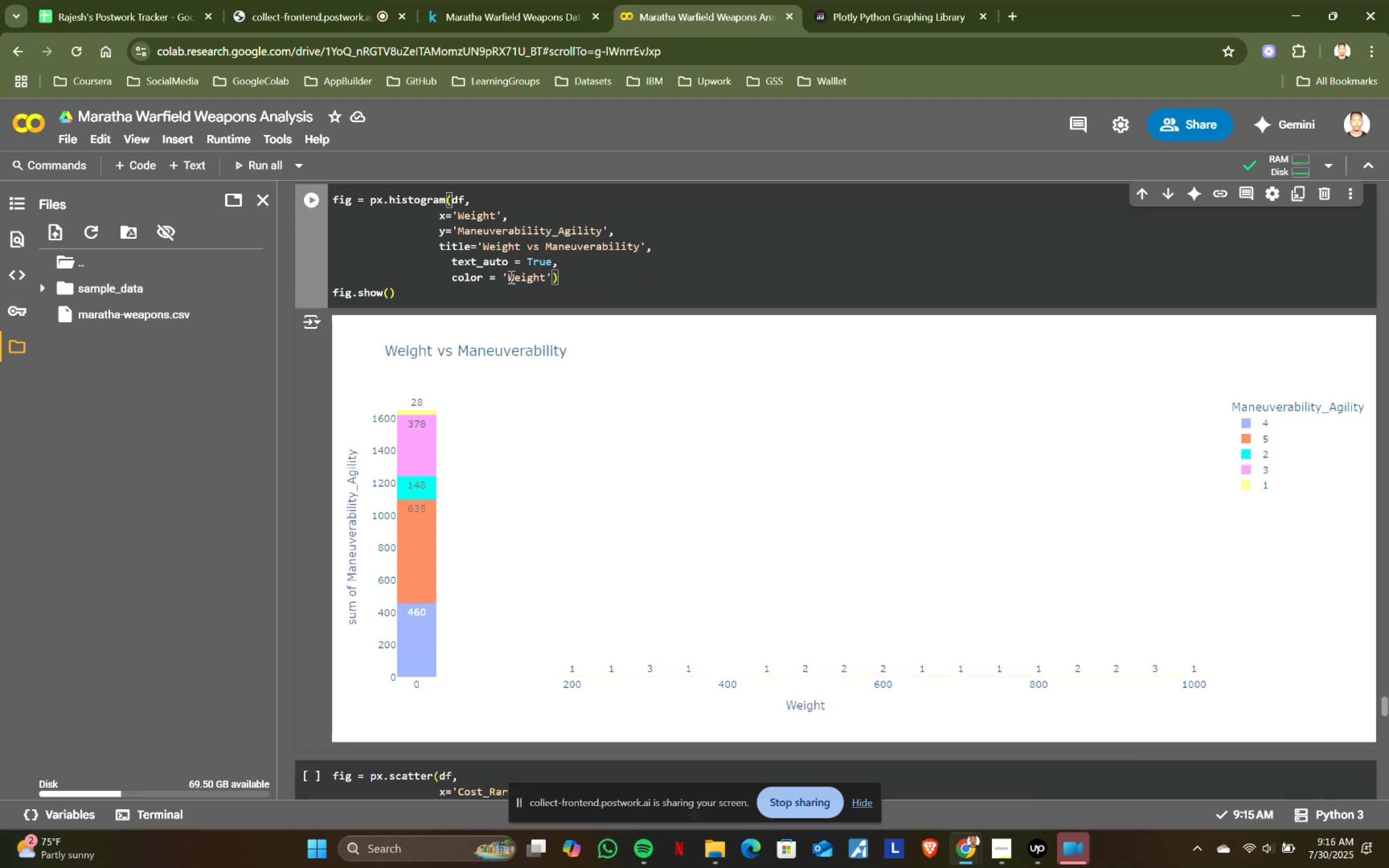 
key(Shift+Enter)
 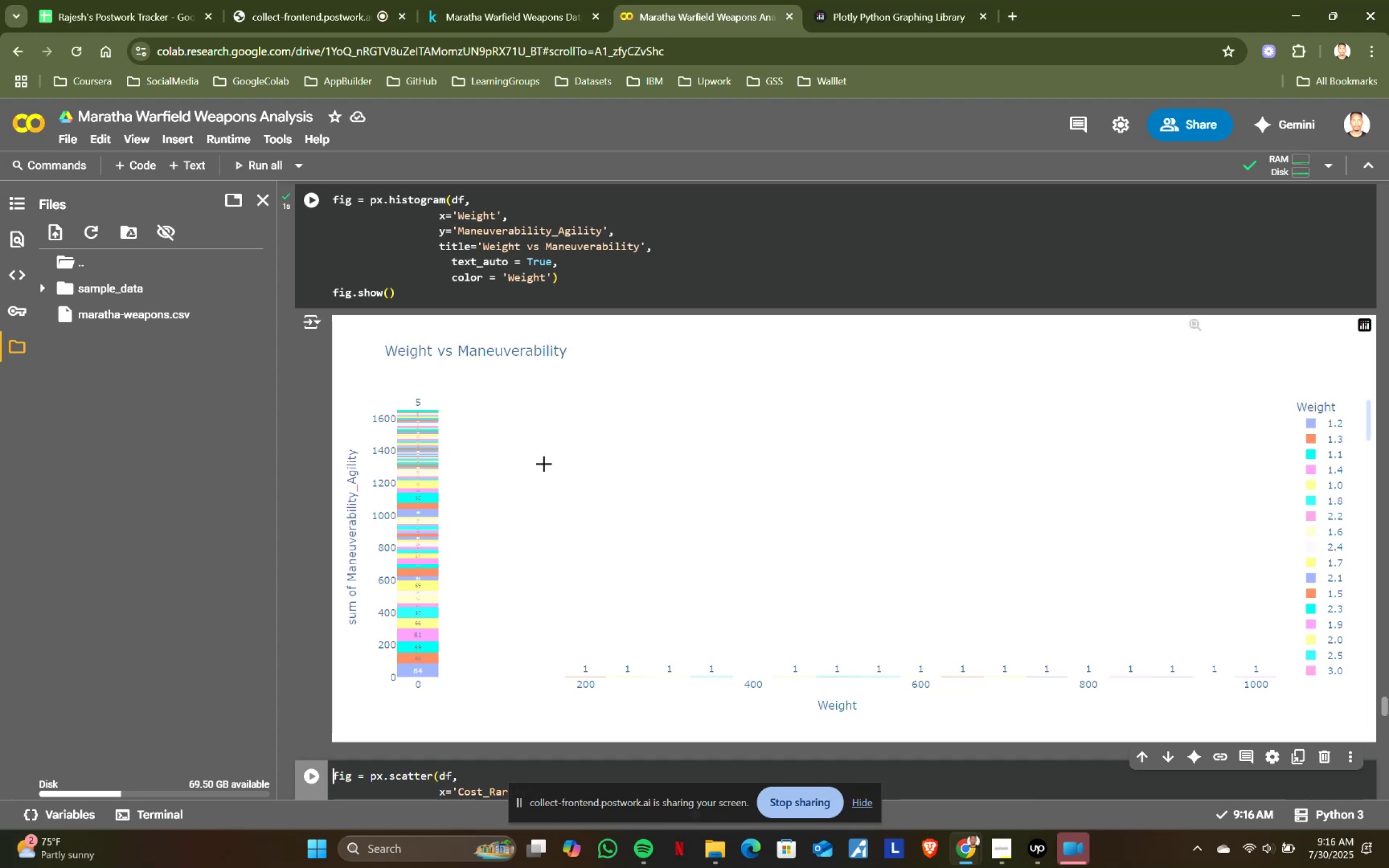 
left_click([591, 278])
 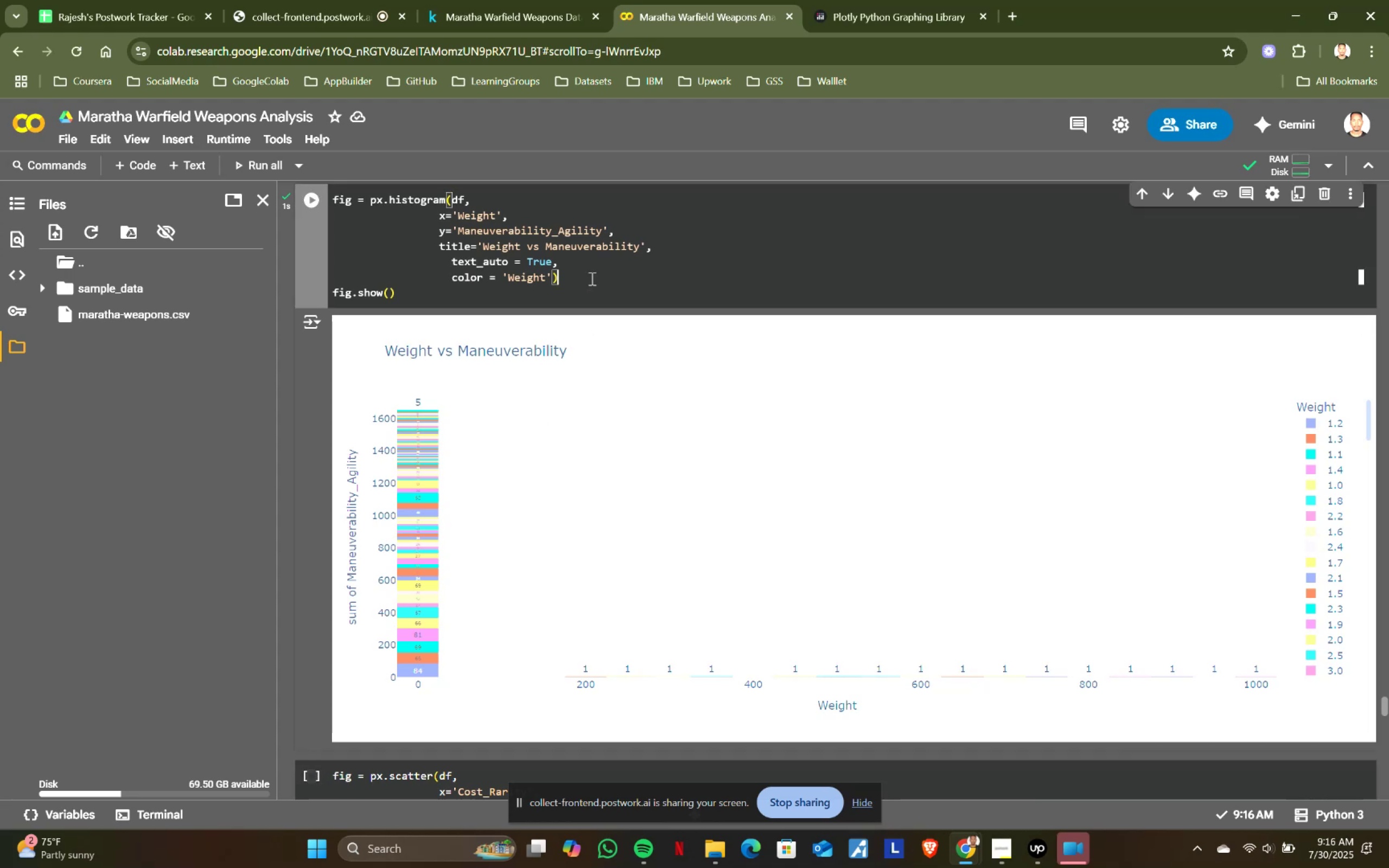 
key(Control+Z)
 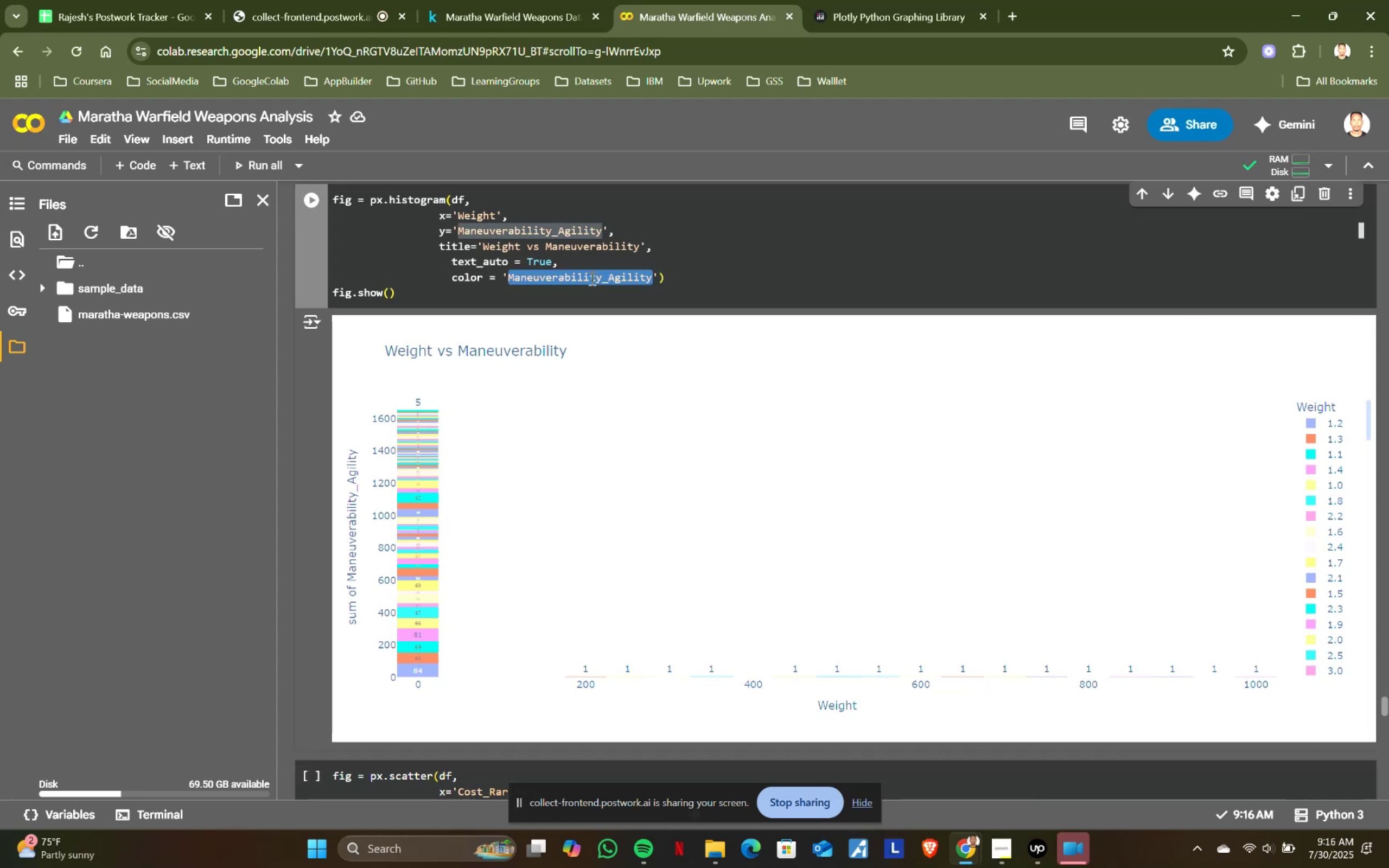 
key(Shift+ShiftRight)
 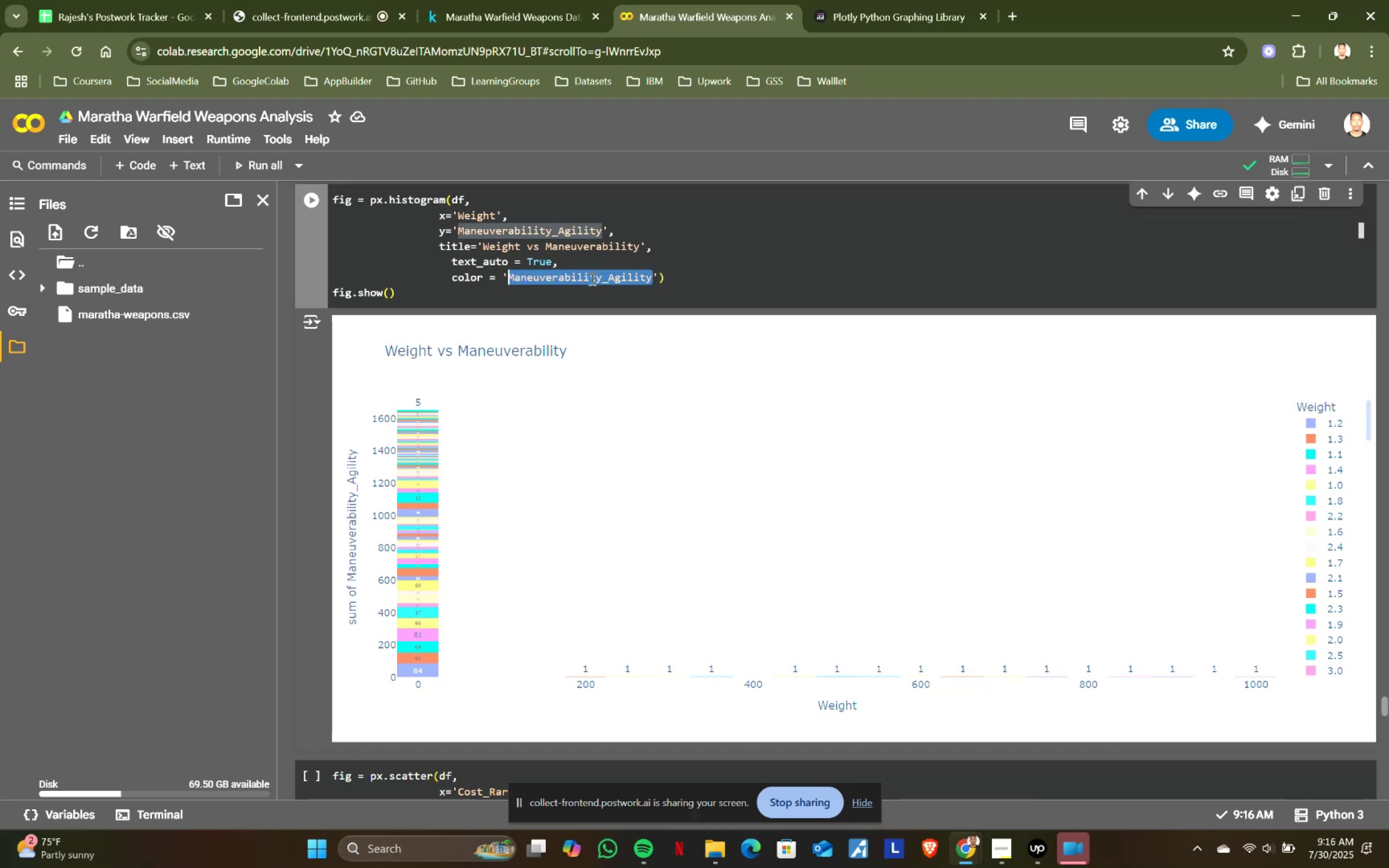 
key(Shift+Enter)
 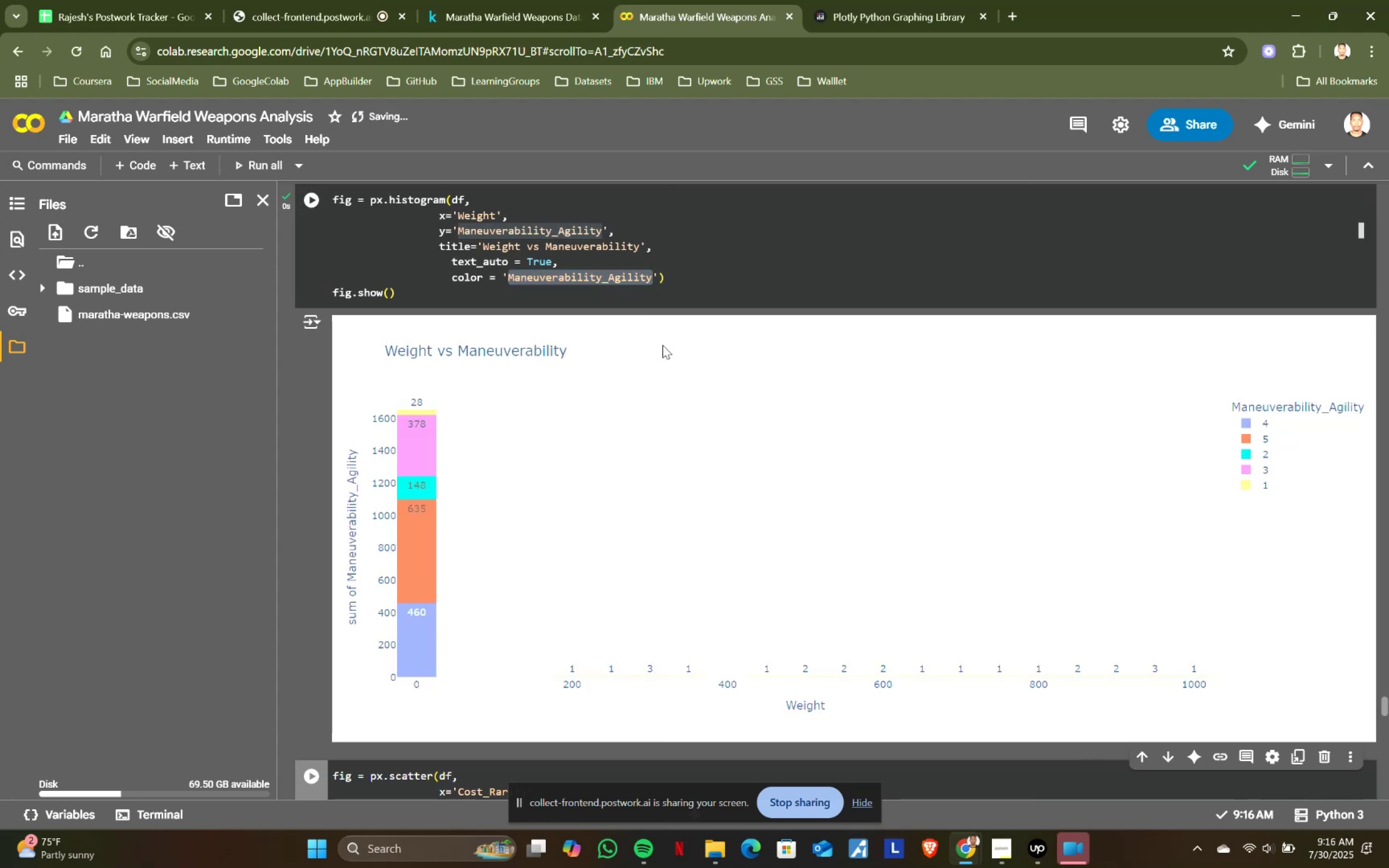 
scroll: coordinate [676, 358], scroll_direction: down, amount: 4.0
 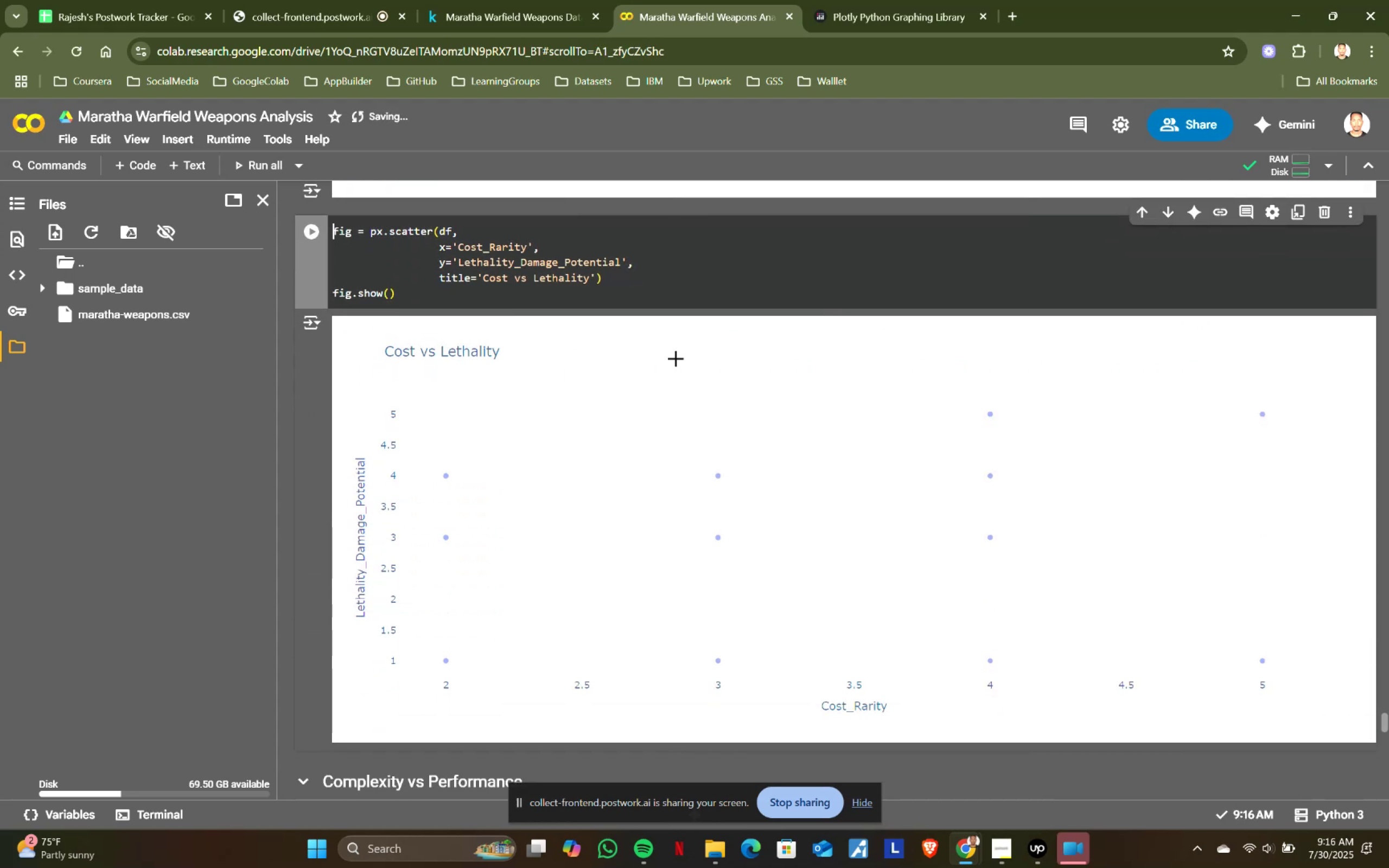 
scroll: coordinate [676, 358], scroll_direction: up, amount: 1.0
 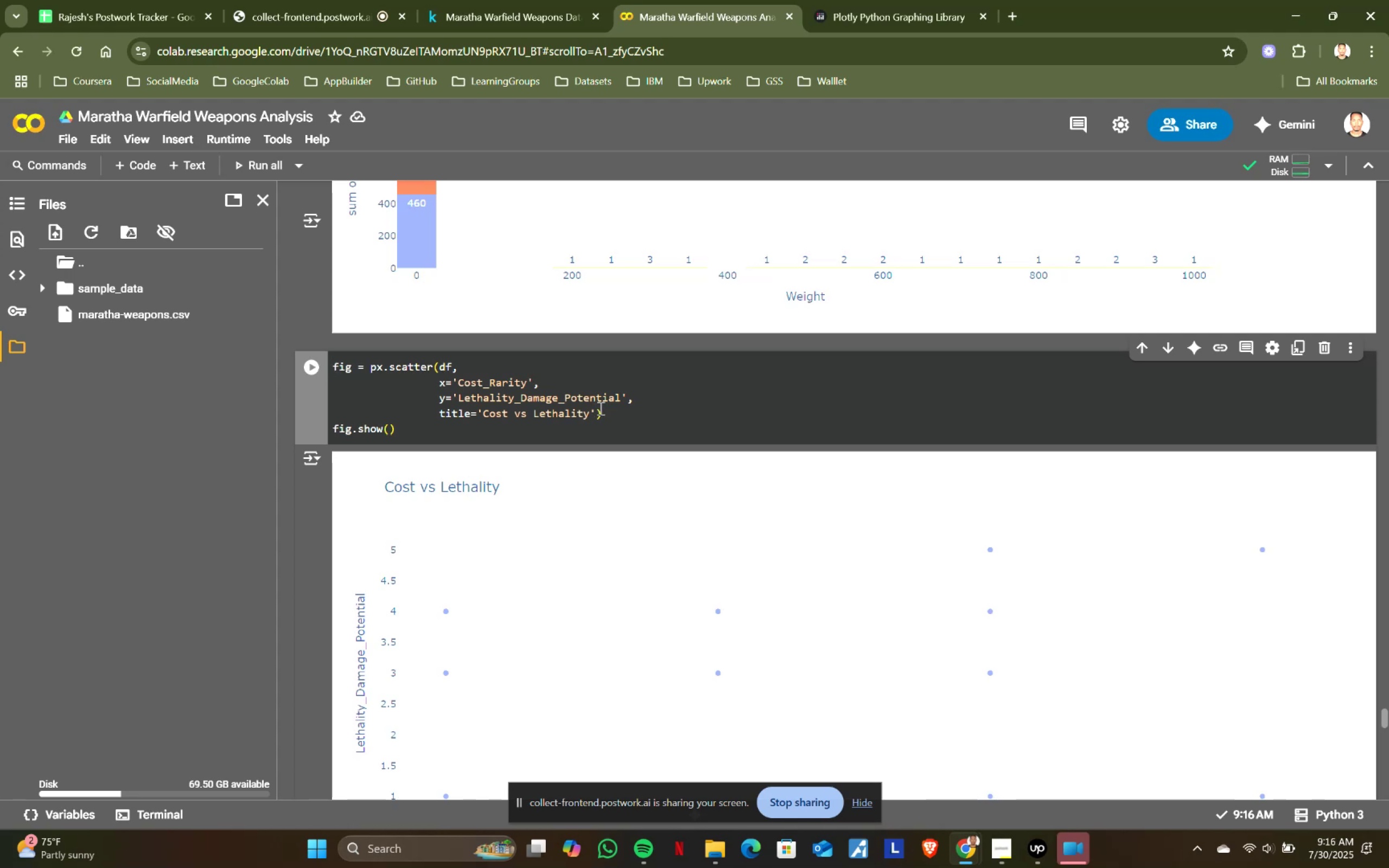 
wait(9.99)
 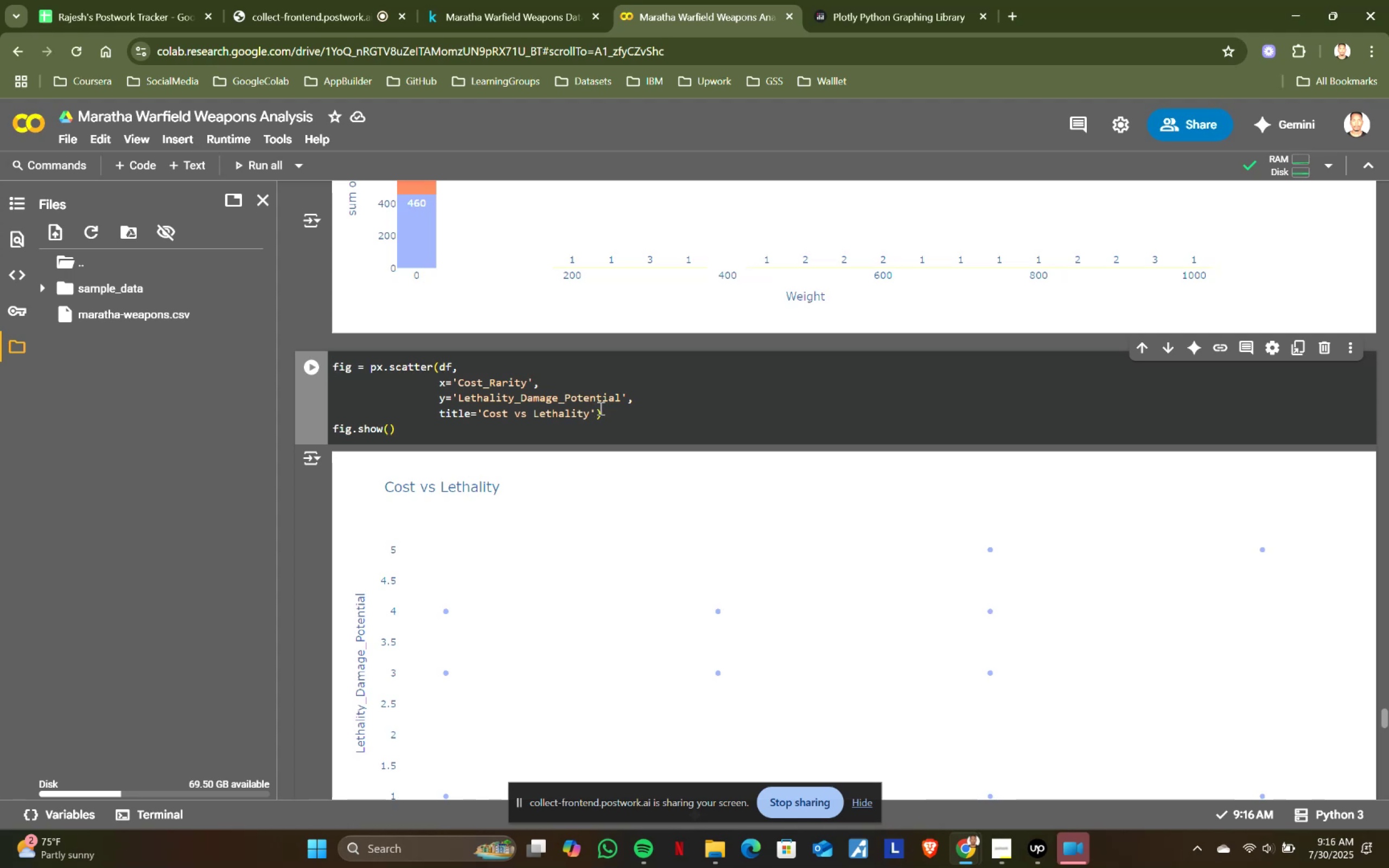 
left_click([596, 412])
 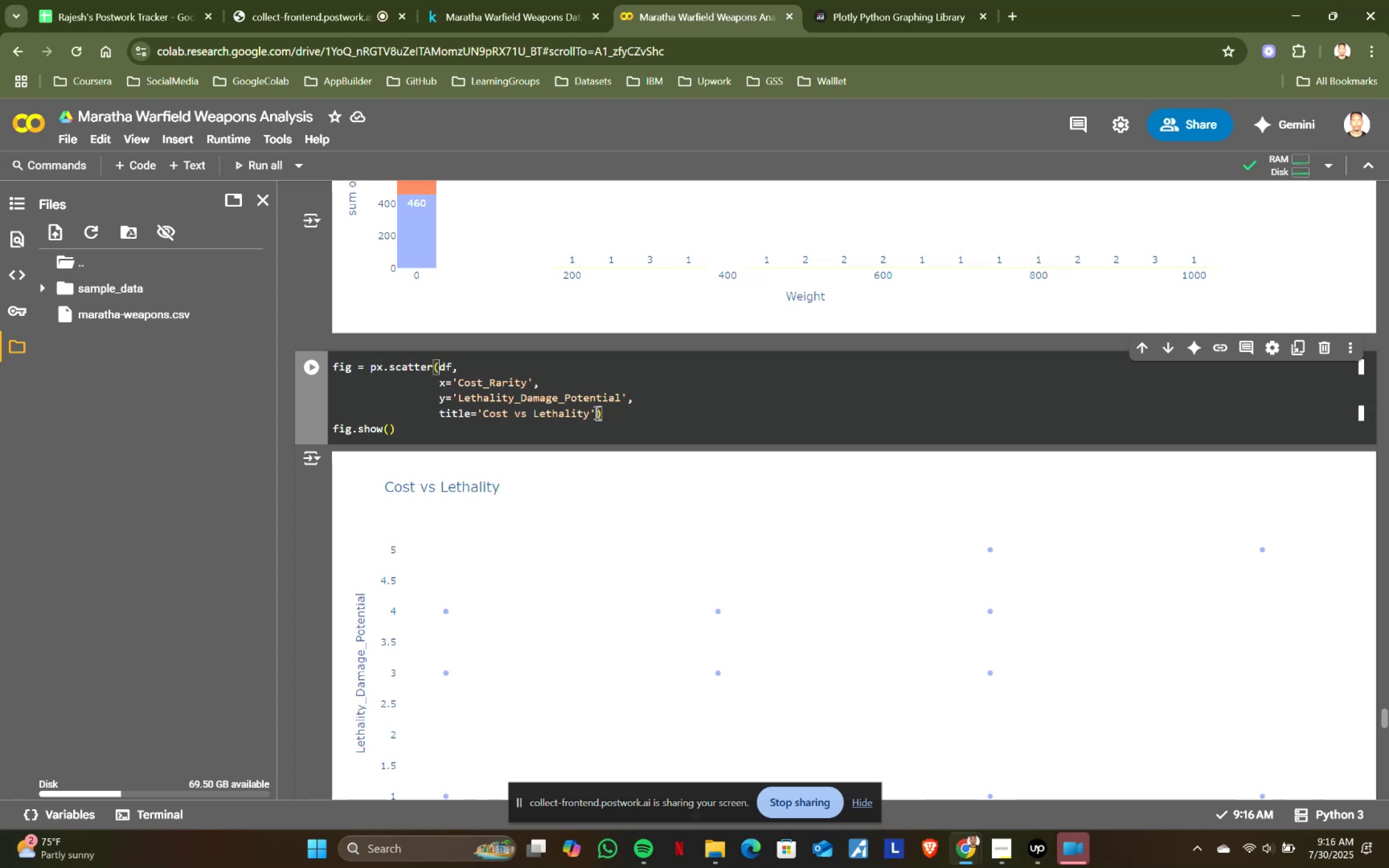 
key(Comma)
 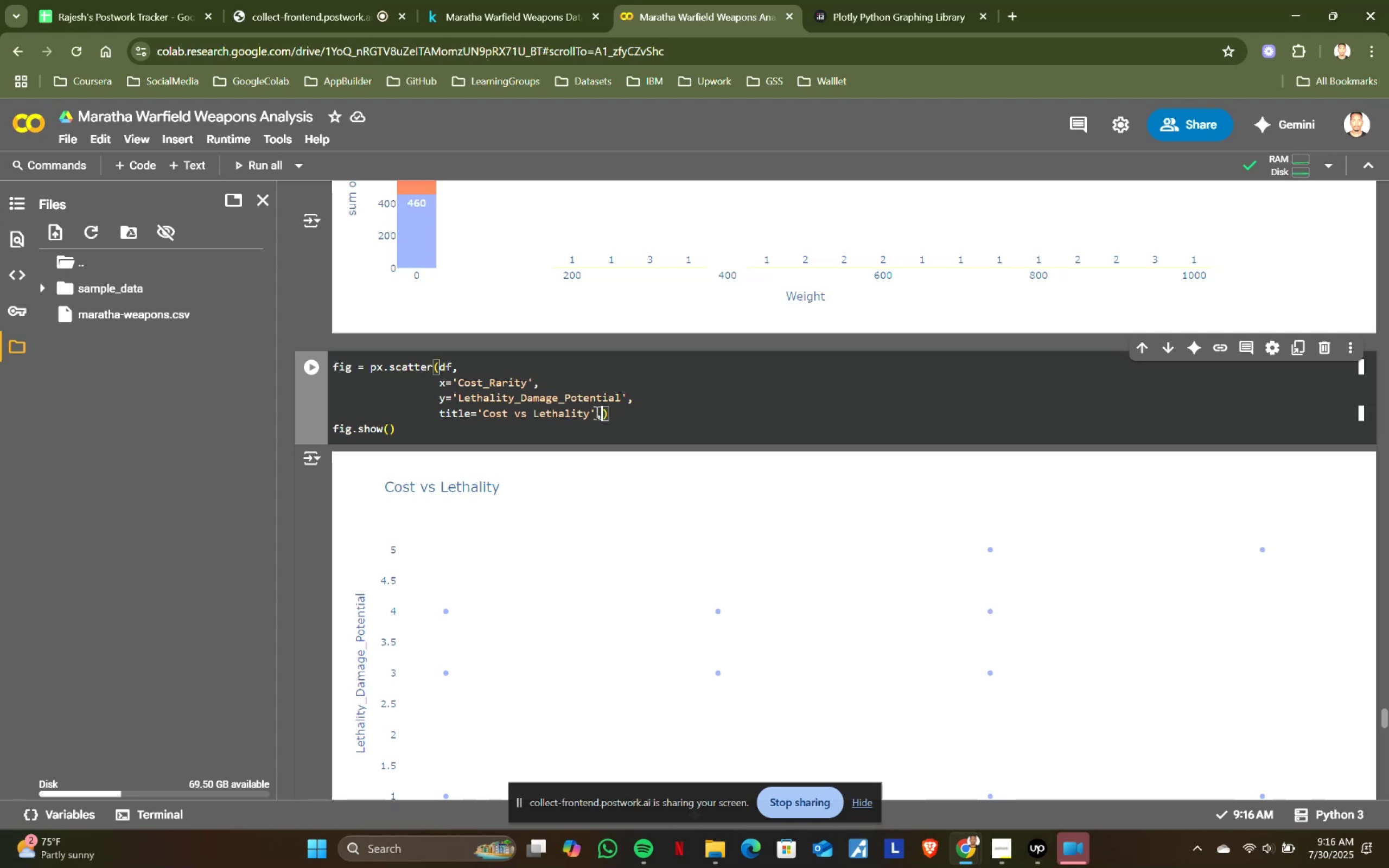 
key(Enter)
 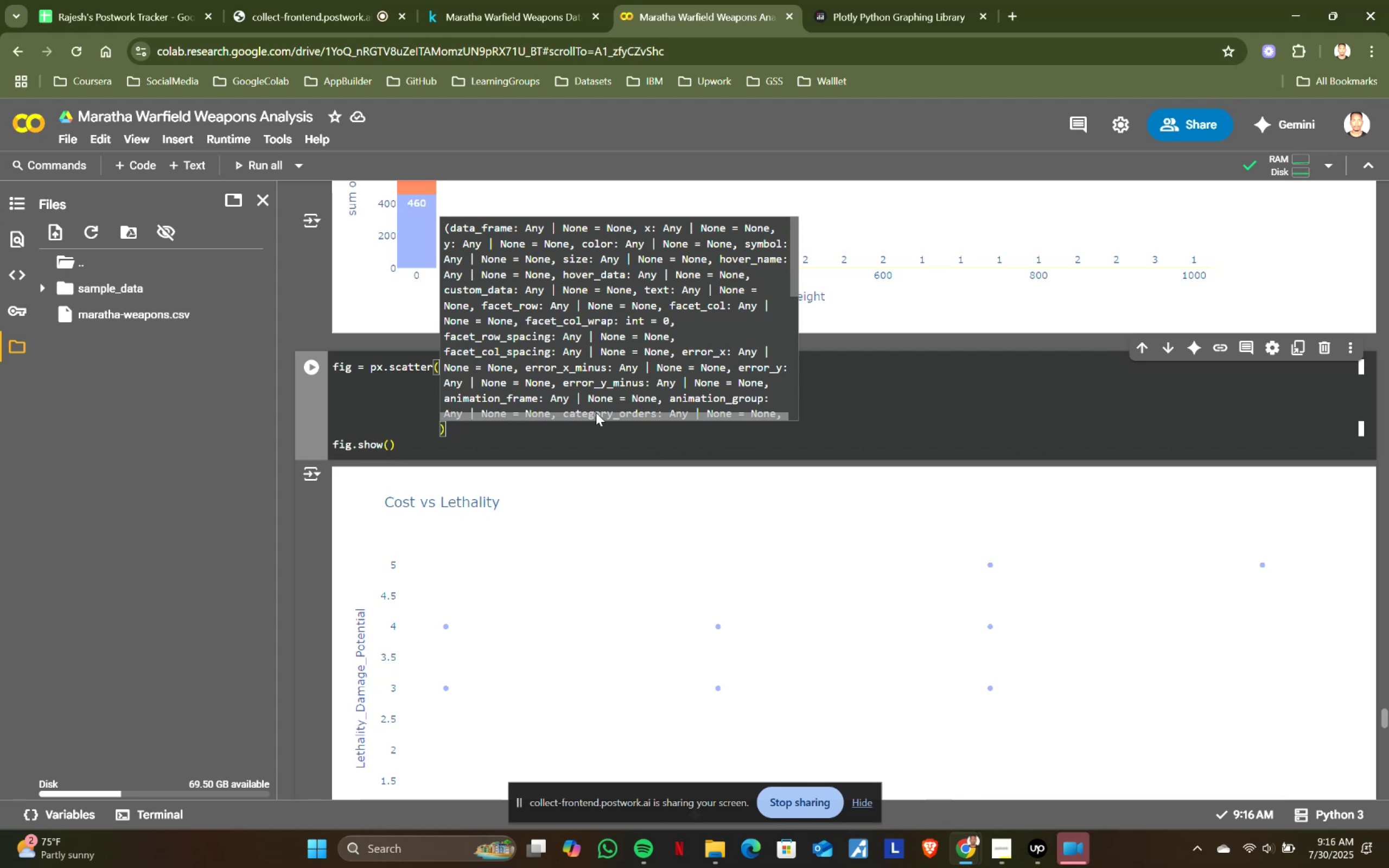 
wait(7.7)
 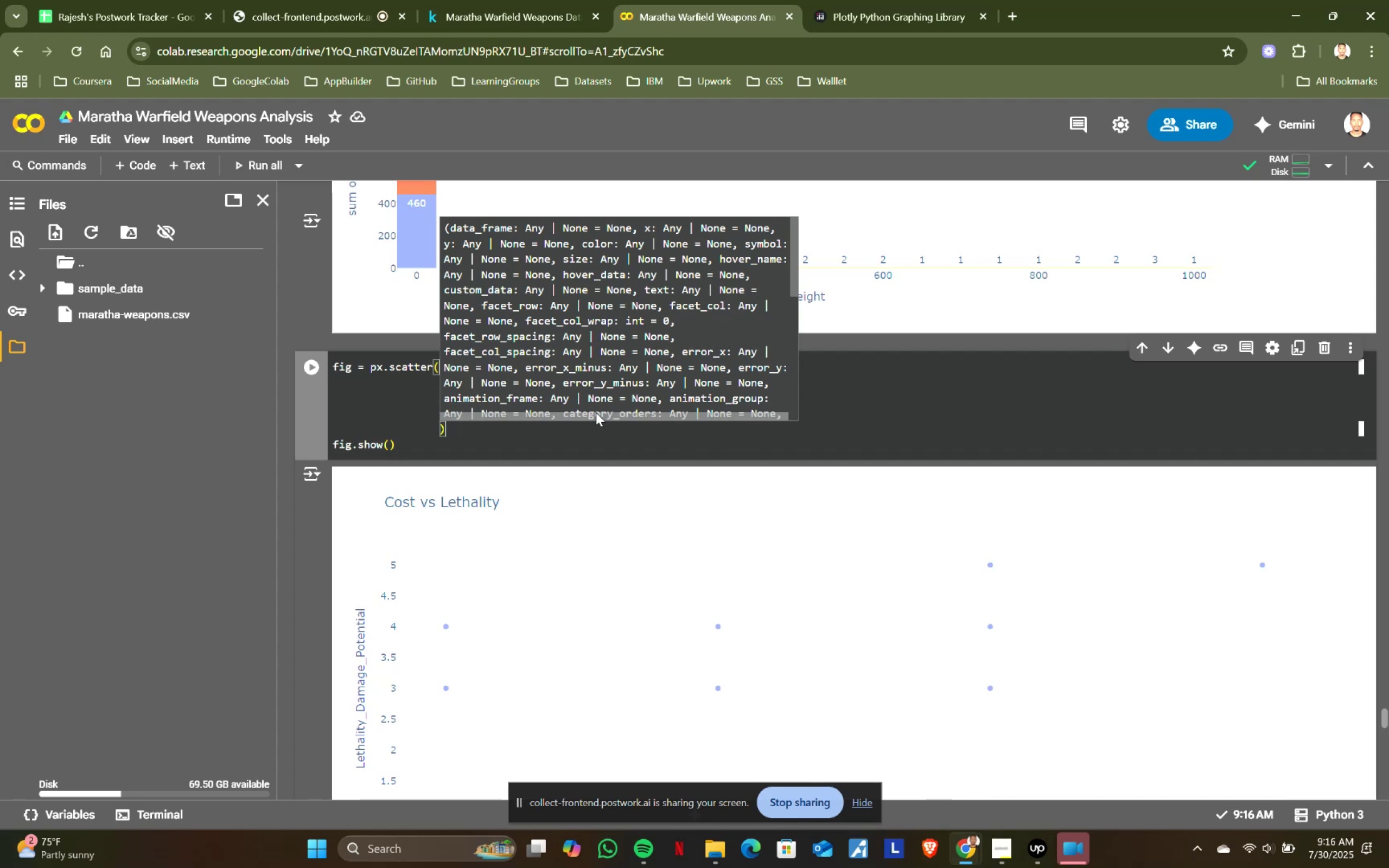 
type(color = ')
 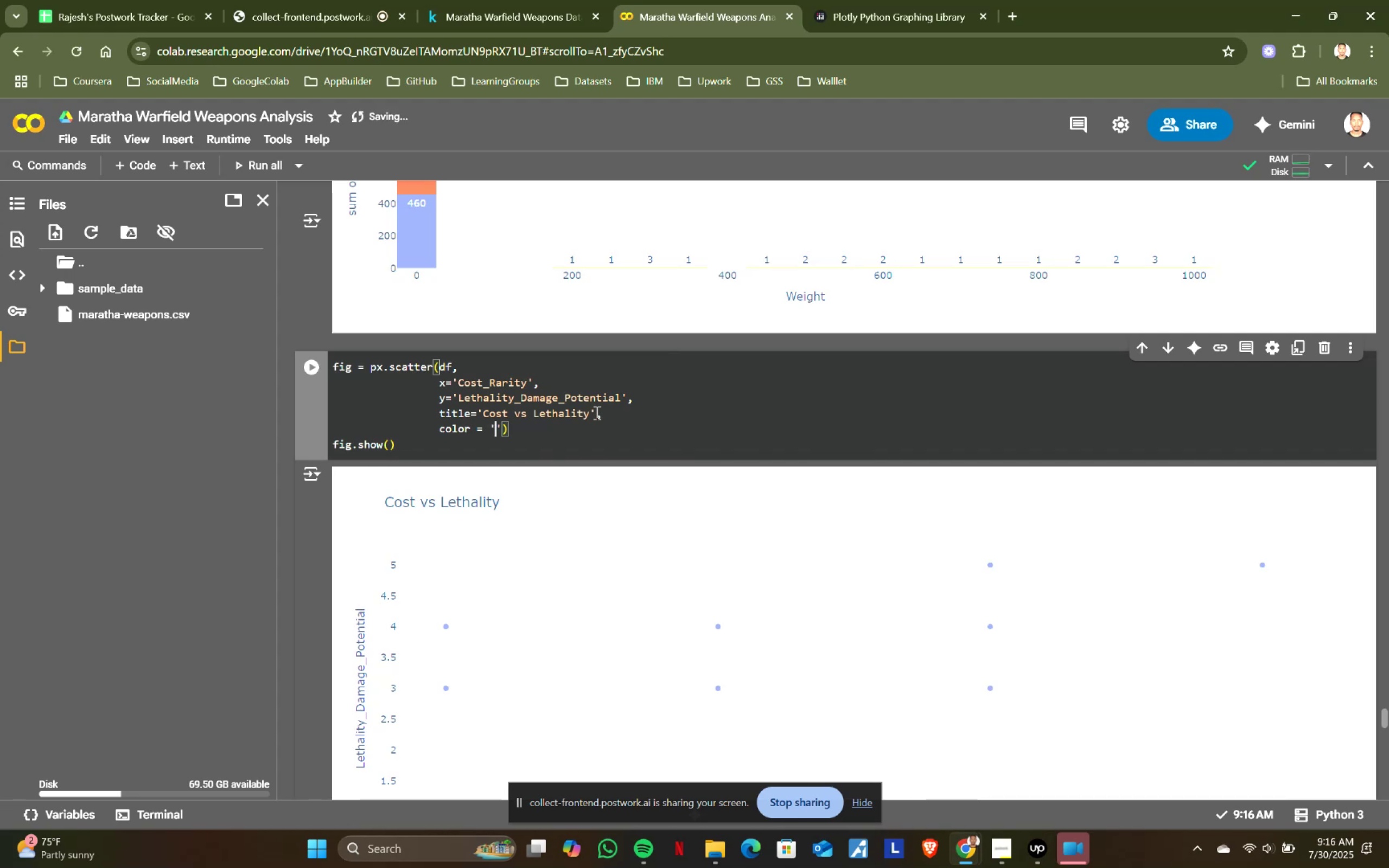 
wait(7.21)
 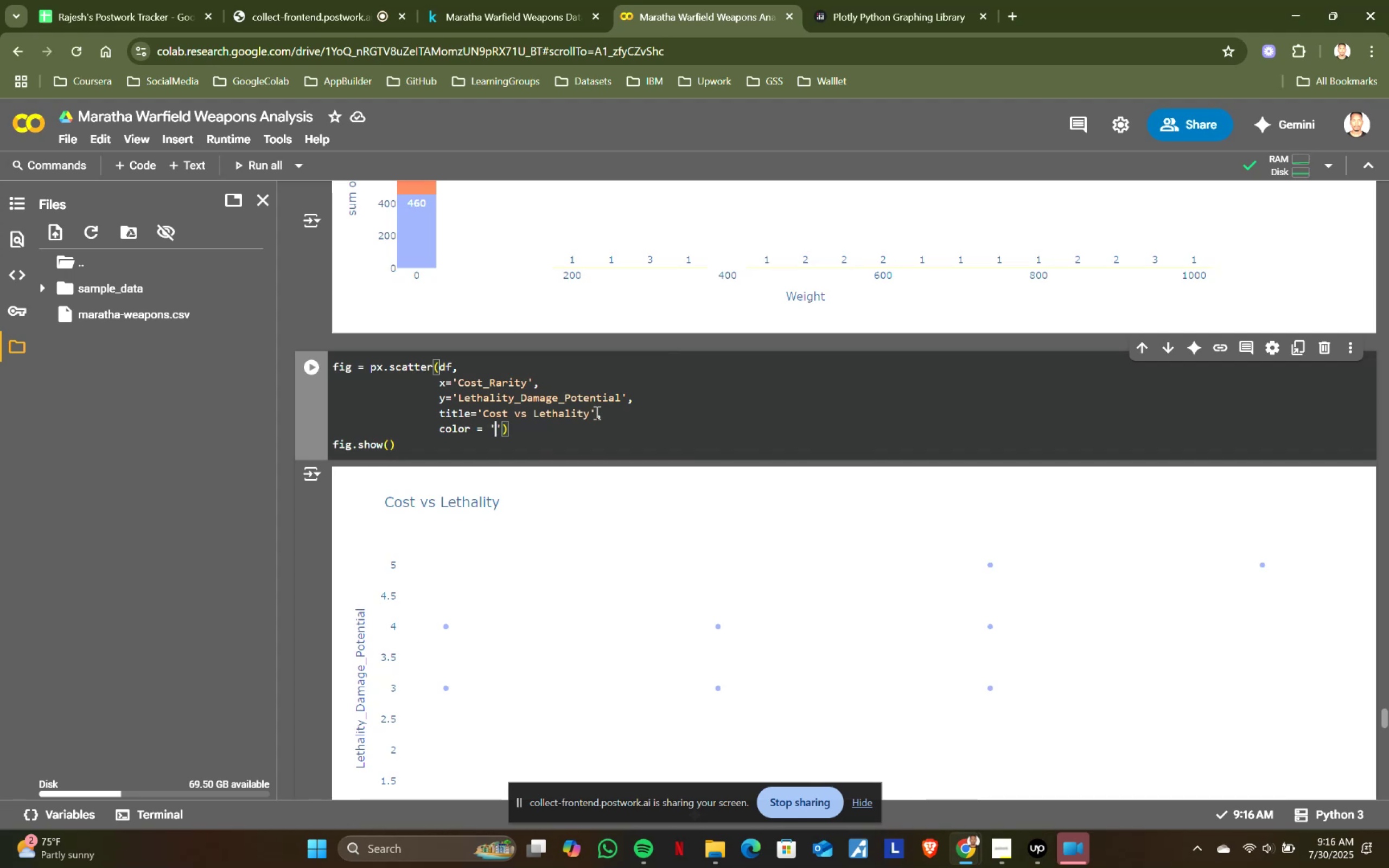 
scroll: coordinate [596, 412], scroll_direction: down, amount: 1.0
 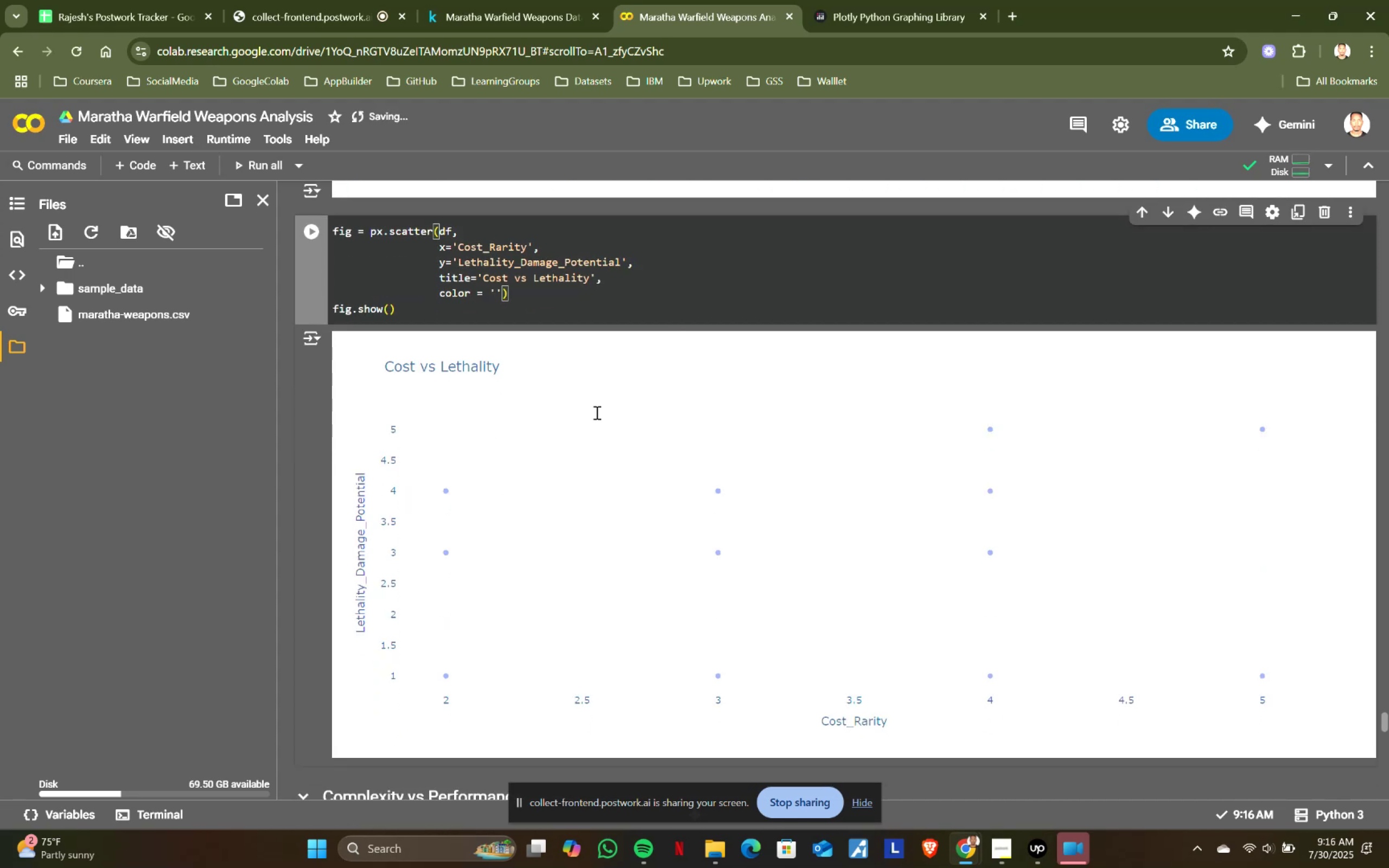 
scroll: coordinate [596, 412], scroll_direction: up, amount: 1.0
 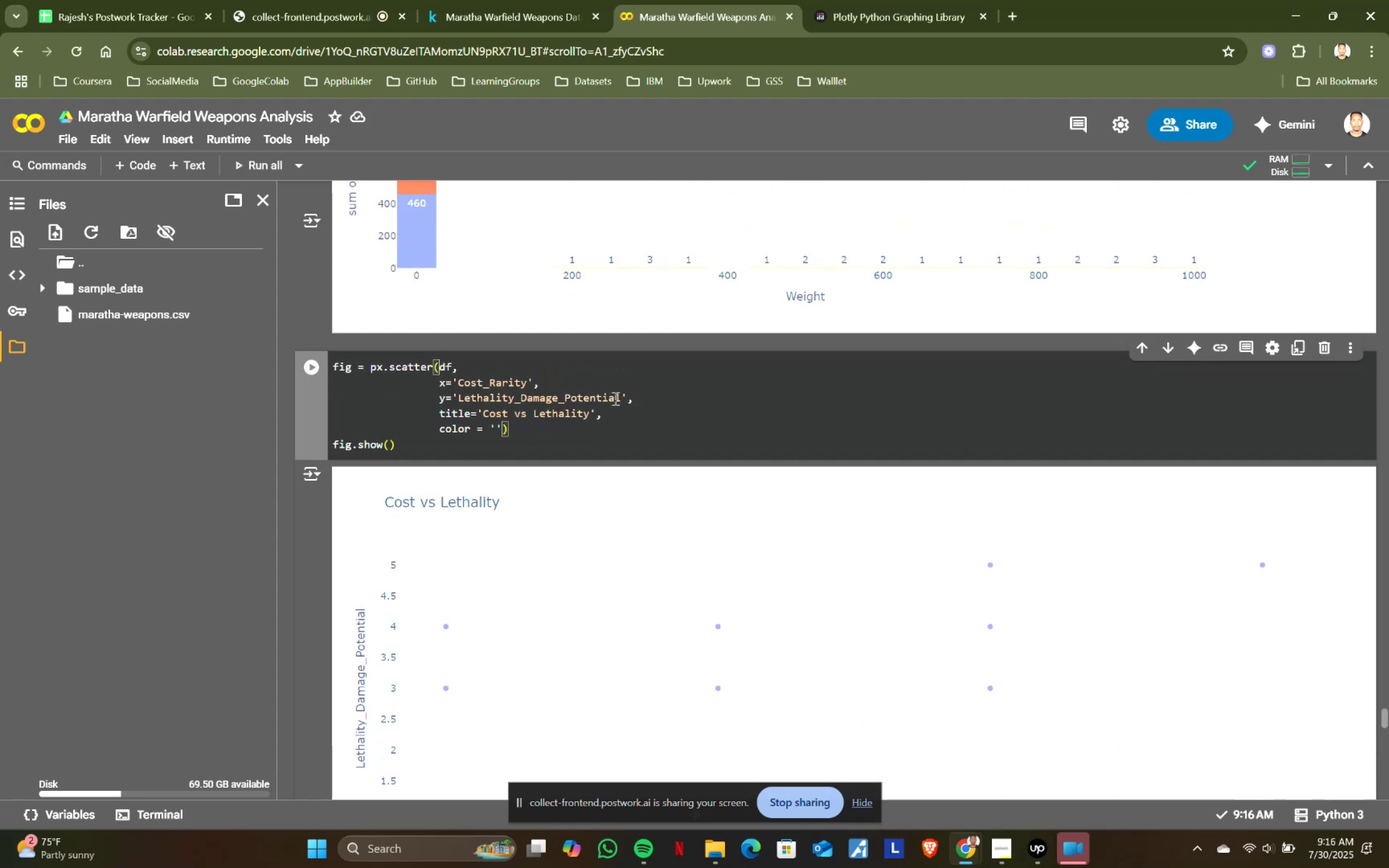 
left_click([621, 398])
 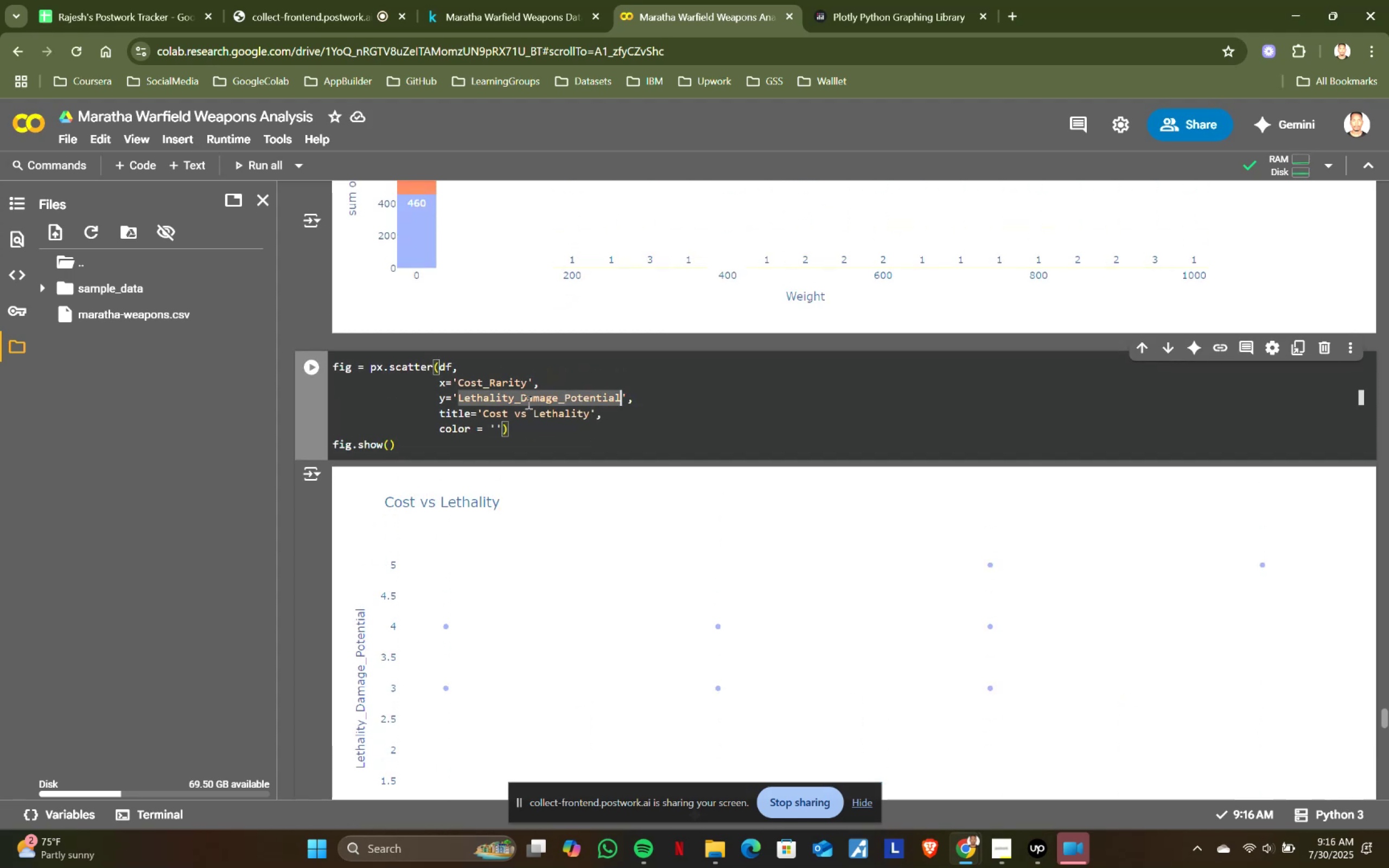 
hold_key(key=ShiftLeft, duration=0.75)
left_click([459, 395])
 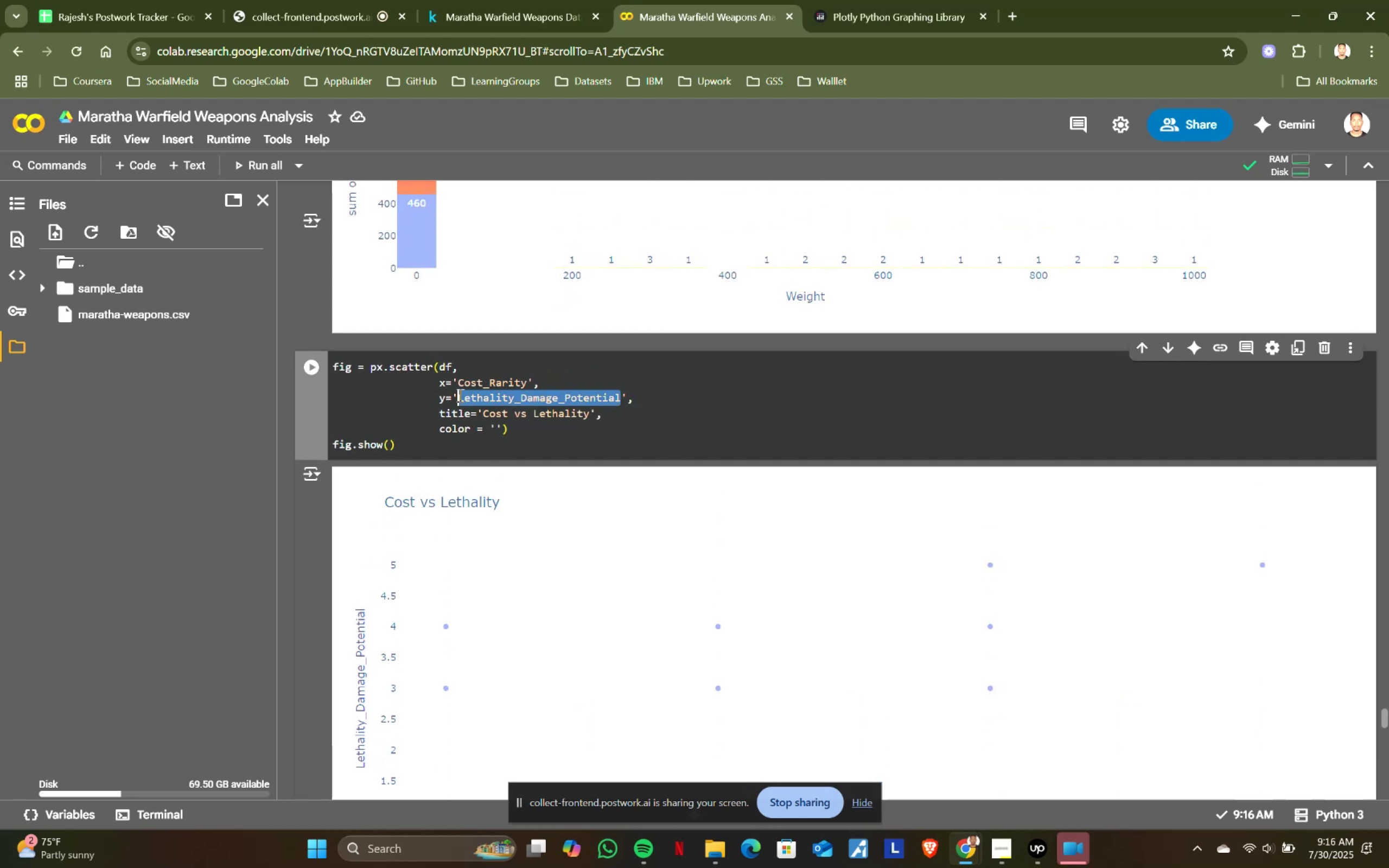 
key(Control+ControlLeft)
 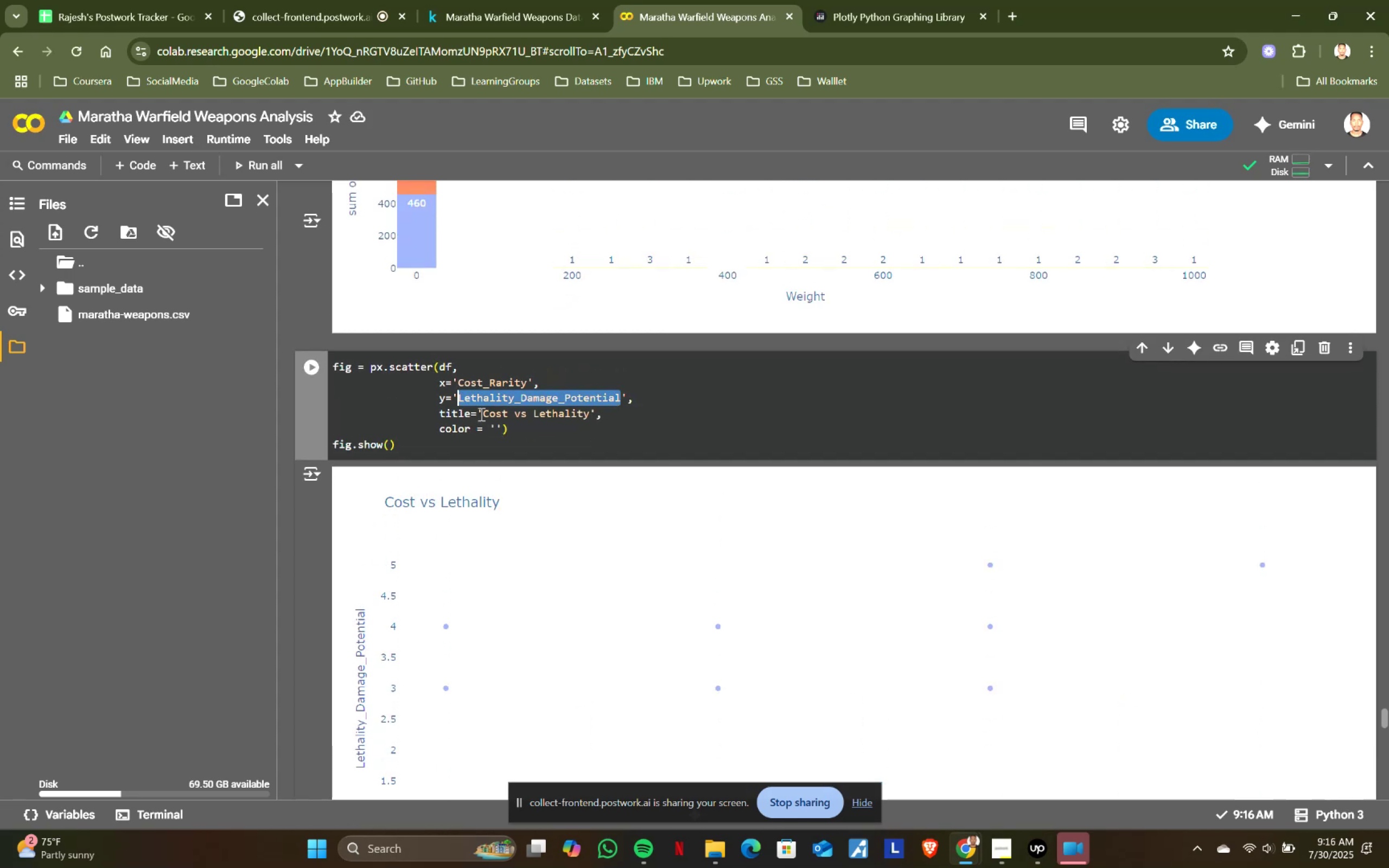 
key(Control+C)
 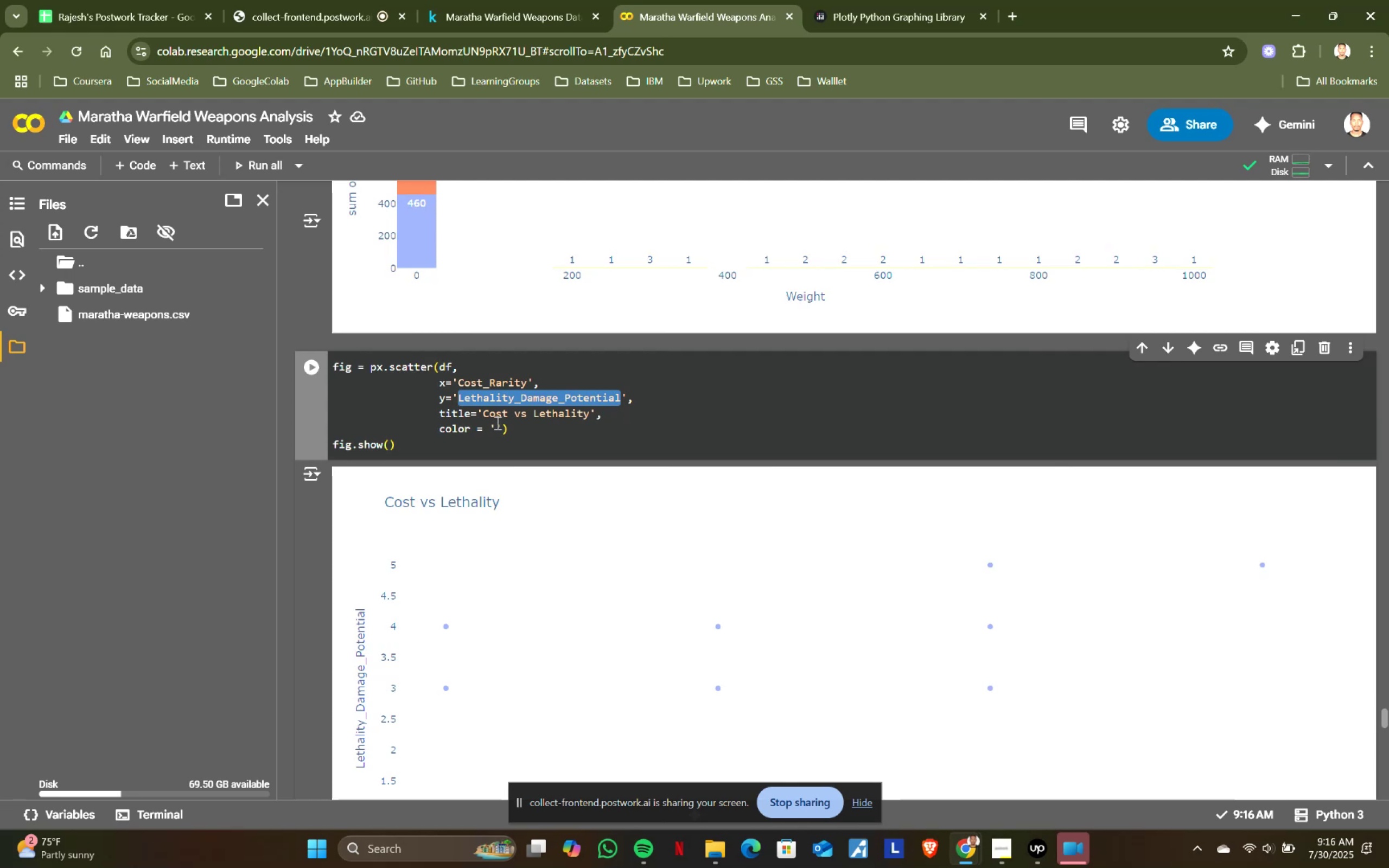 
left_click([496, 423])
 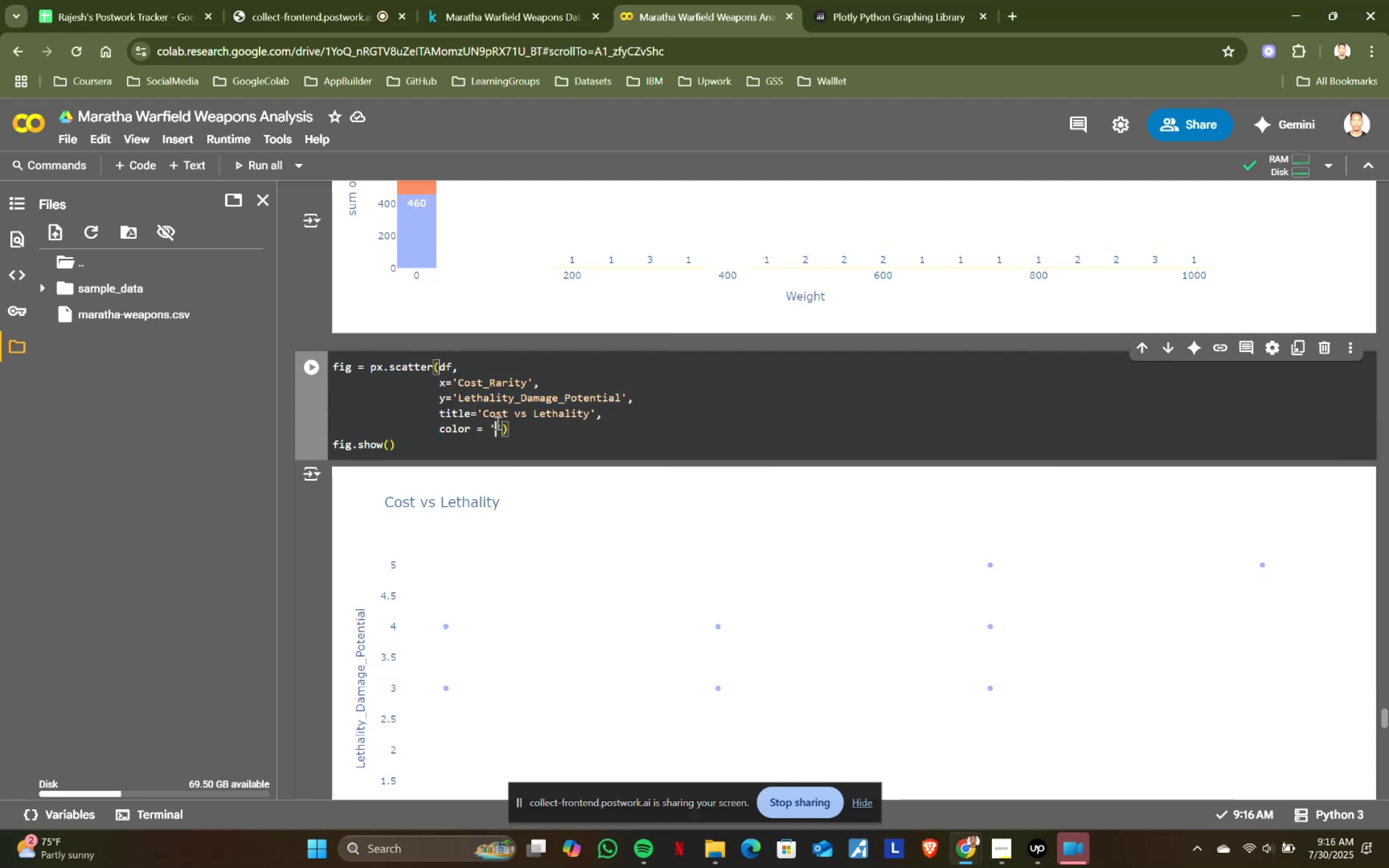 
key(Control+ControlLeft)
 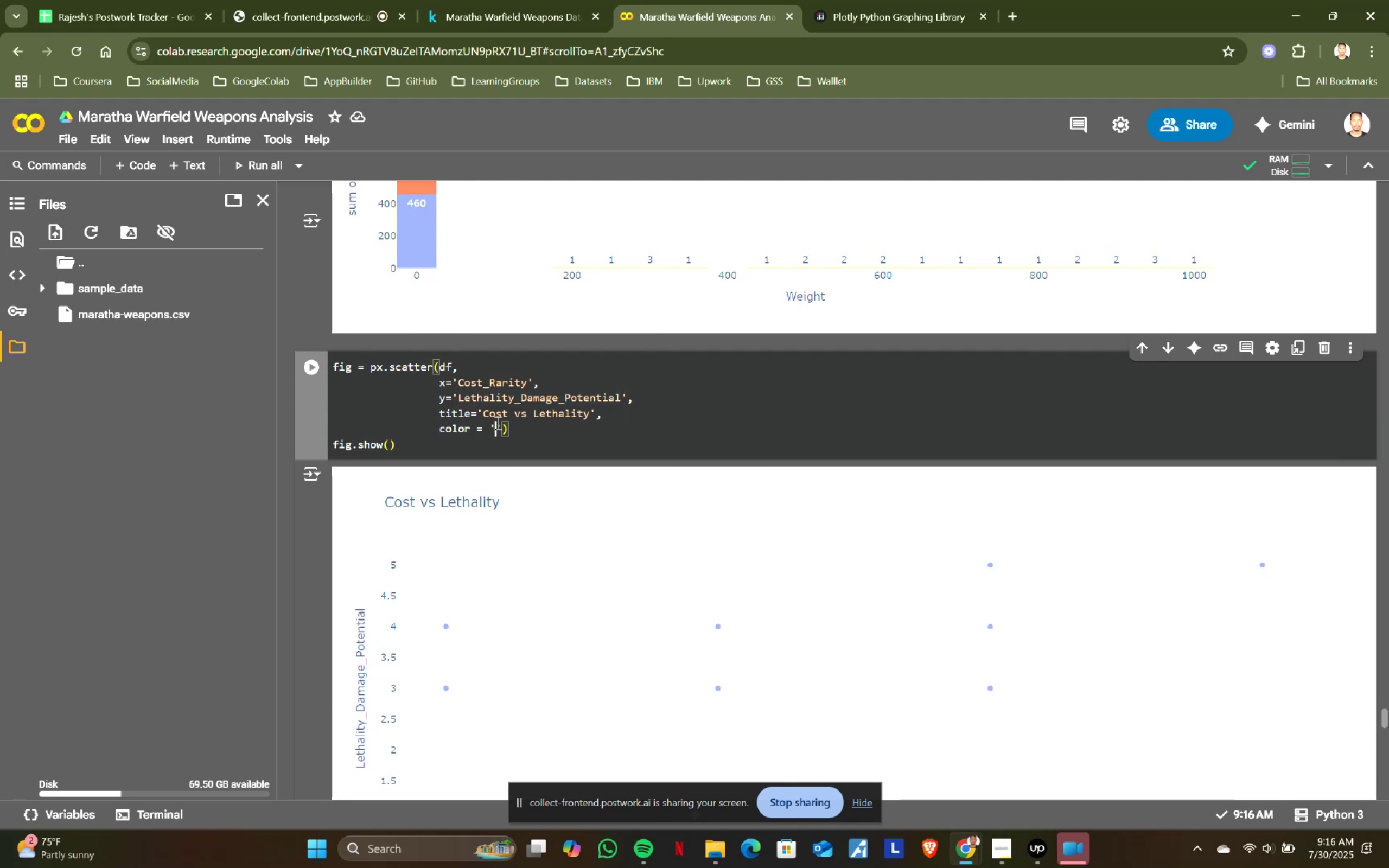 
key(Control+V)
 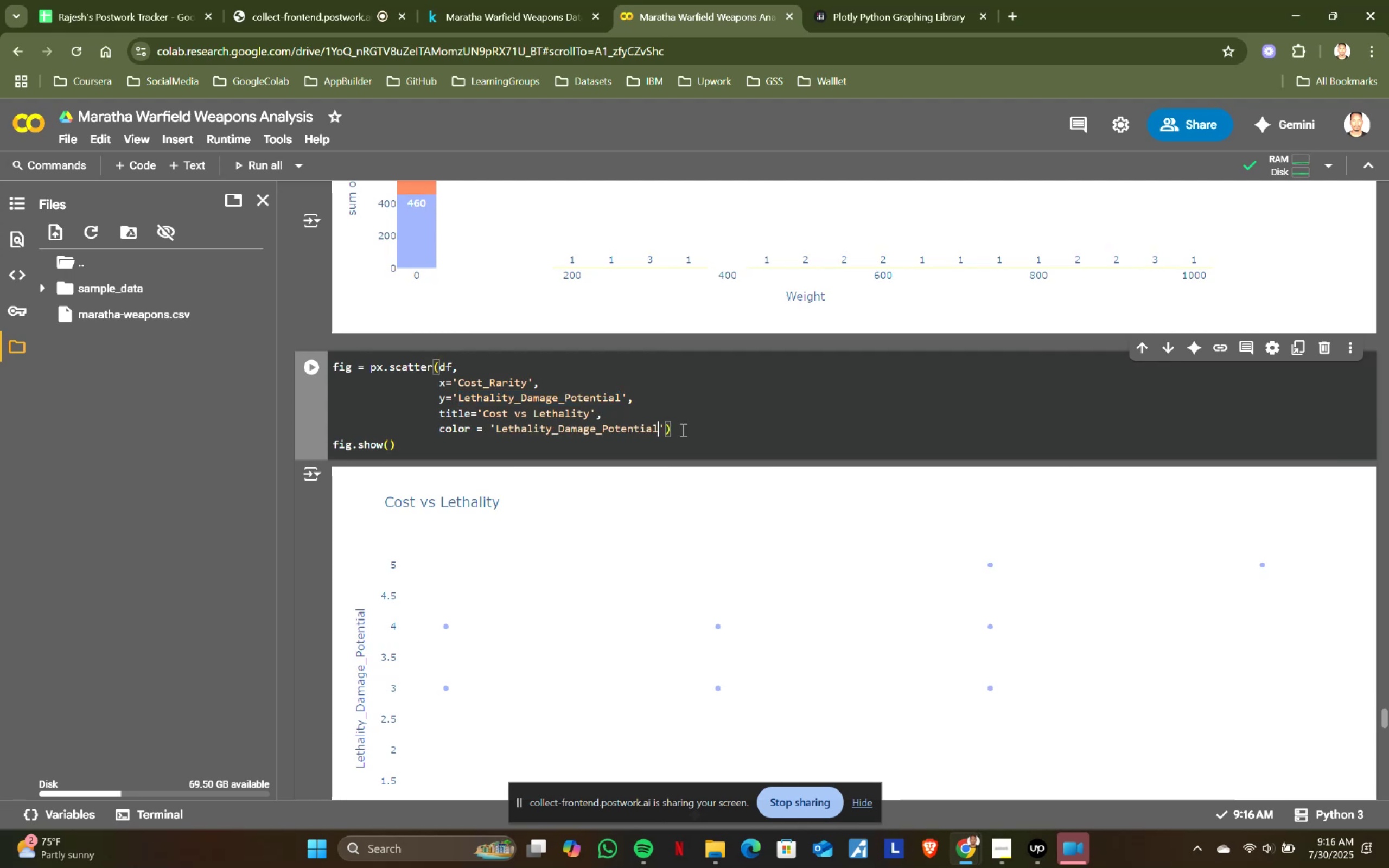 
left_click([728, 428])
 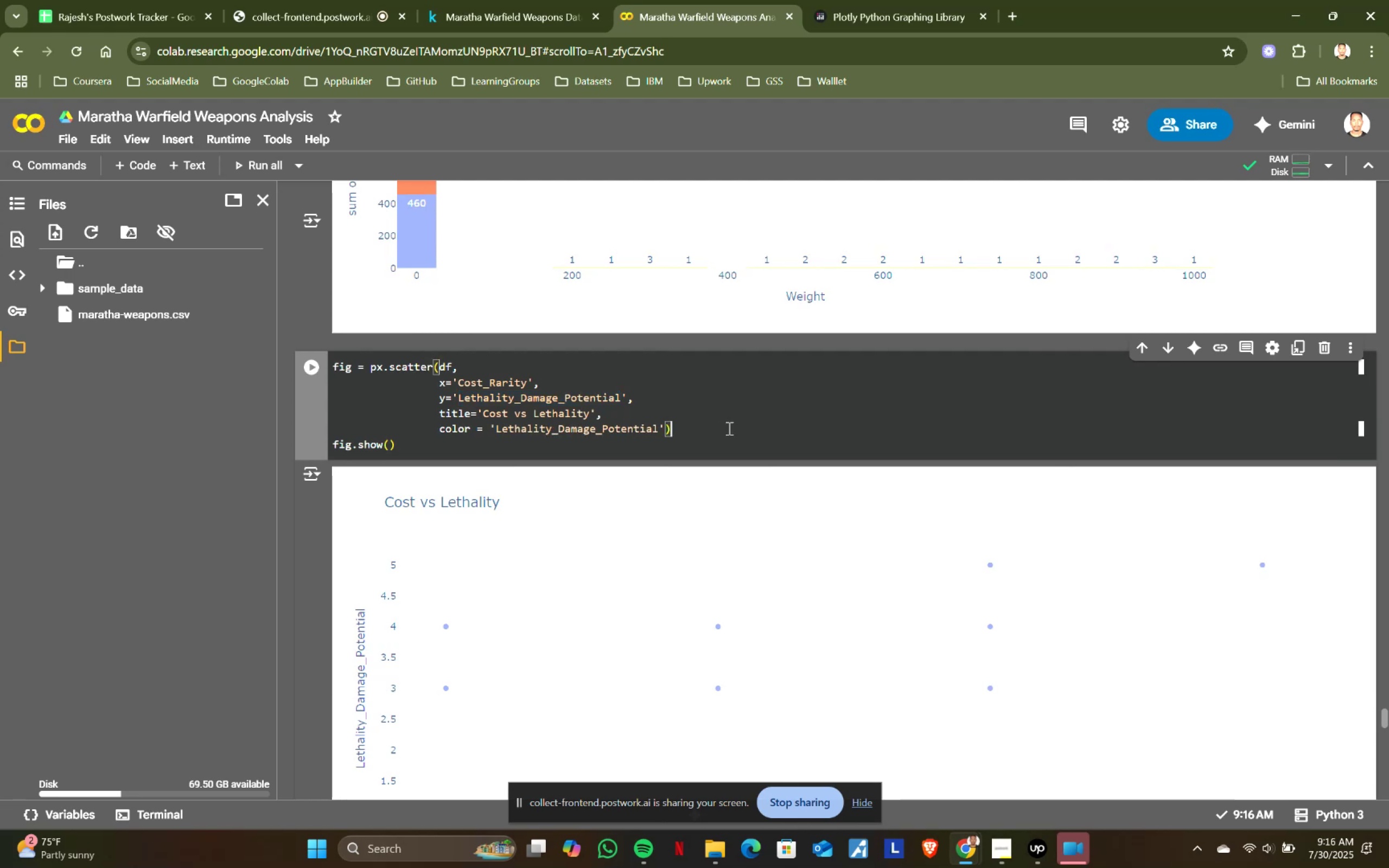 
key(Shift+ShiftRight)
 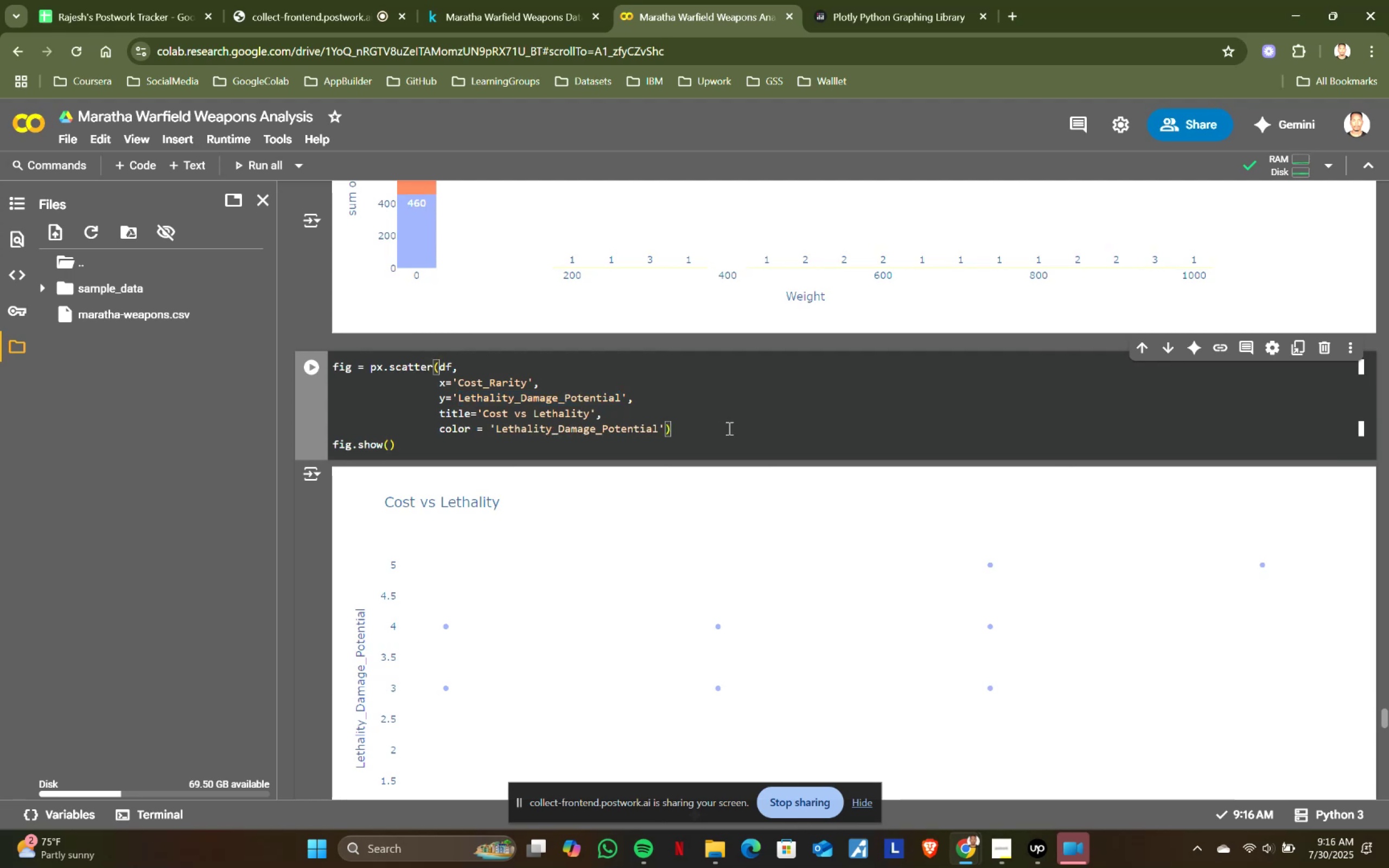 
key(Shift+Enter)
 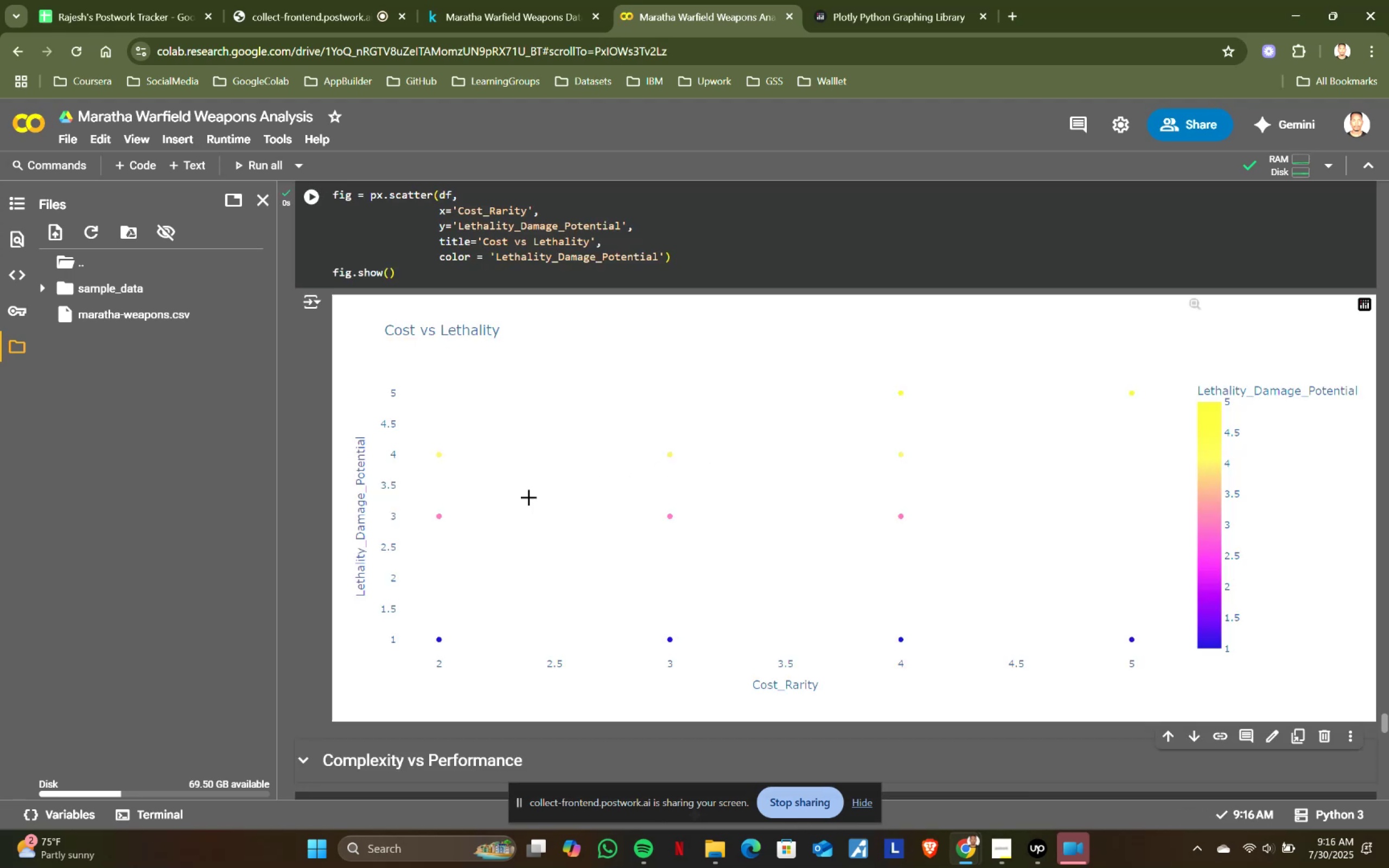 
scroll: coordinate [475, 398], scroll_direction: up, amount: 1.0
 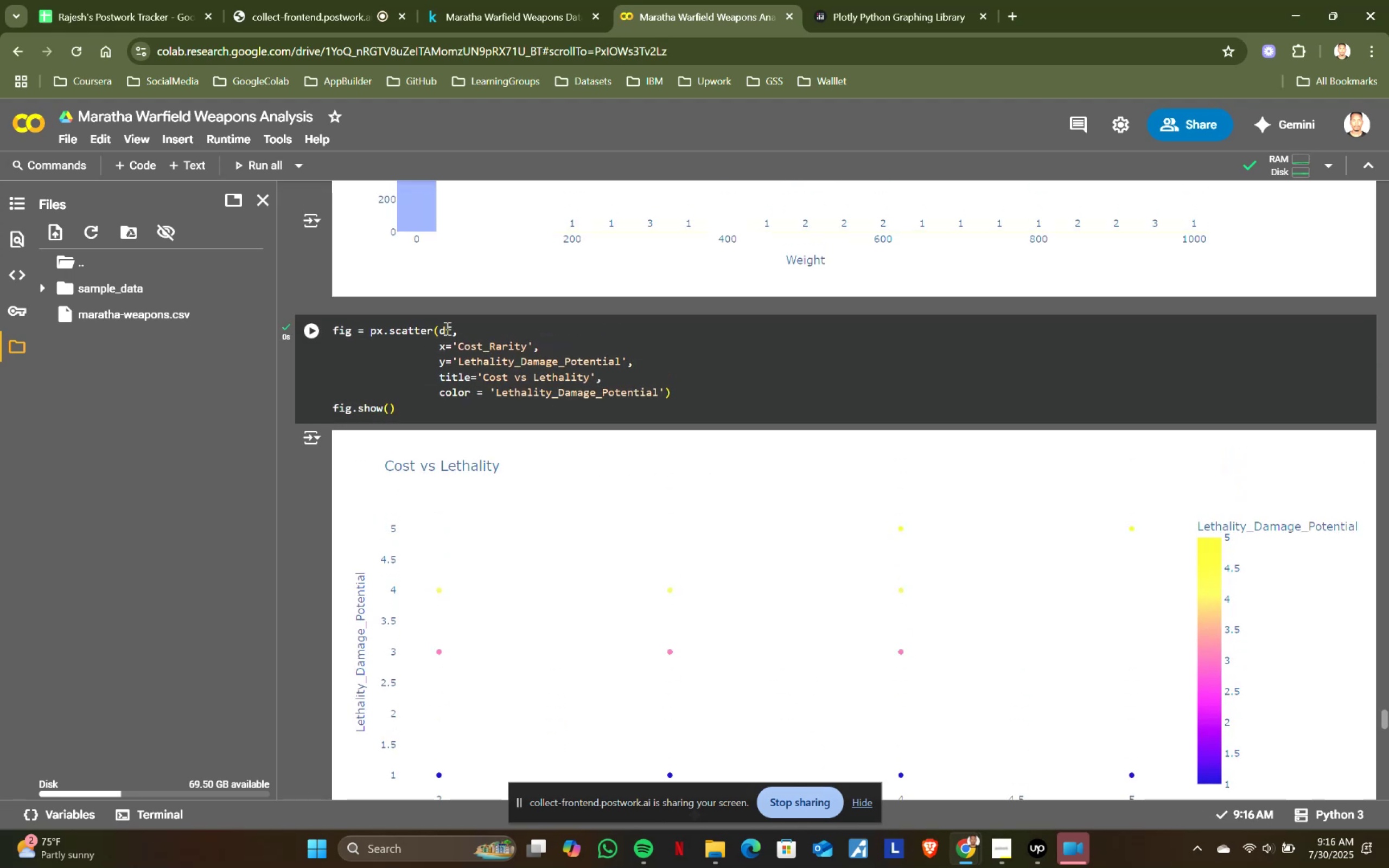 
left_click([434, 329])
 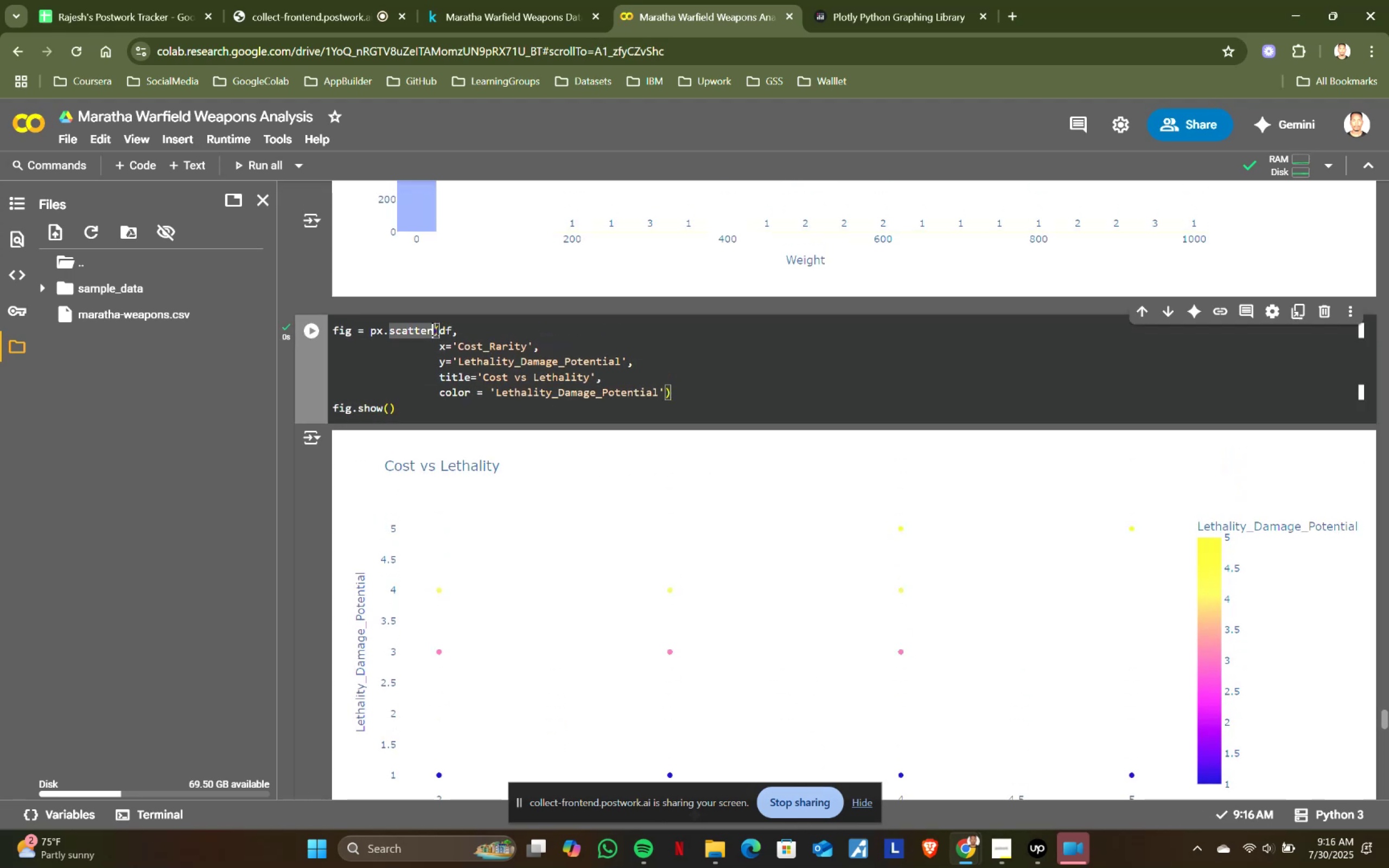 
key(Backspace)
key(Backspace)
key(Backspace)
key(Backspace)
key(Backspace)
key(Backspace)
key(Backspace)
type(histogram)
 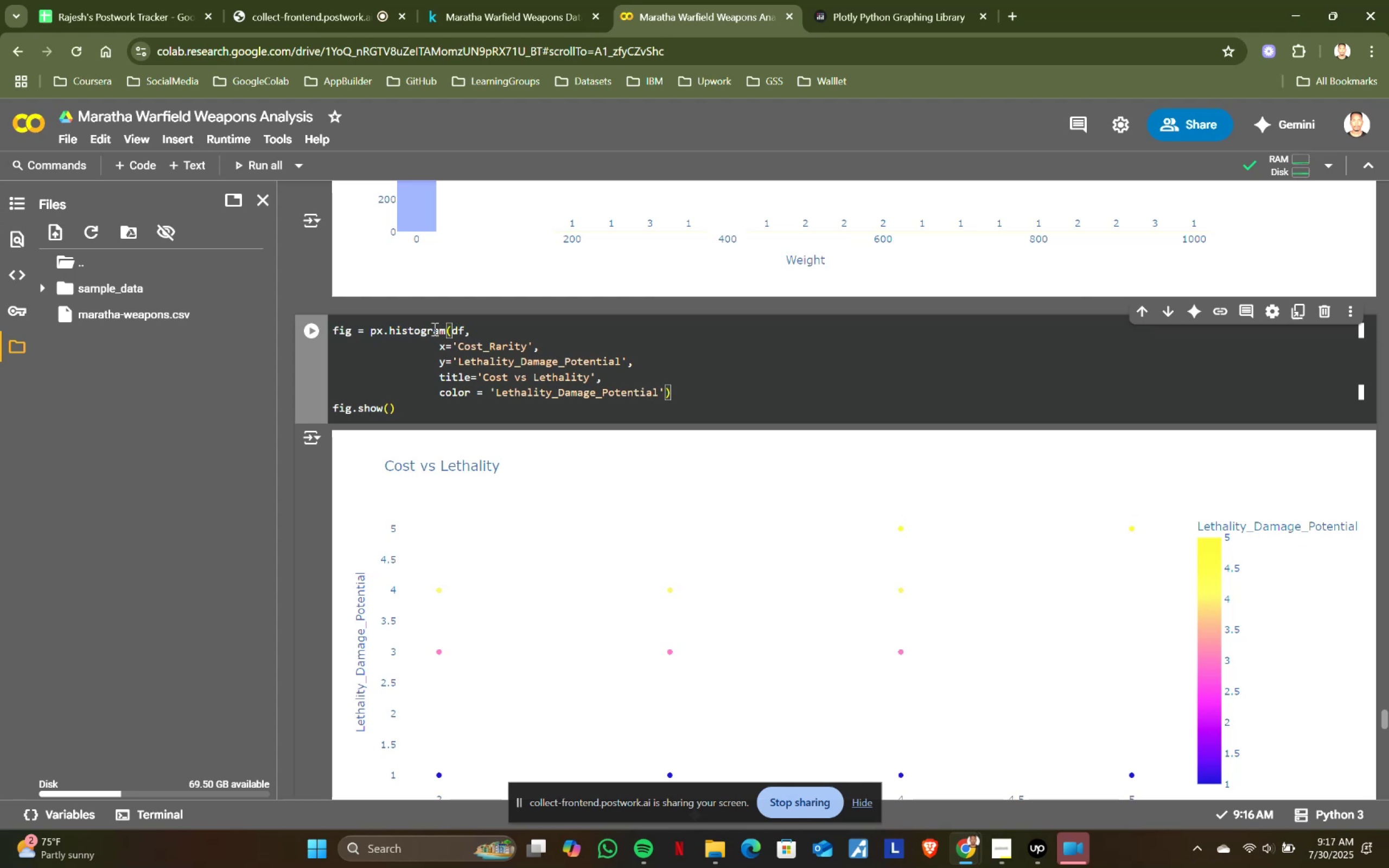 
key(Shift+Enter)
 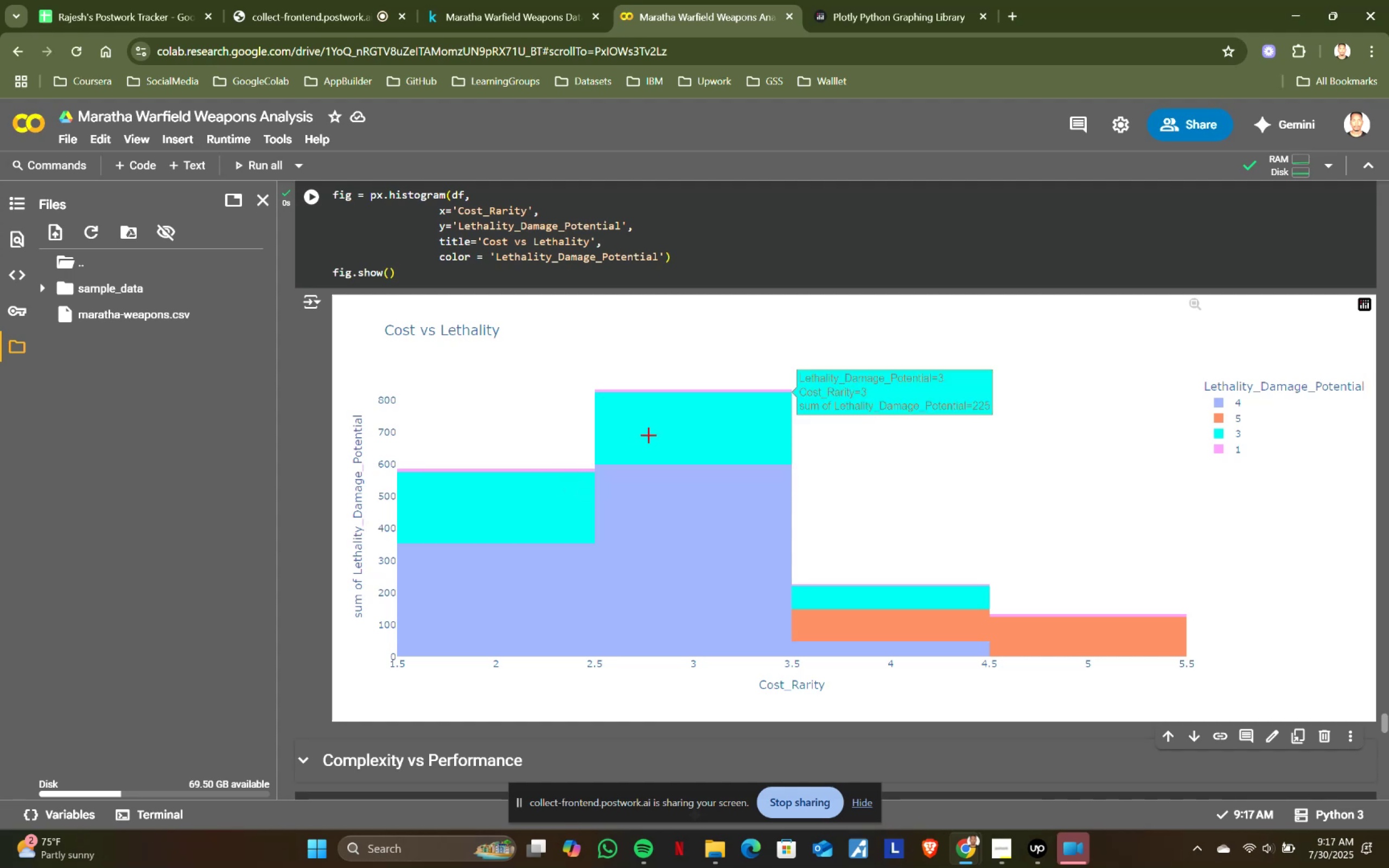 
wait(34.04)
 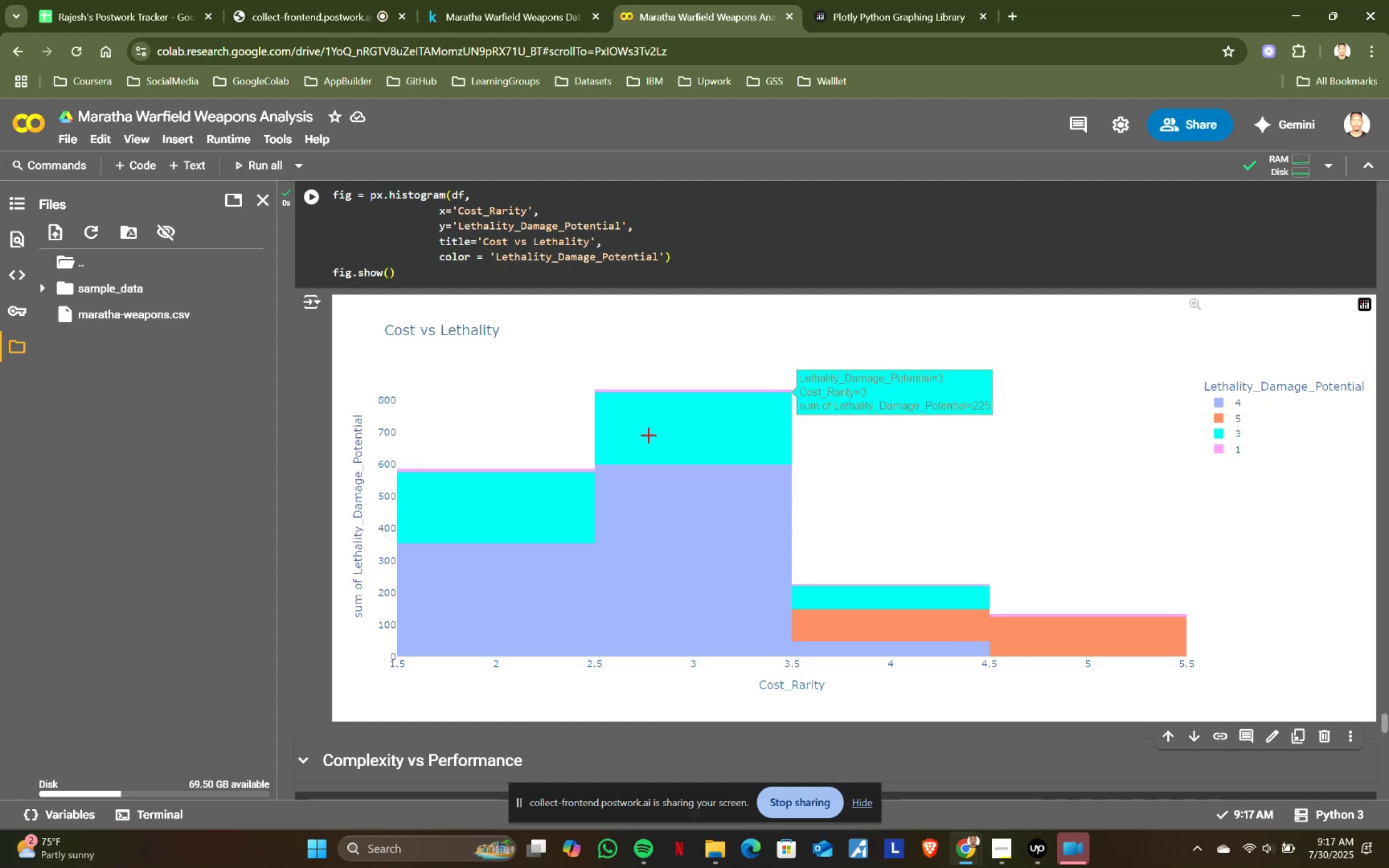 
scroll: coordinate [774, 478], scroll_direction: none, amount: 0.0
 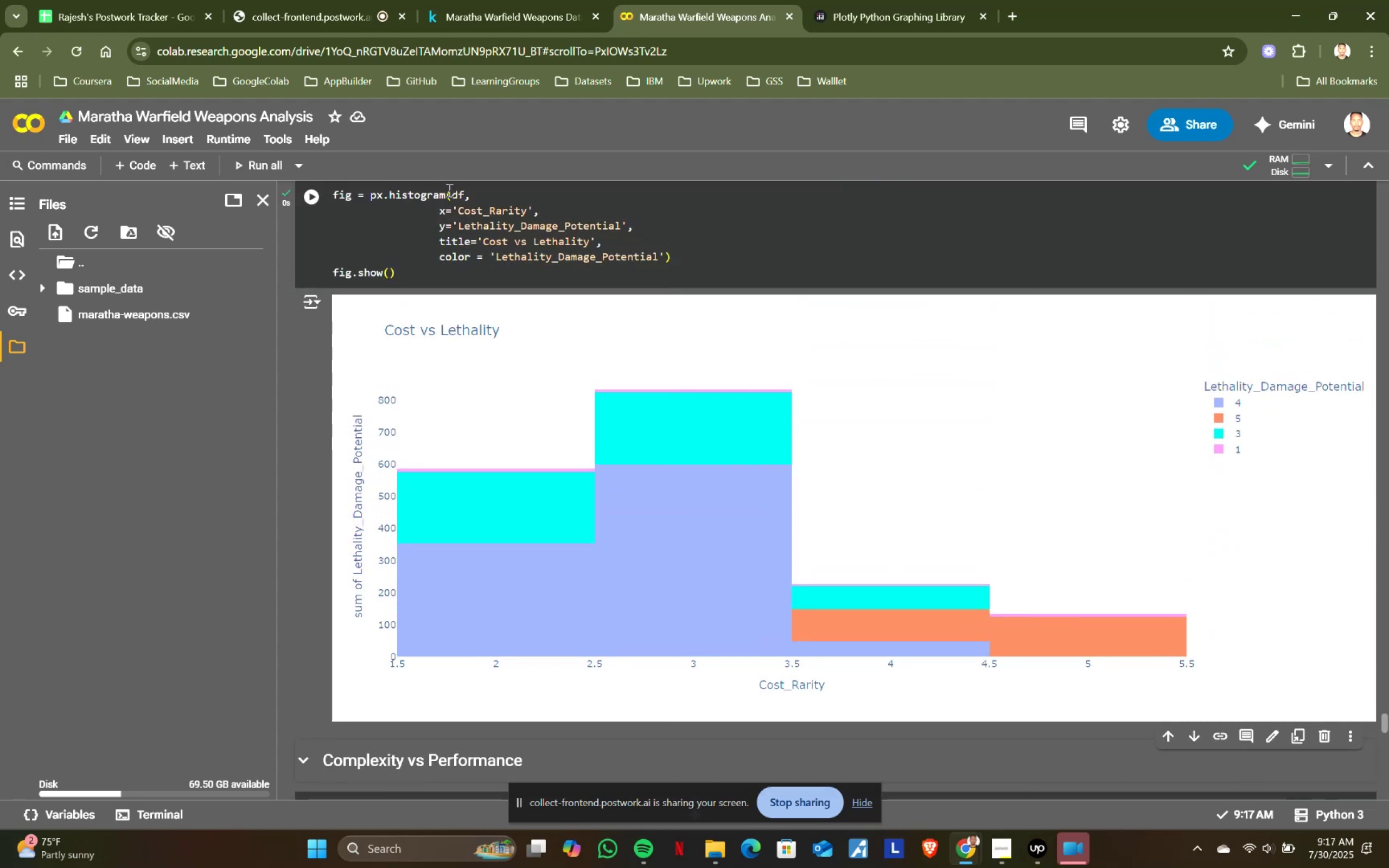 
left_click_drag(start_coordinate=[447, 193], to_coordinate=[402, 193])
 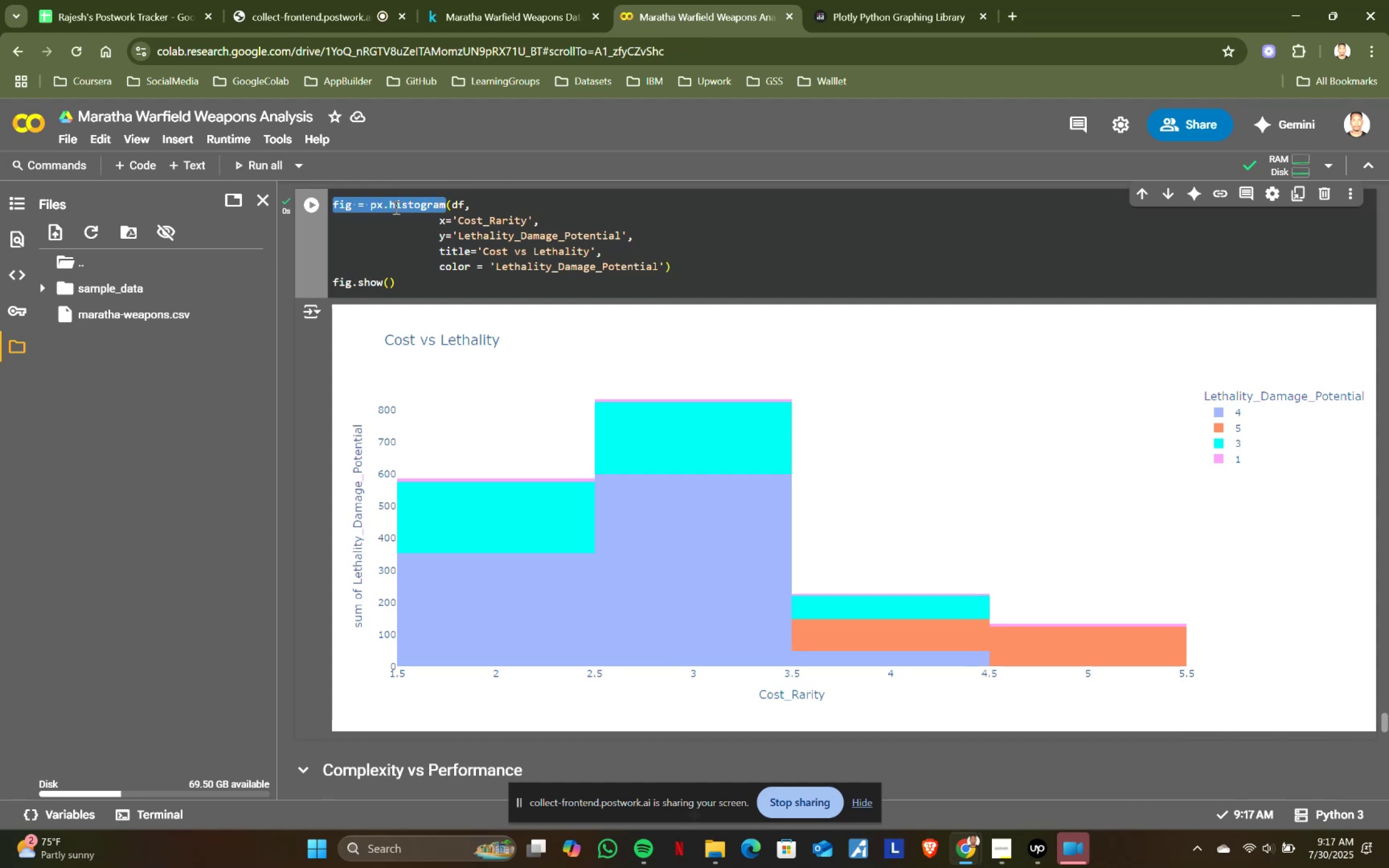 
hold_key(key=ShiftLeft, duration=0.84)
left_click([391, 201])
 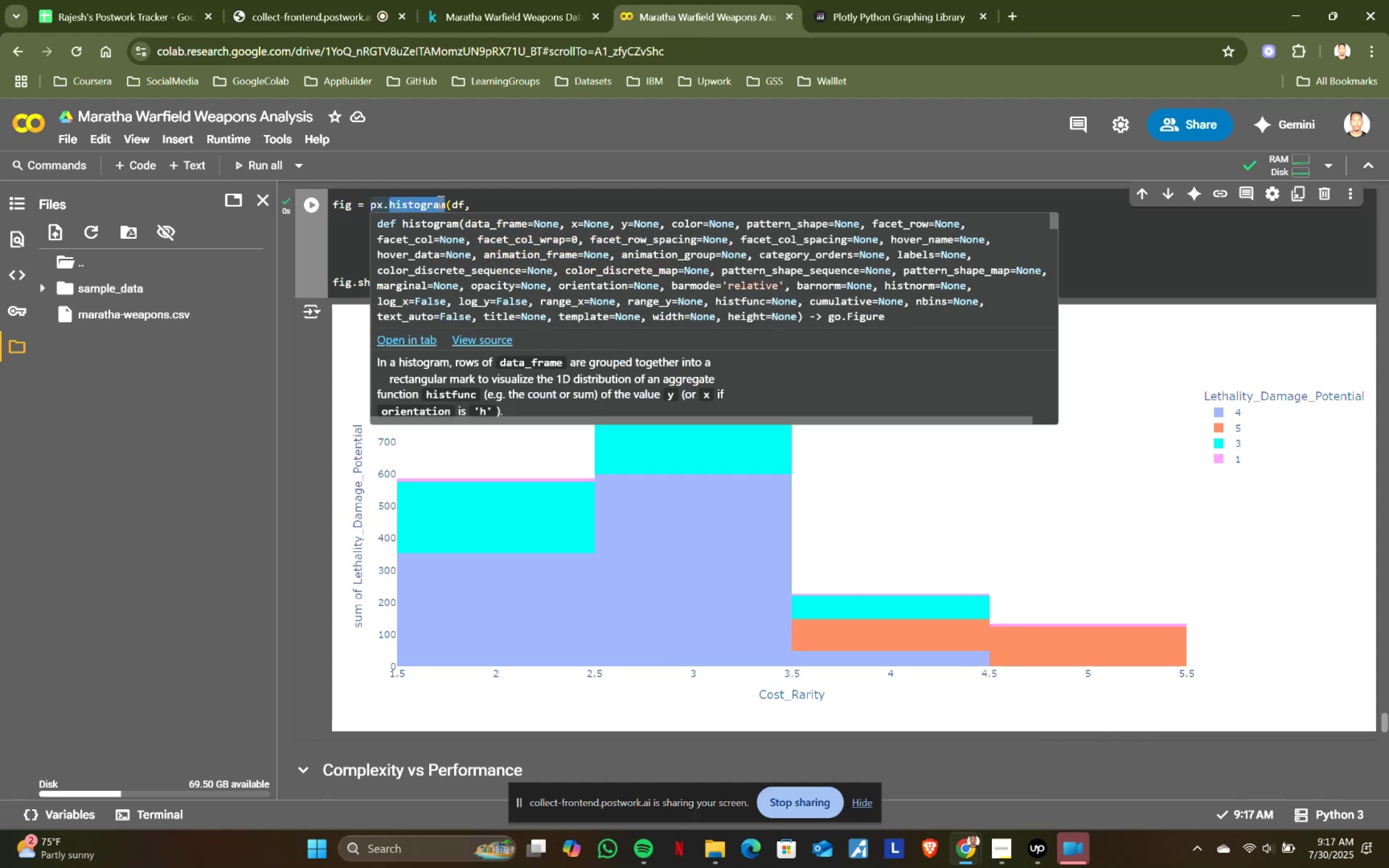 
left_click([575, 199])
 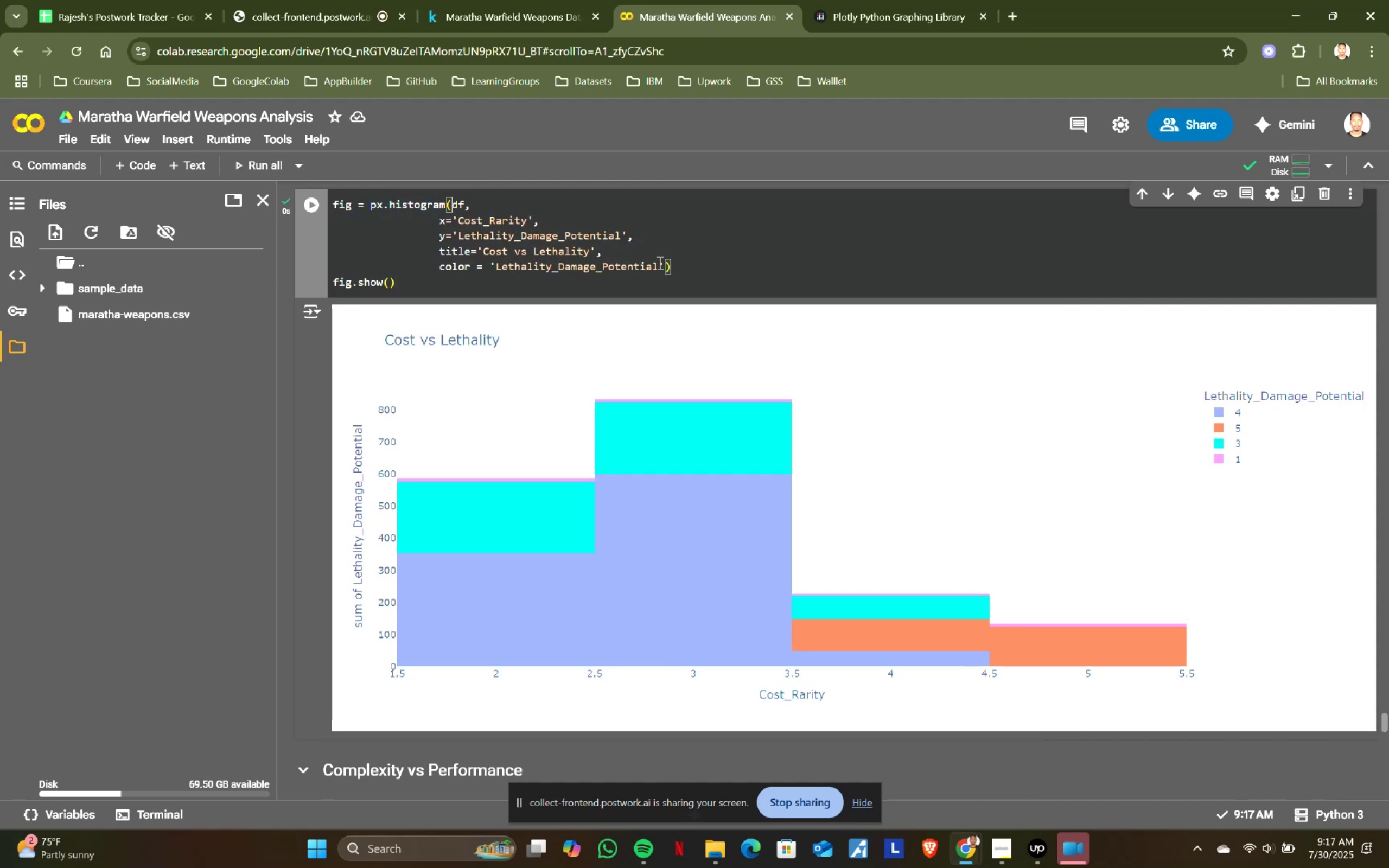 
left_click([664, 263])
 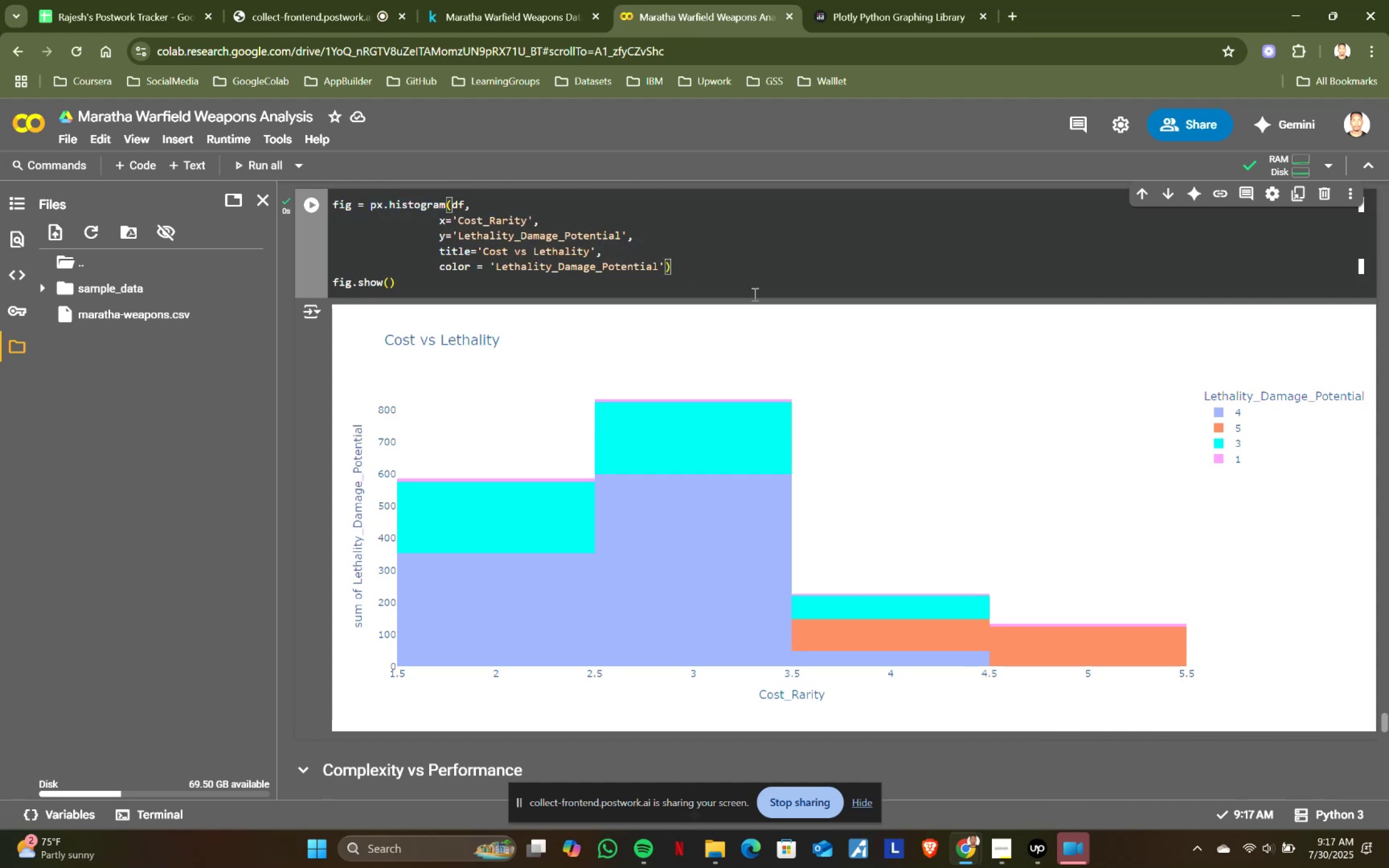 
key(Comma)
 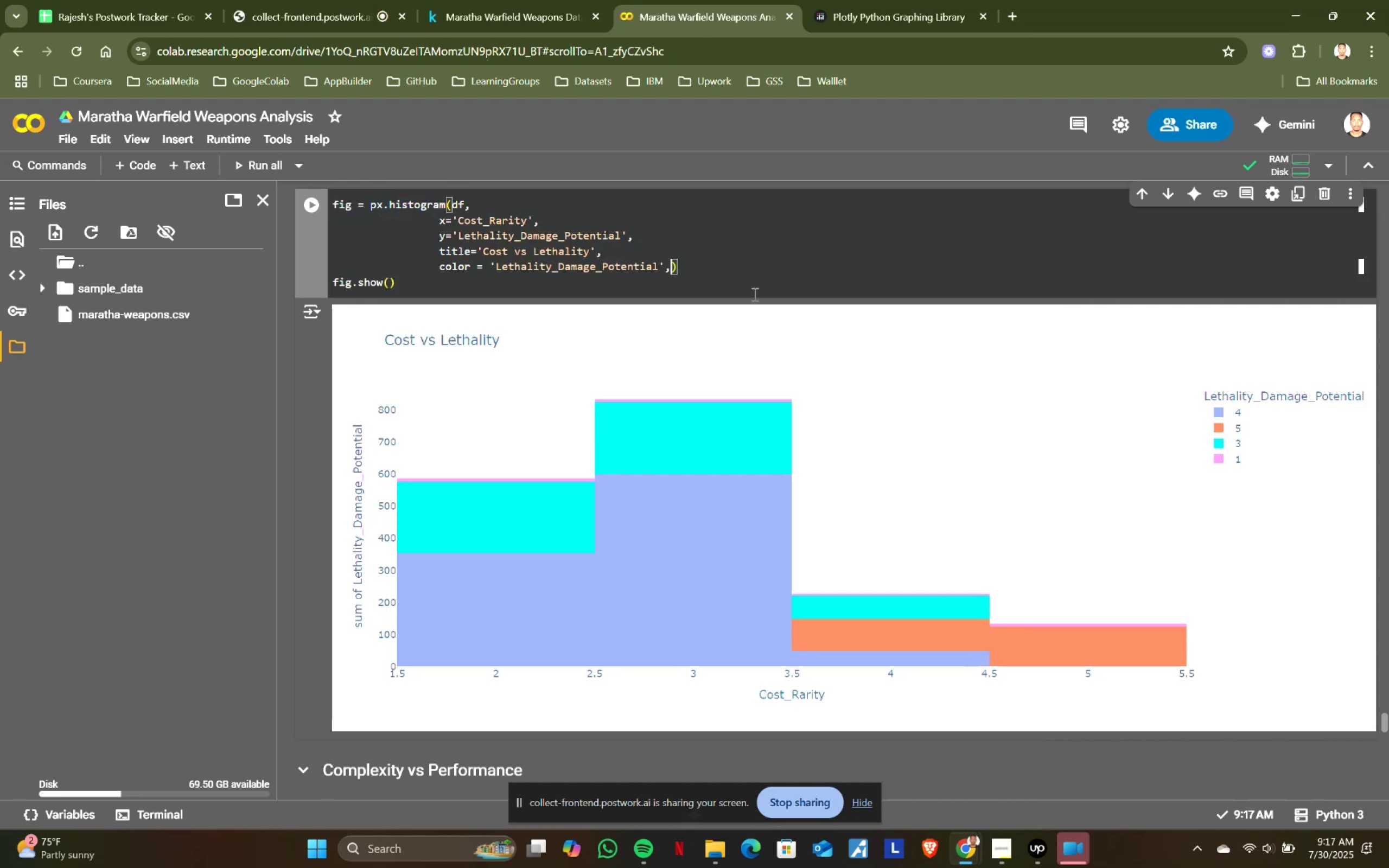 
key(Enter)
 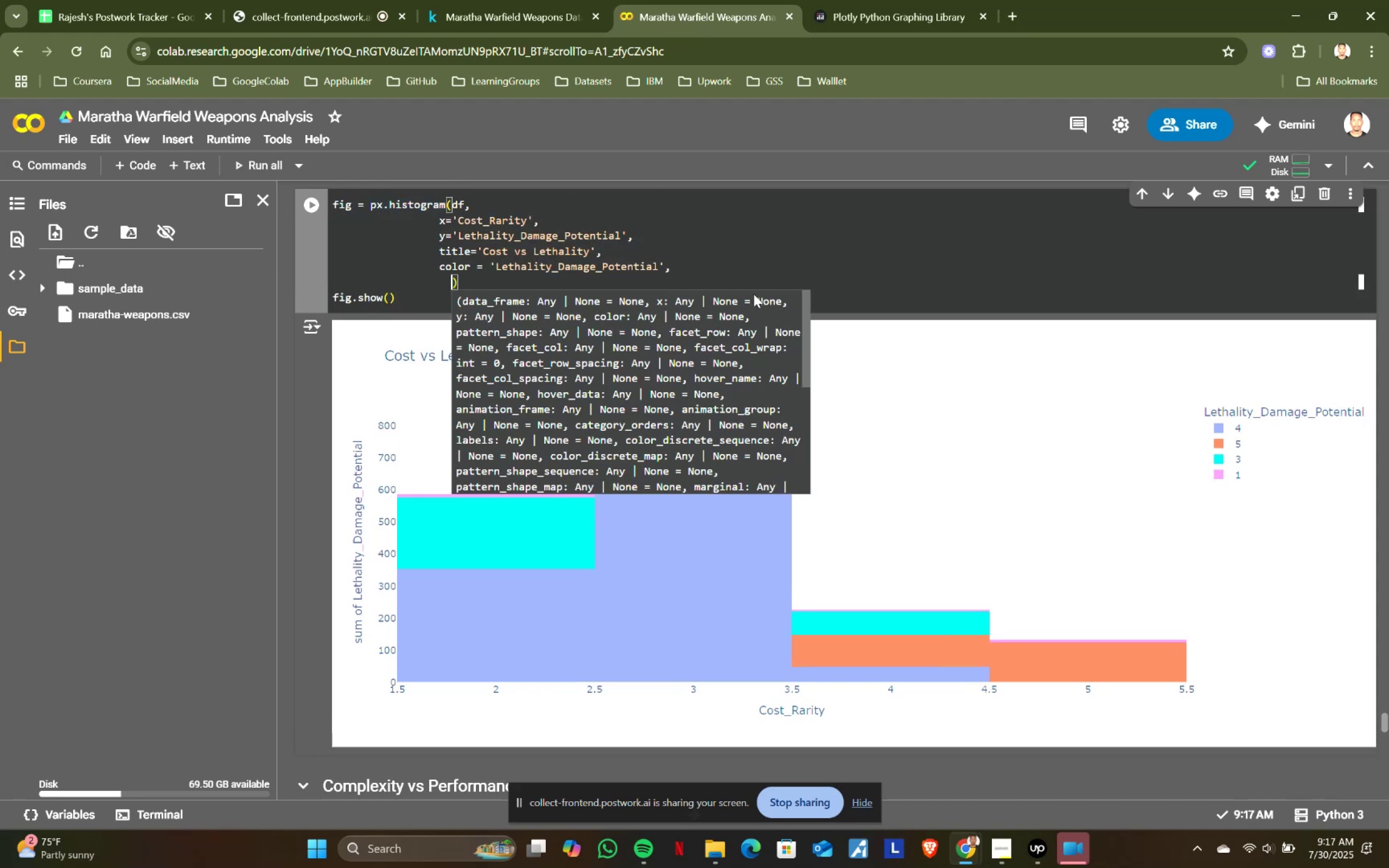 
type(group)
key(Backspace)
key(Backspace)
key(Backspace)
key(Backspace)
key(Backspace)
type(barmode = 'group)
 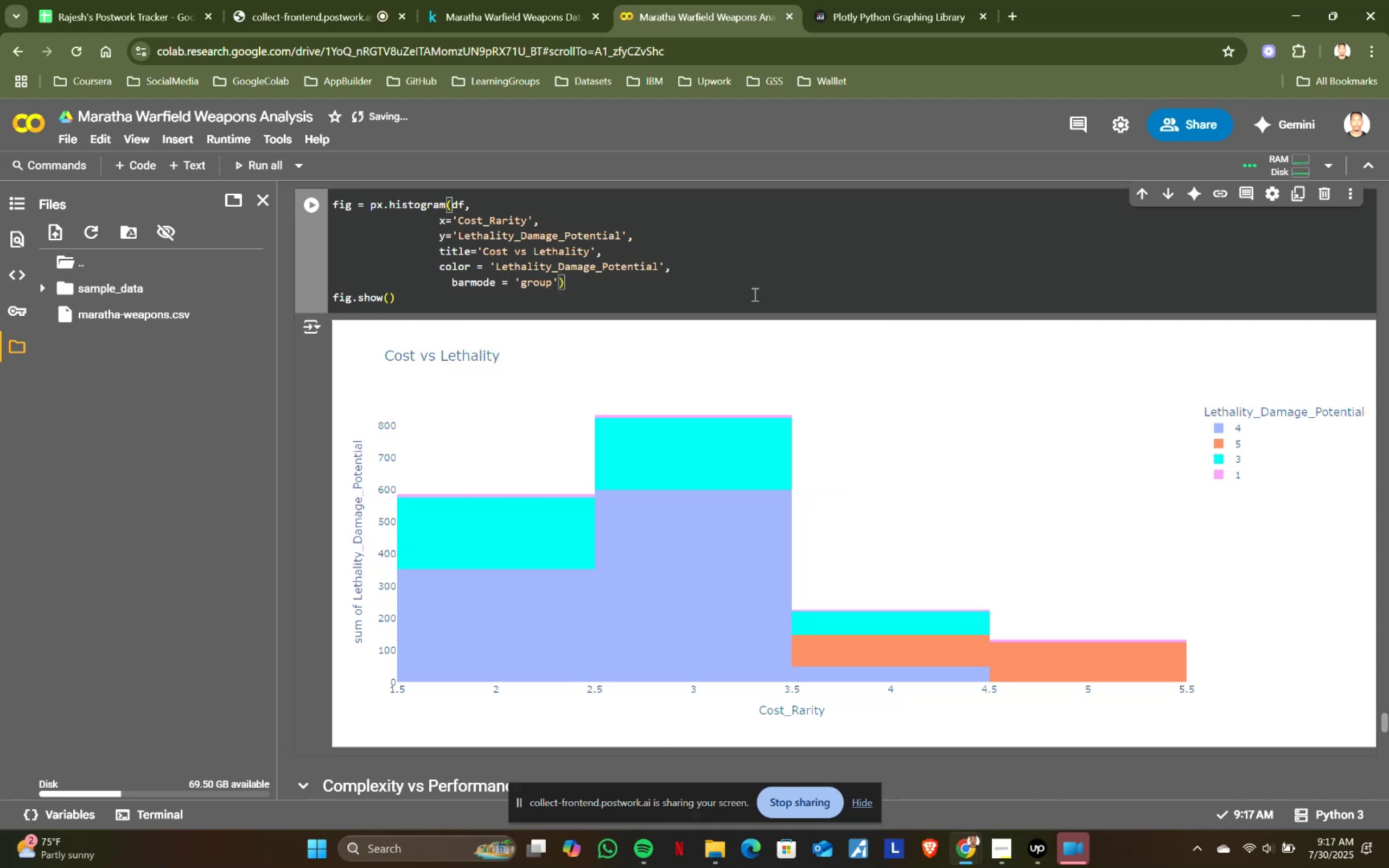 
key(Shift+Enter)
 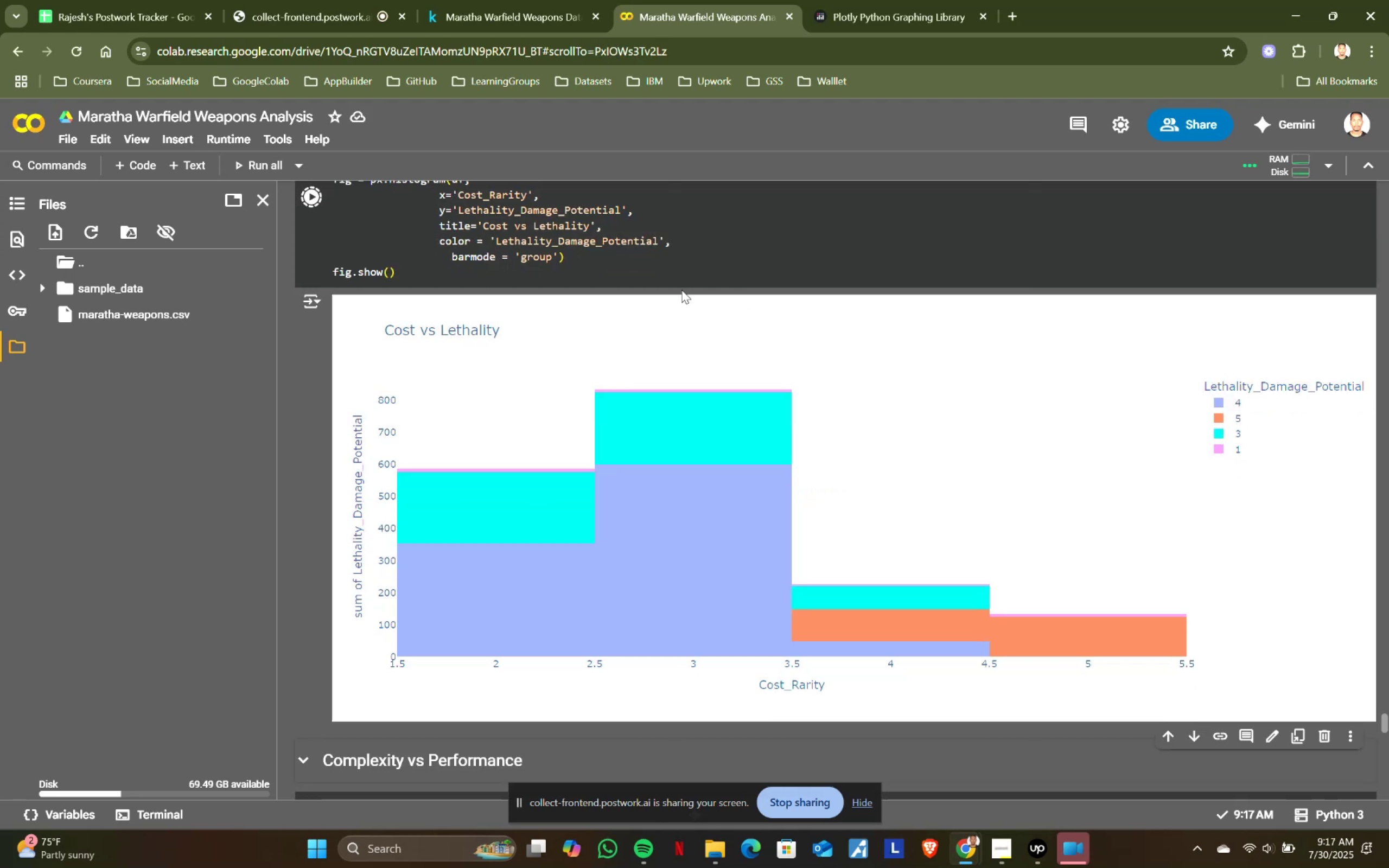 
wait(5.25)
 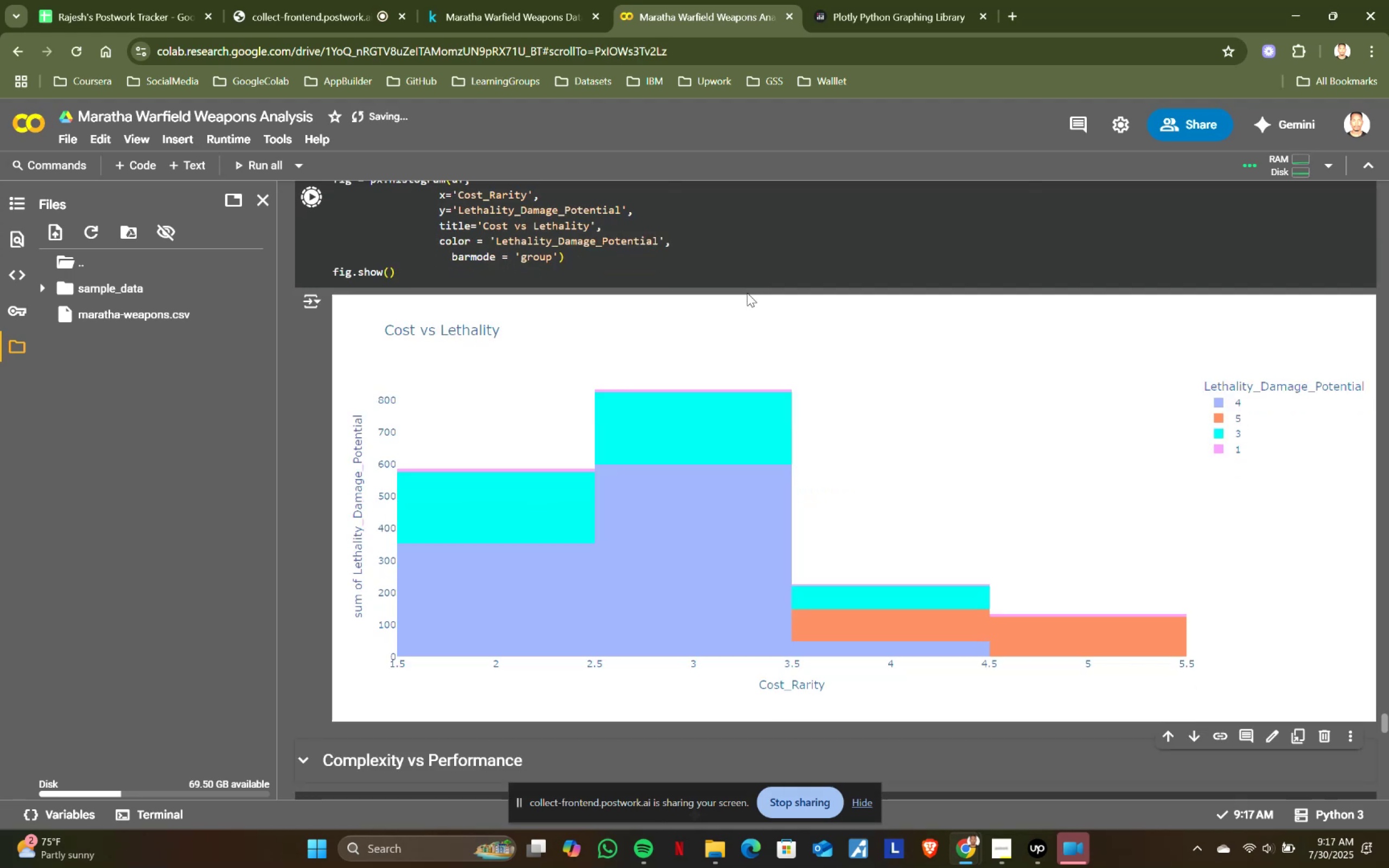 
scroll: coordinate [681, 290], scroll_direction: up, amount: 1.0
 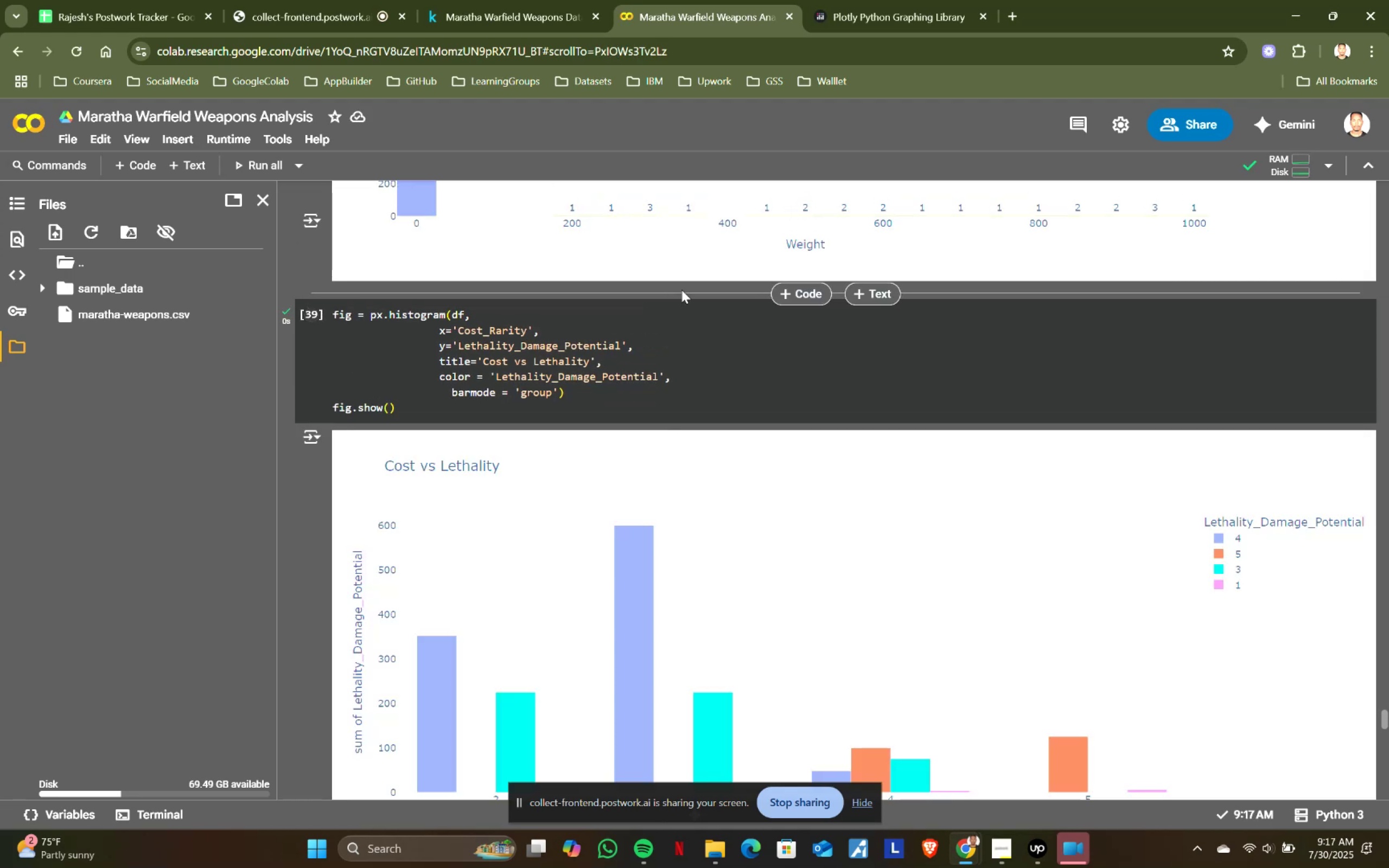 
scroll: coordinate [663, 336], scroll_direction: down, amount: 2.0
 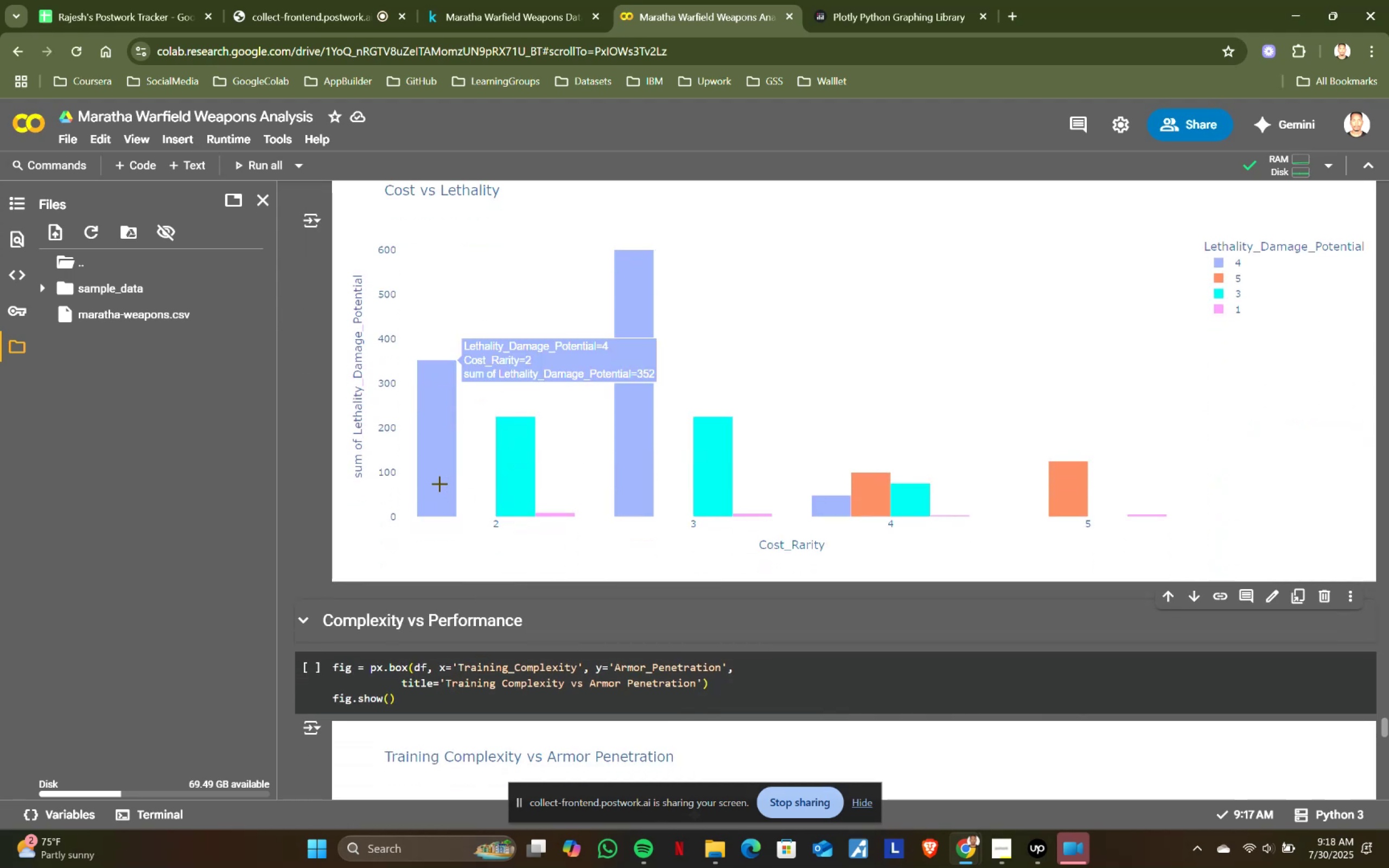 
mouse_move([500, 464])
 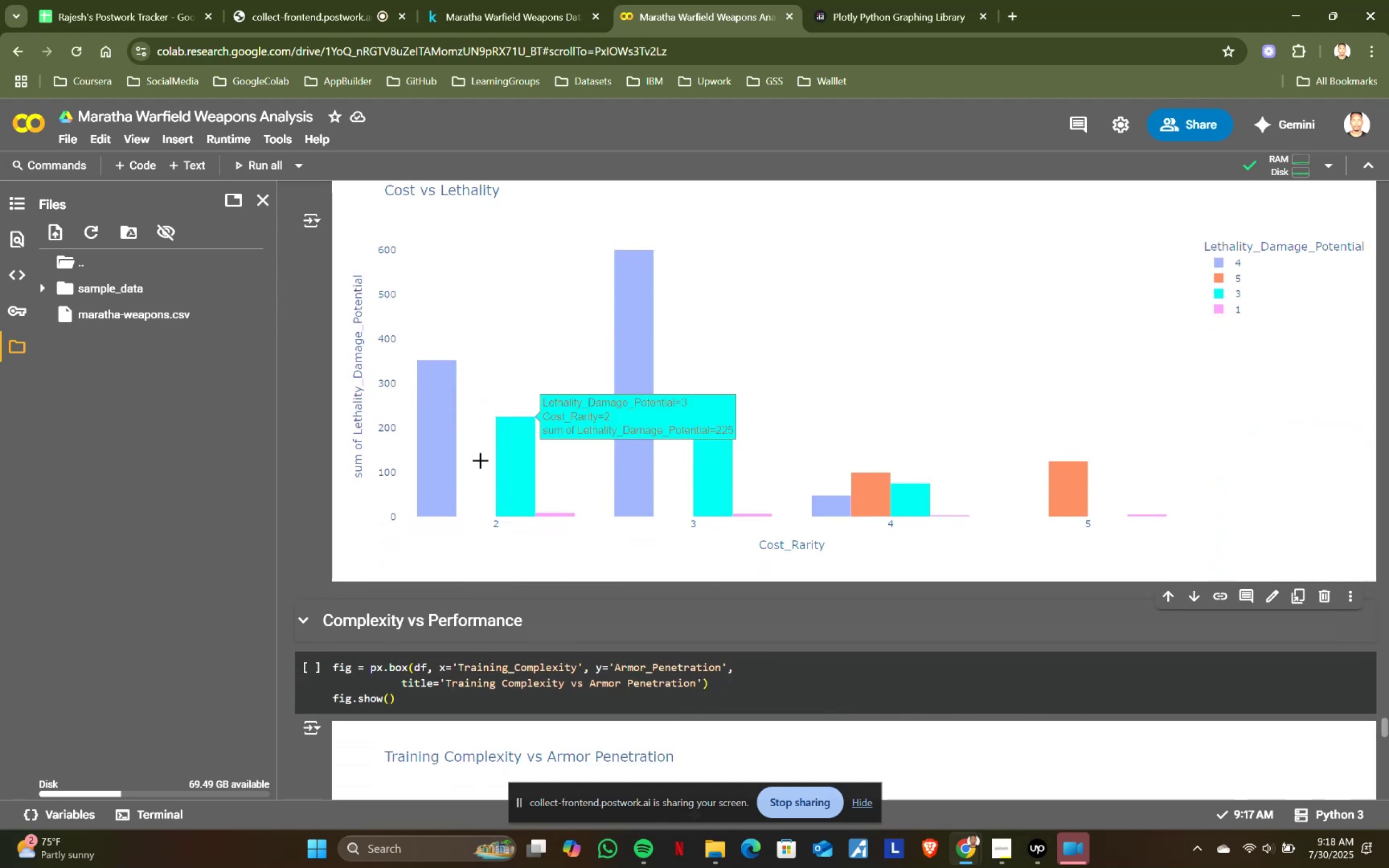 
mouse_move([449, 454])
 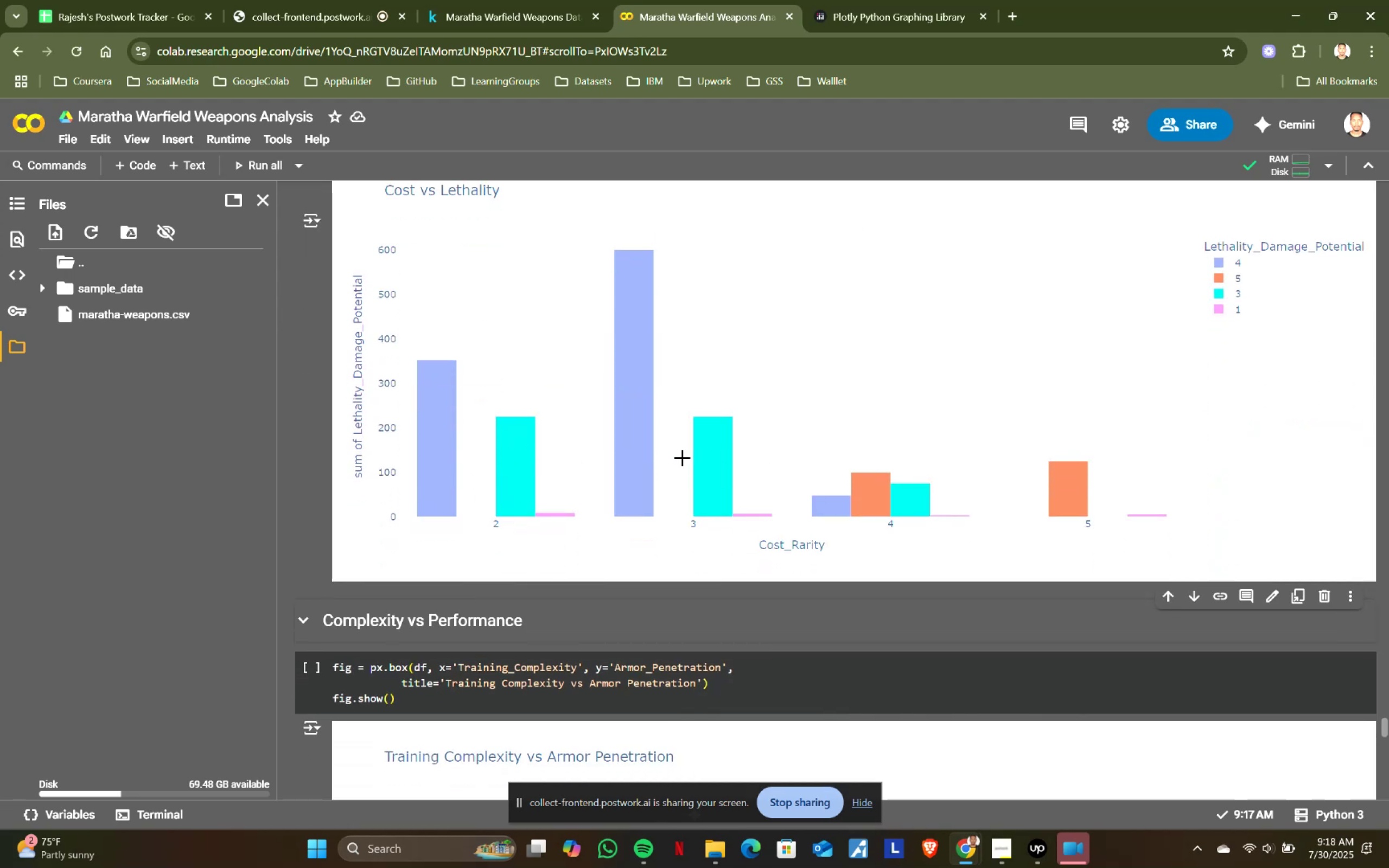 
mouse_move([455, 483])
 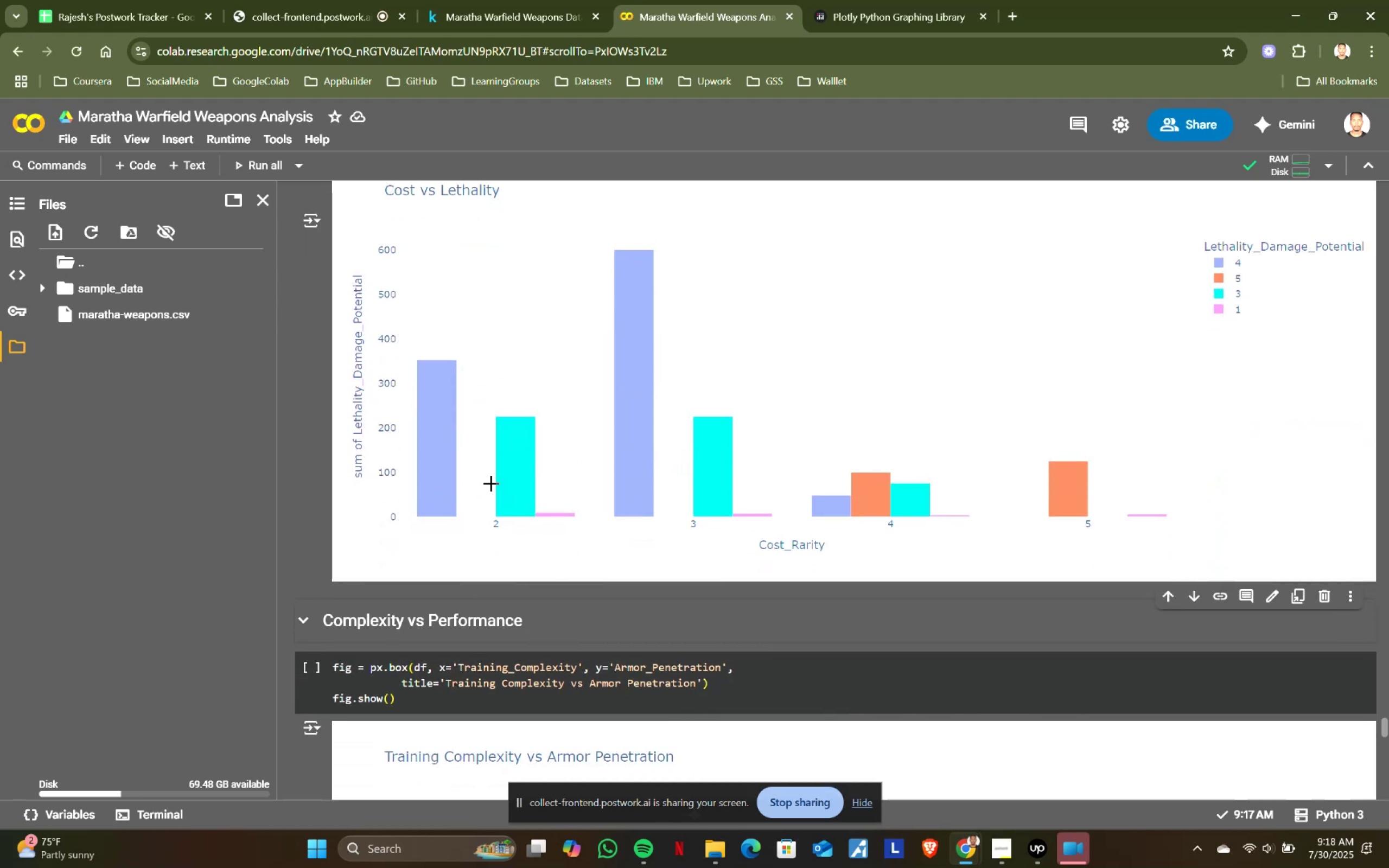 
mouse_move([540, 494])
 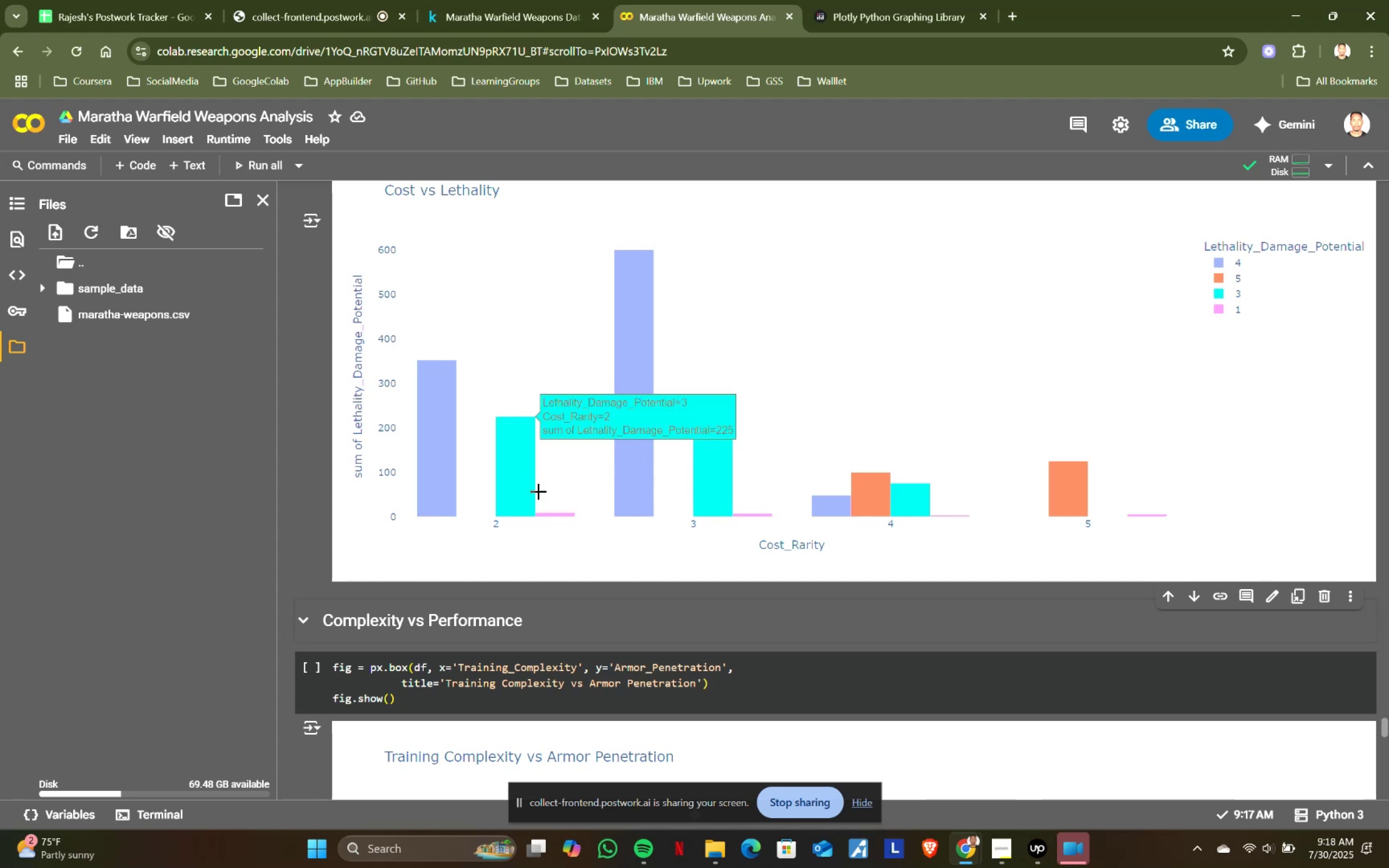 
mouse_move([533, 506])
 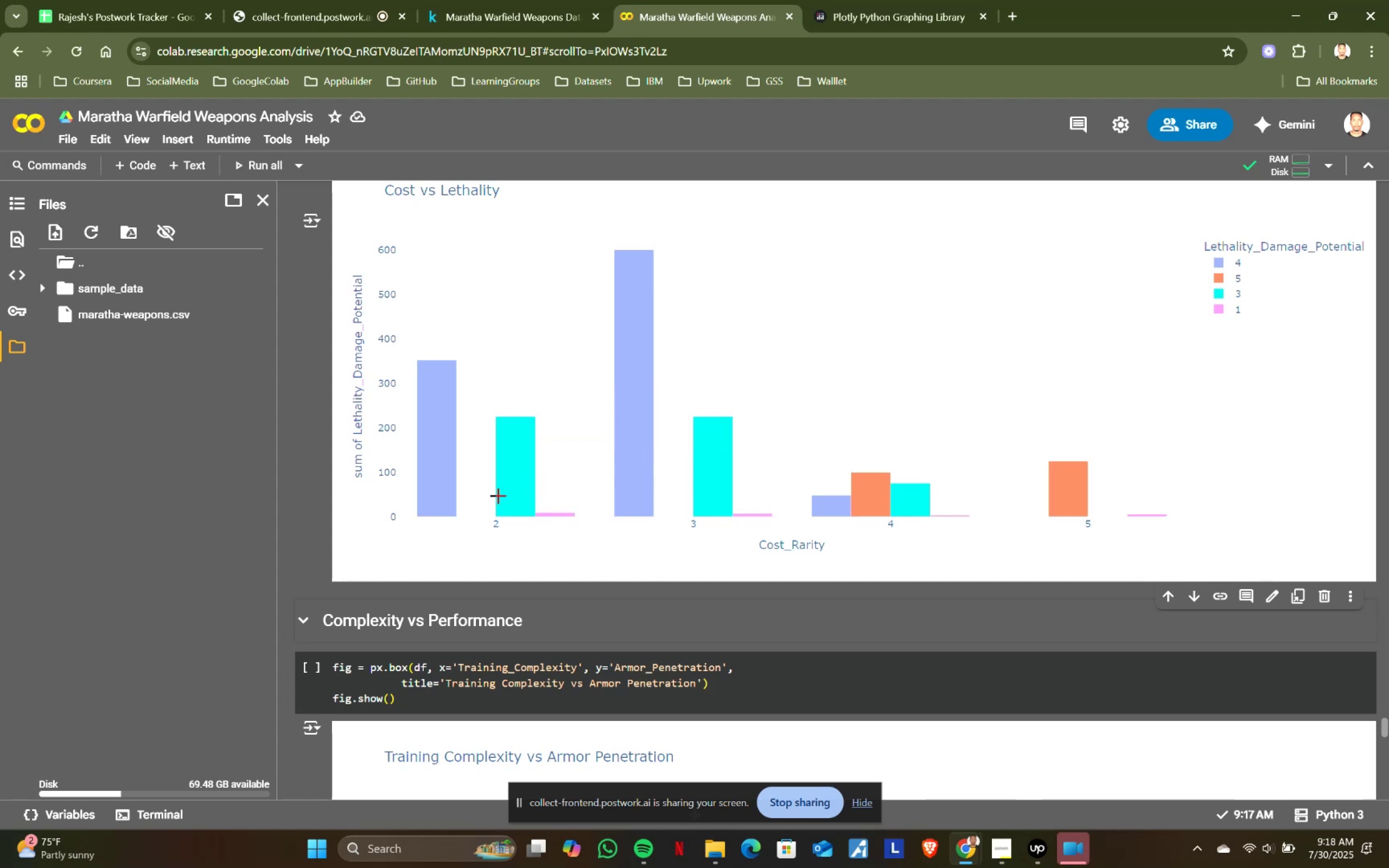 
mouse_move([444, 467])
 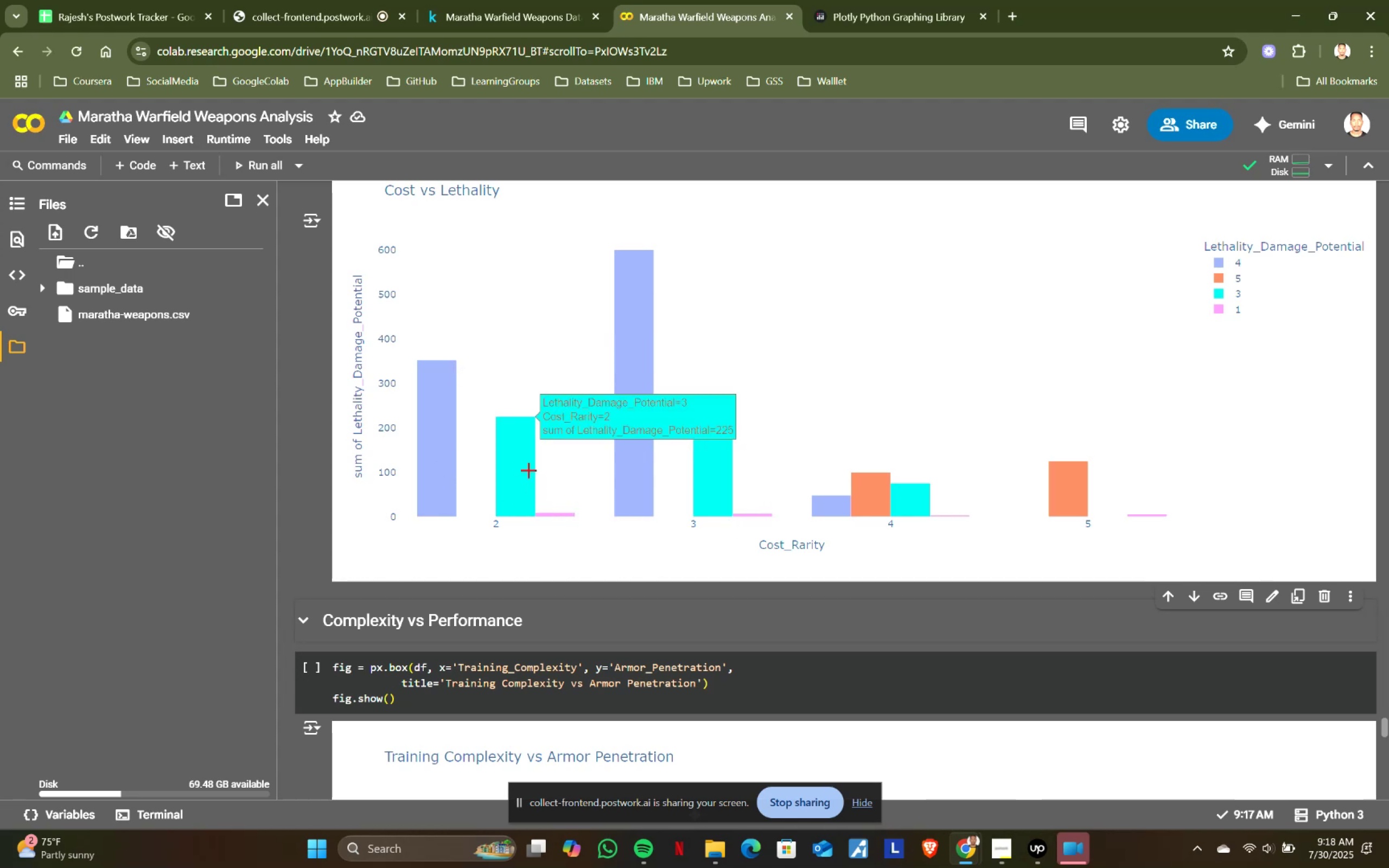 
scroll: coordinate [523, 402], scroll_direction: up, amount: 2.0
 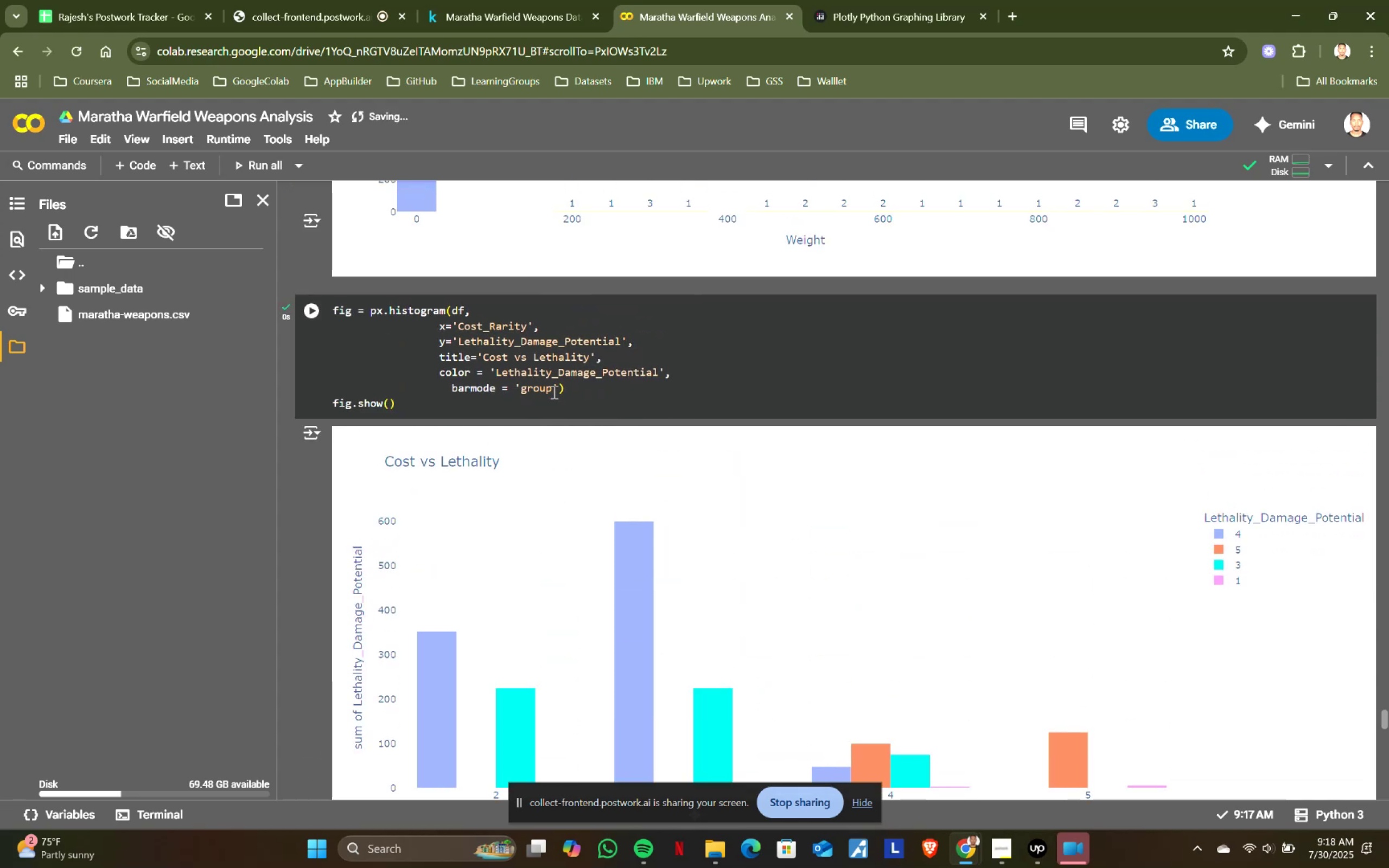 
left_click([552, 389])
 